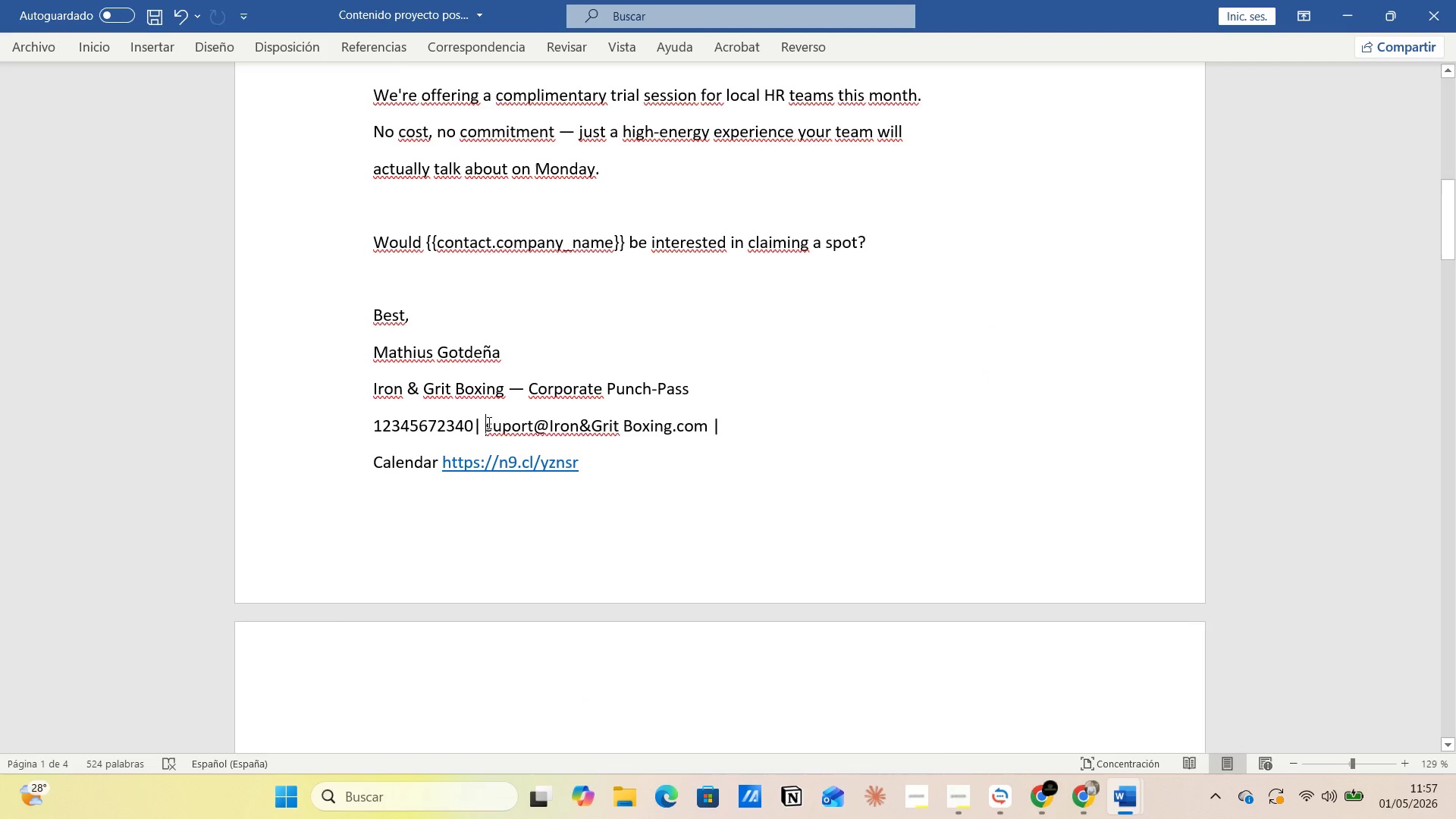 
left_click_drag(start_coordinate=[488, 422], to_coordinate=[720, 422])
 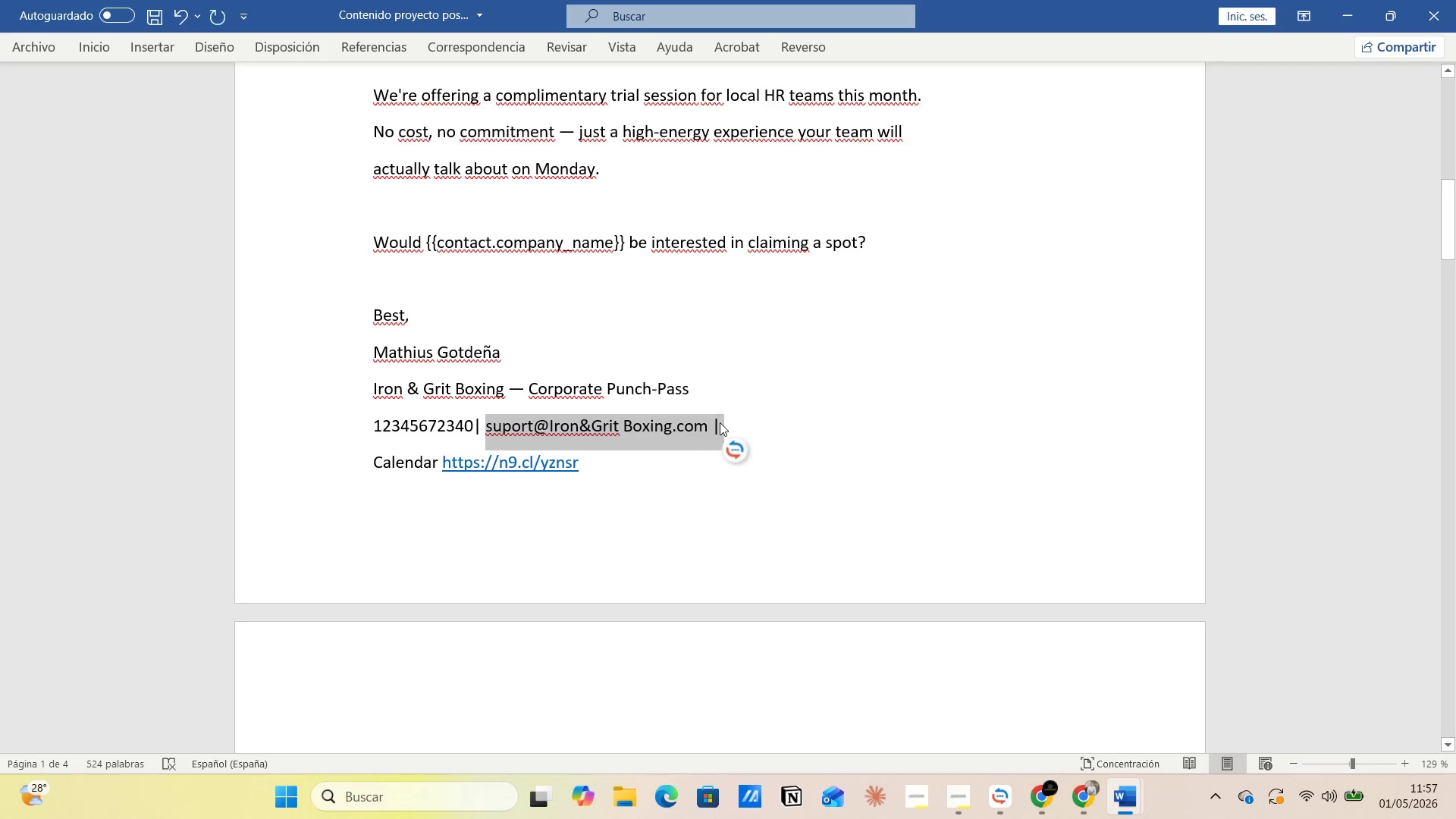 
left_click([720, 422])
 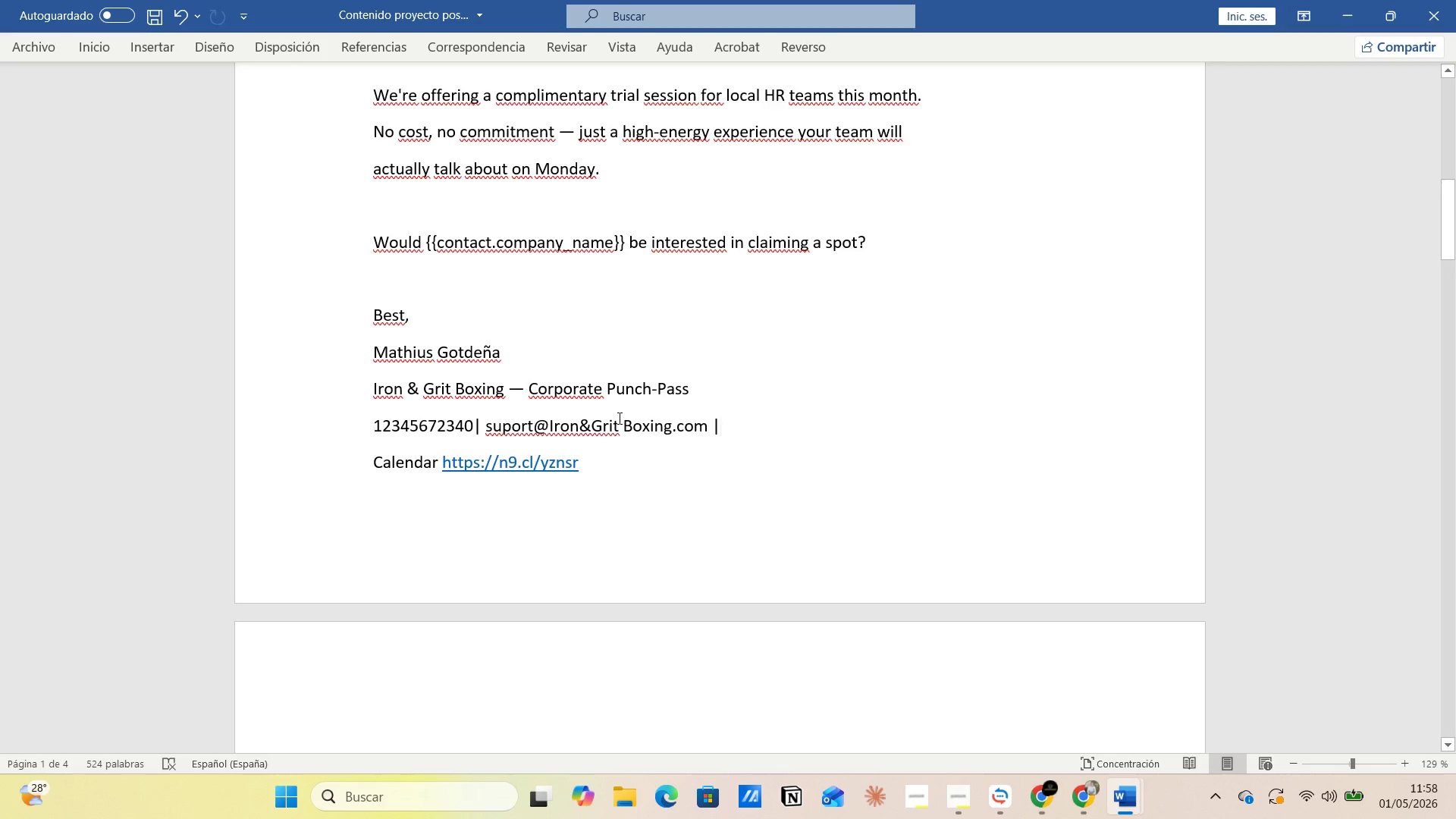 
left_click([618, 416])
 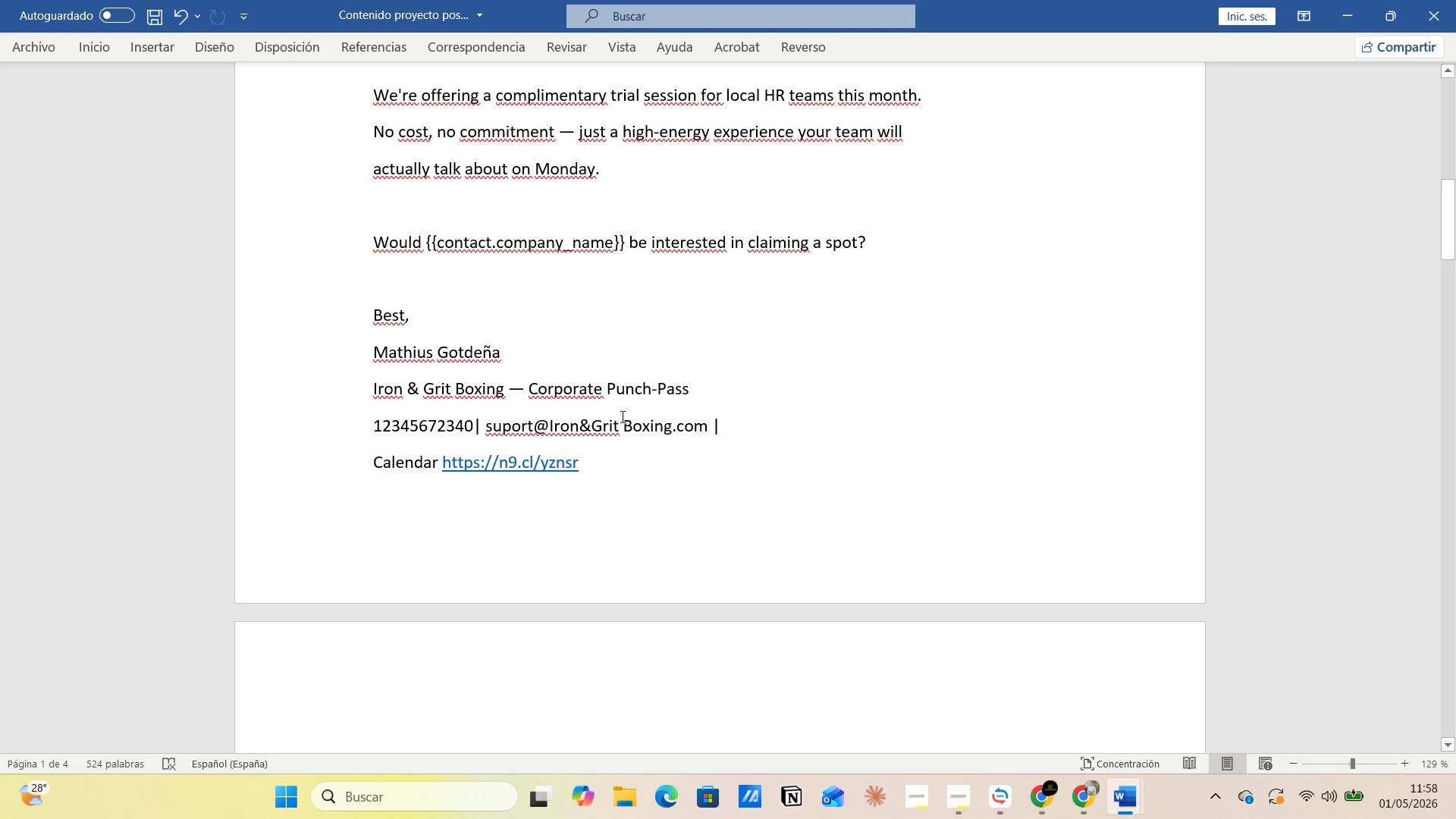 
left_click([621, 416])
 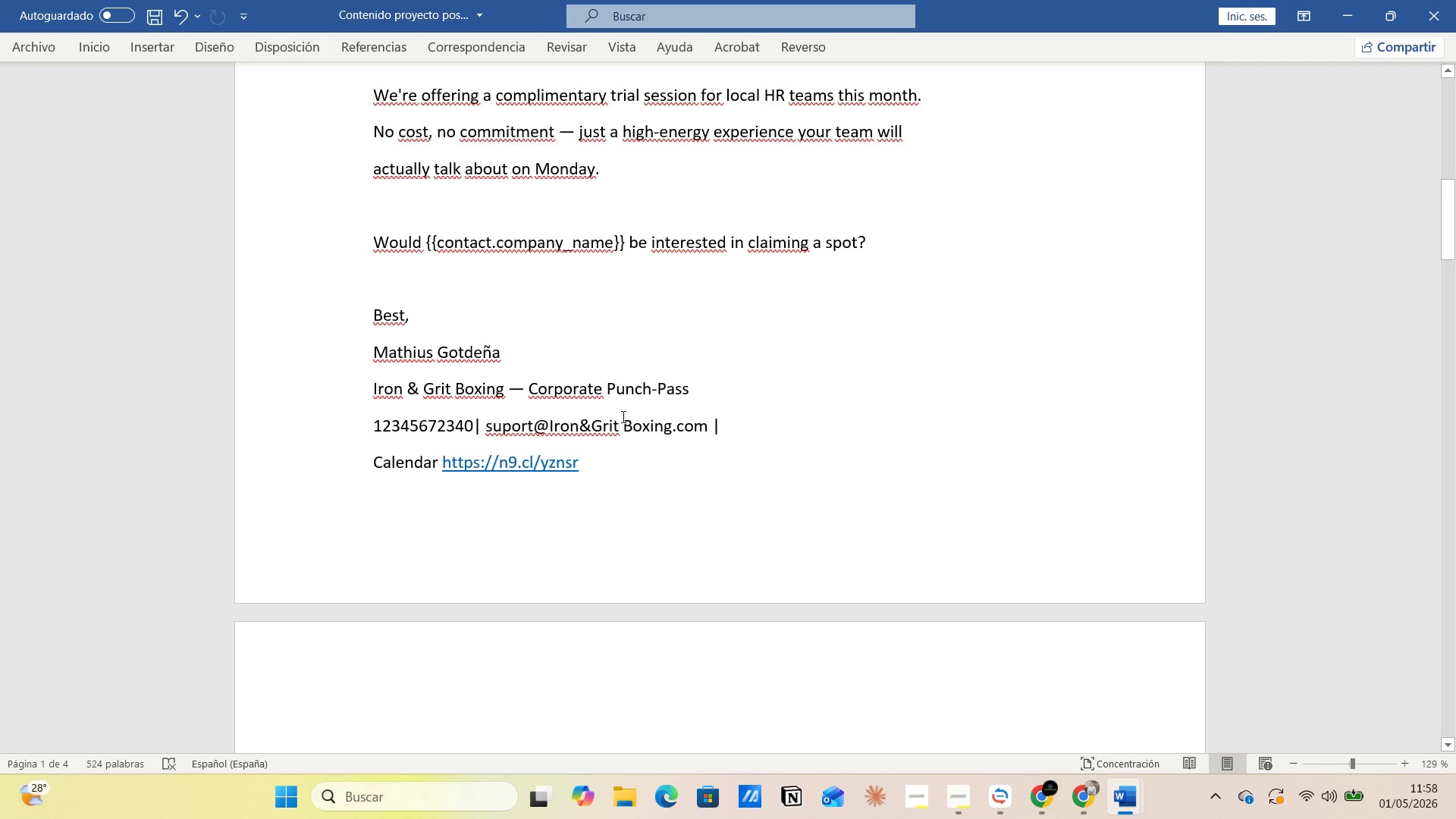 
key(Backspace)
 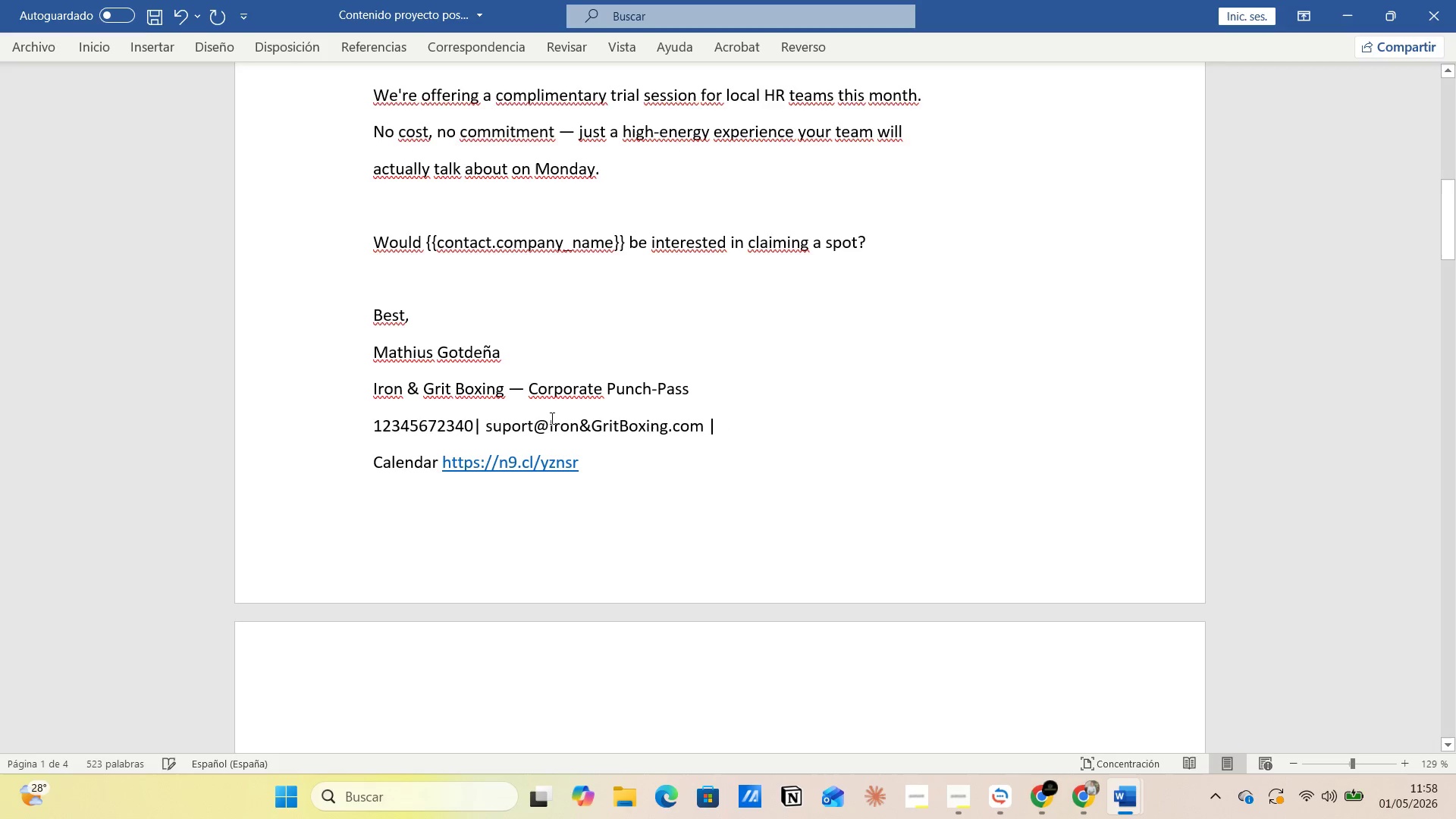 
left_click([522, 409])
 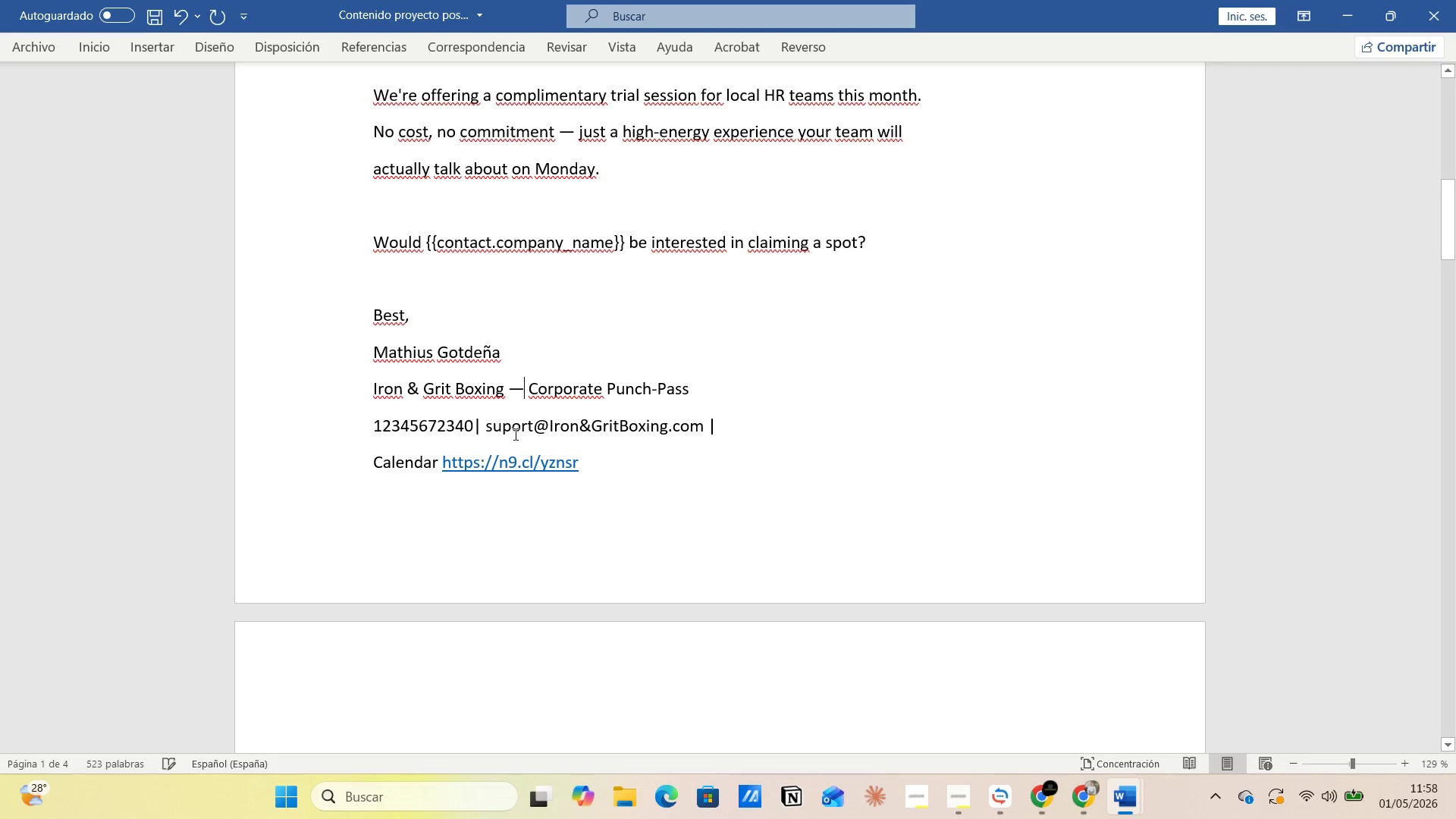 
left_click([510, 436])
 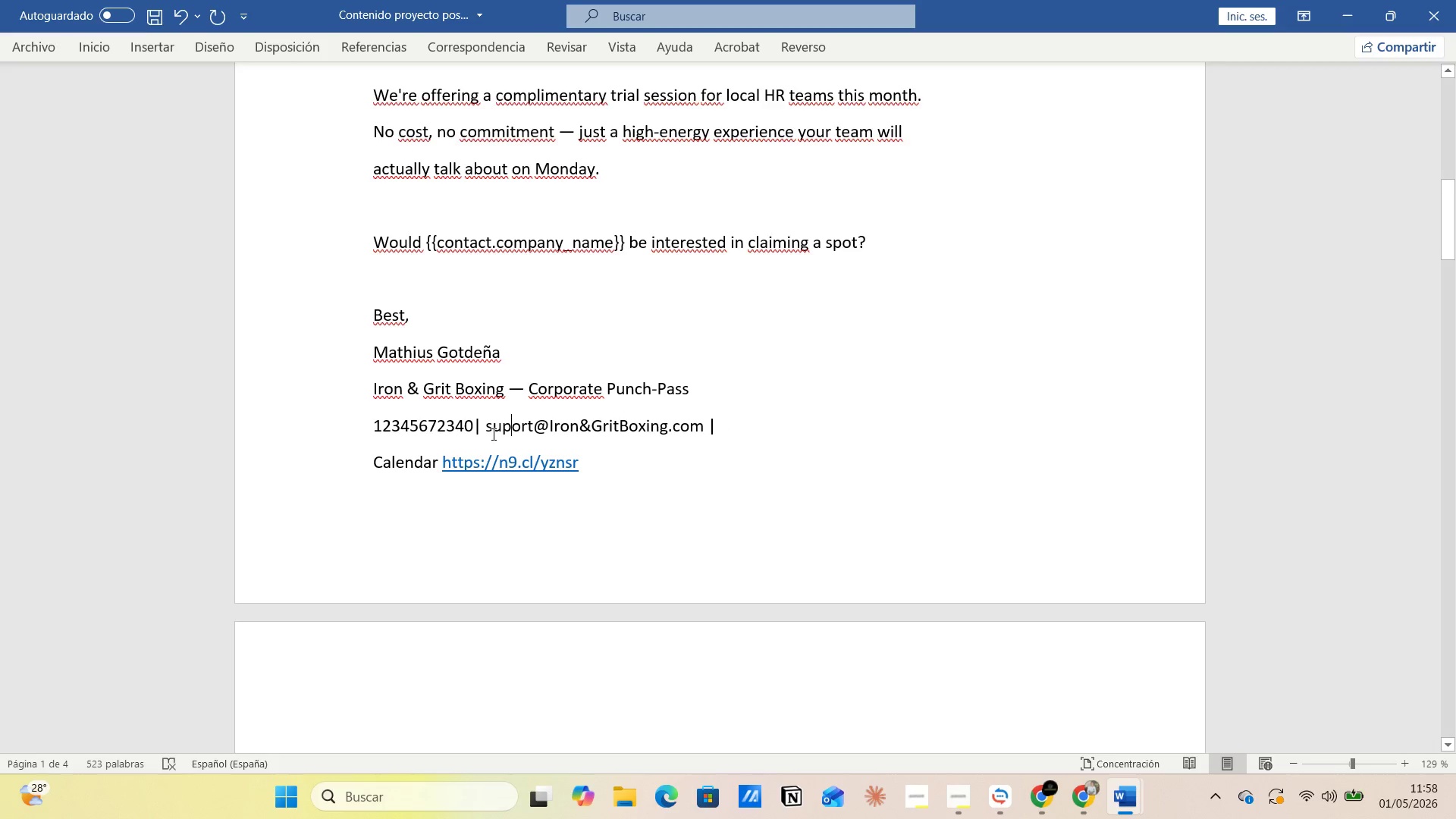 
left_click([491, 433])
 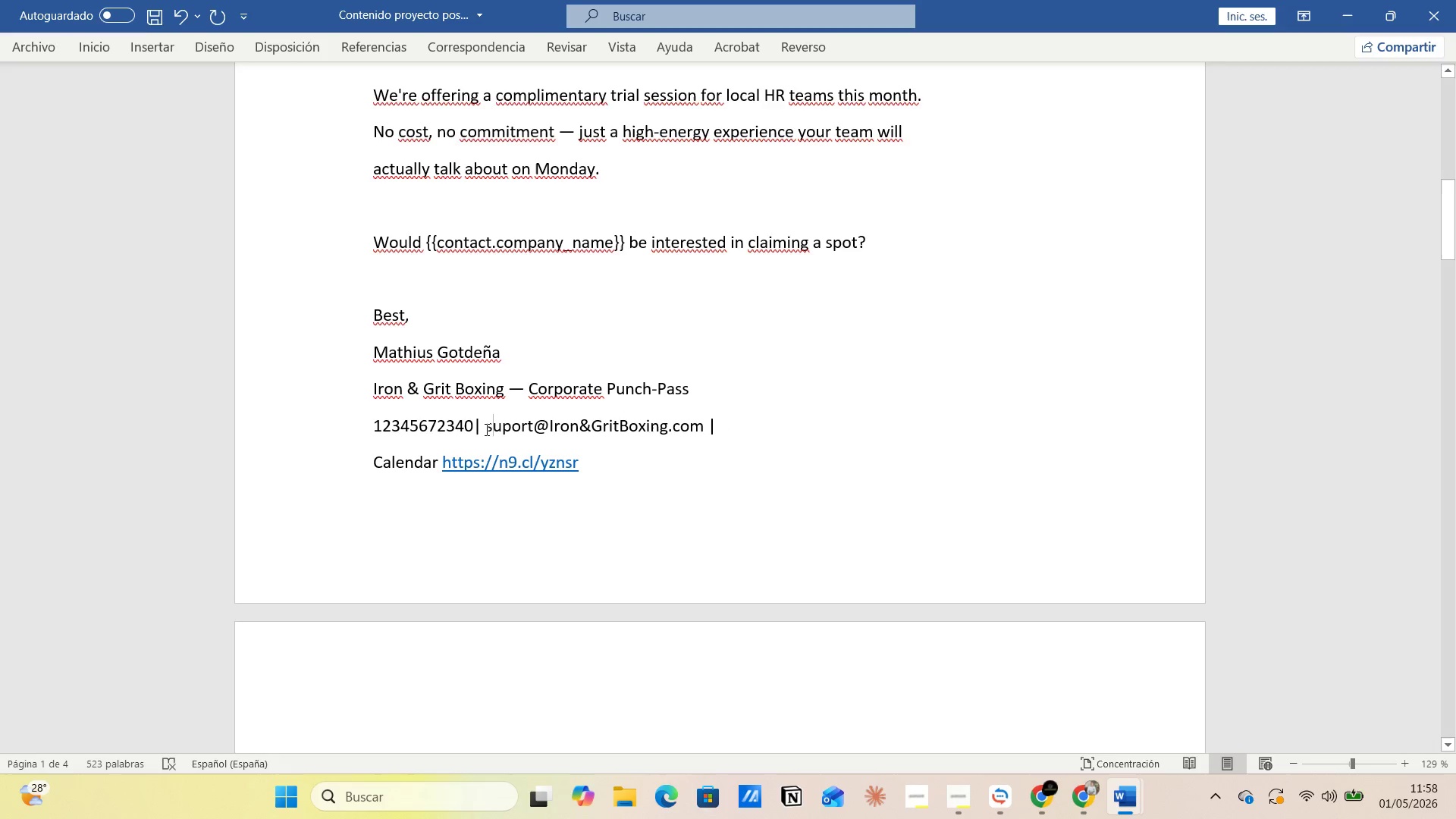 
left_click([485, 429])
 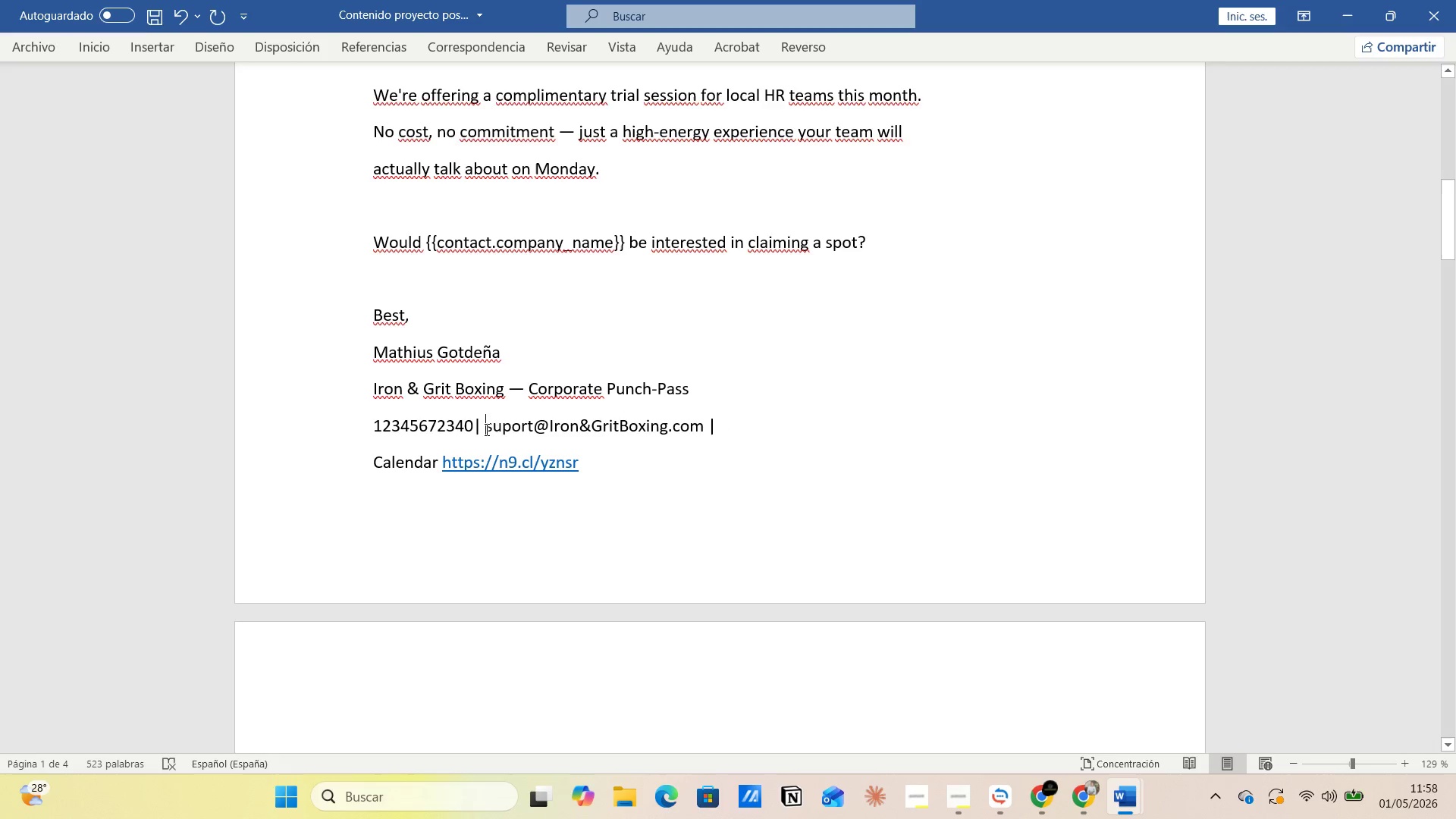 
left_click_drag(start_coordinate=[485, 429], to_coordinate=[705, 429])
 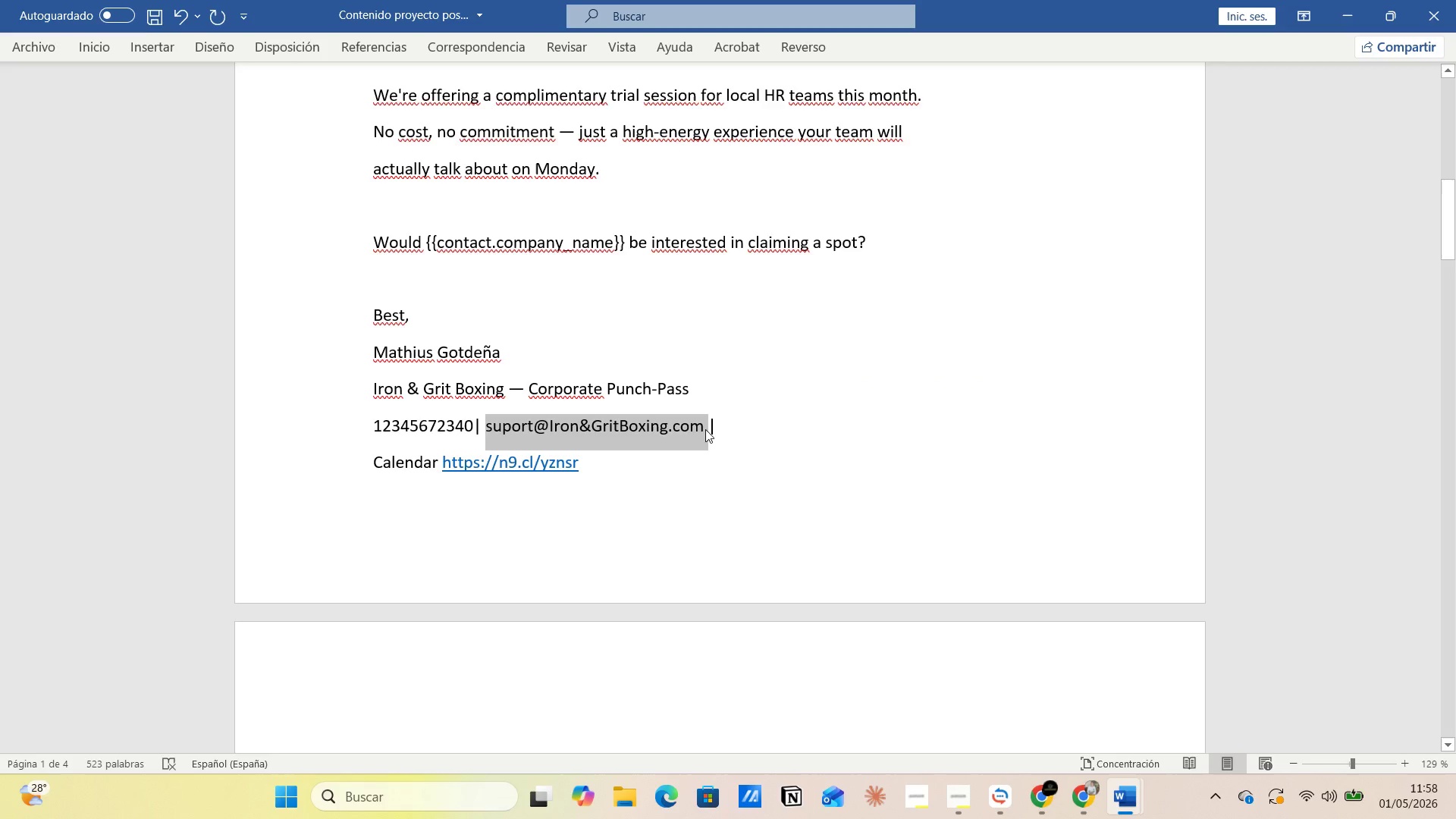 
key(Control+C)
 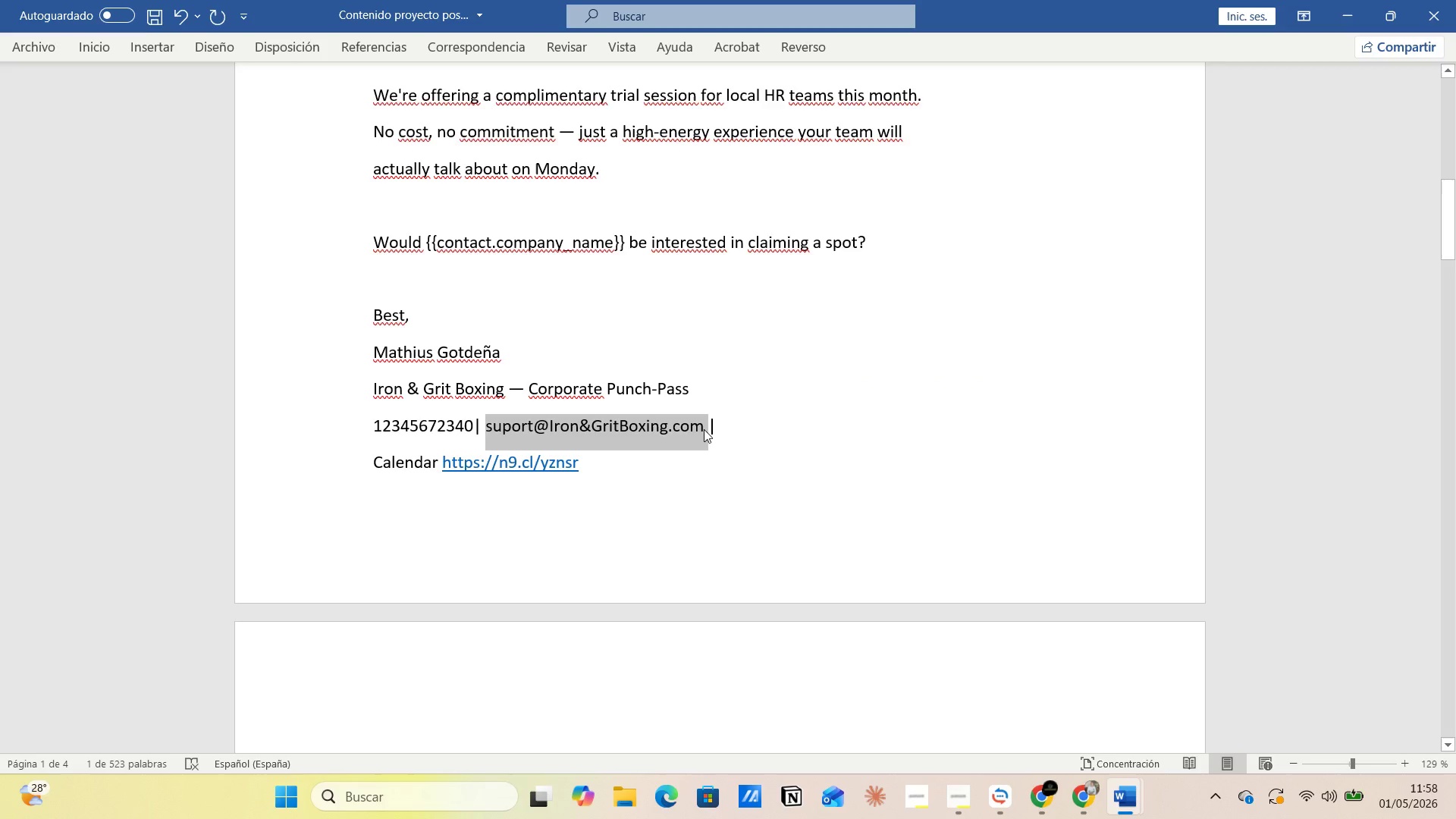 
key(Alt+Tab)
 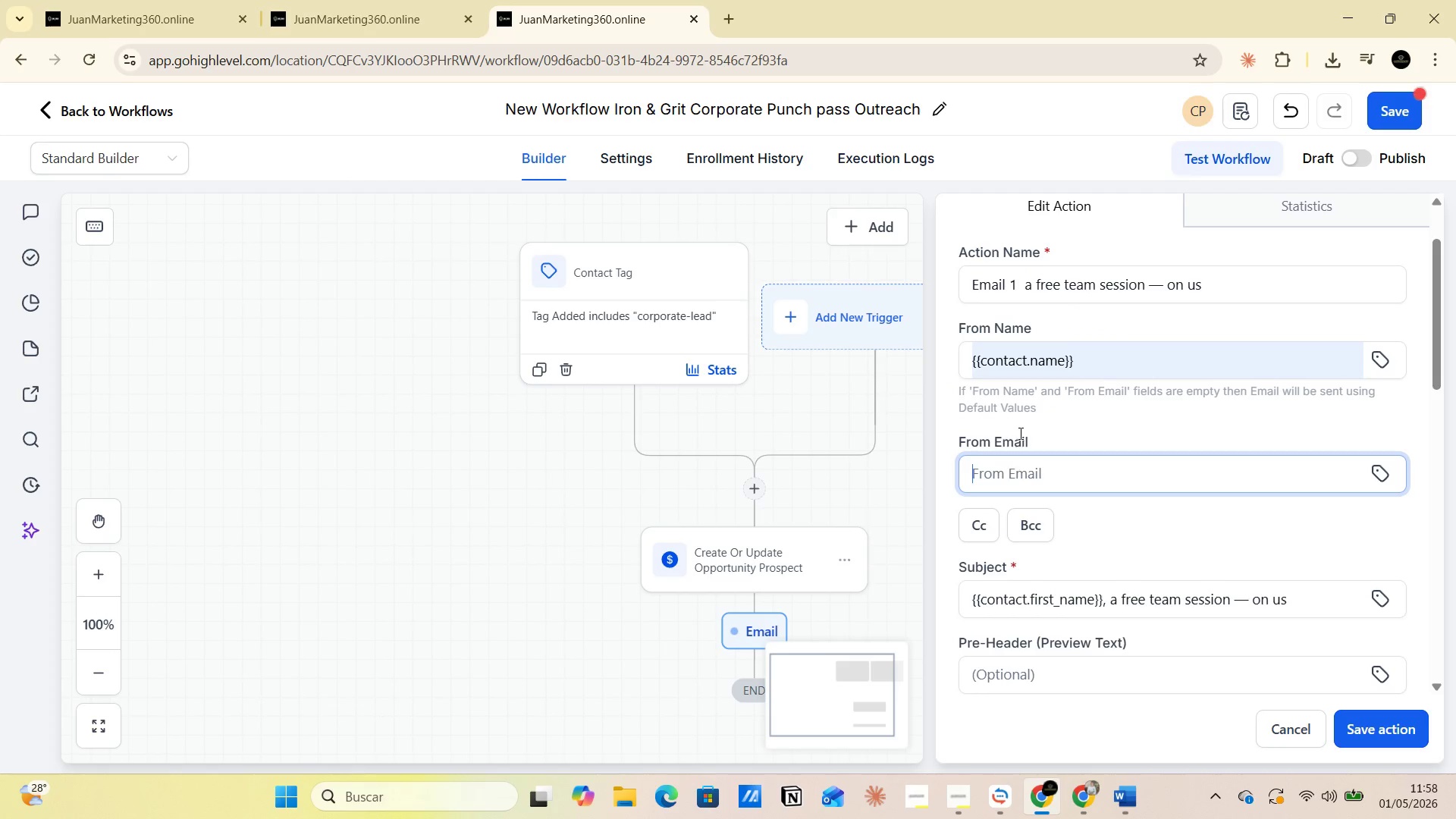 
left_click([1017, 463])
 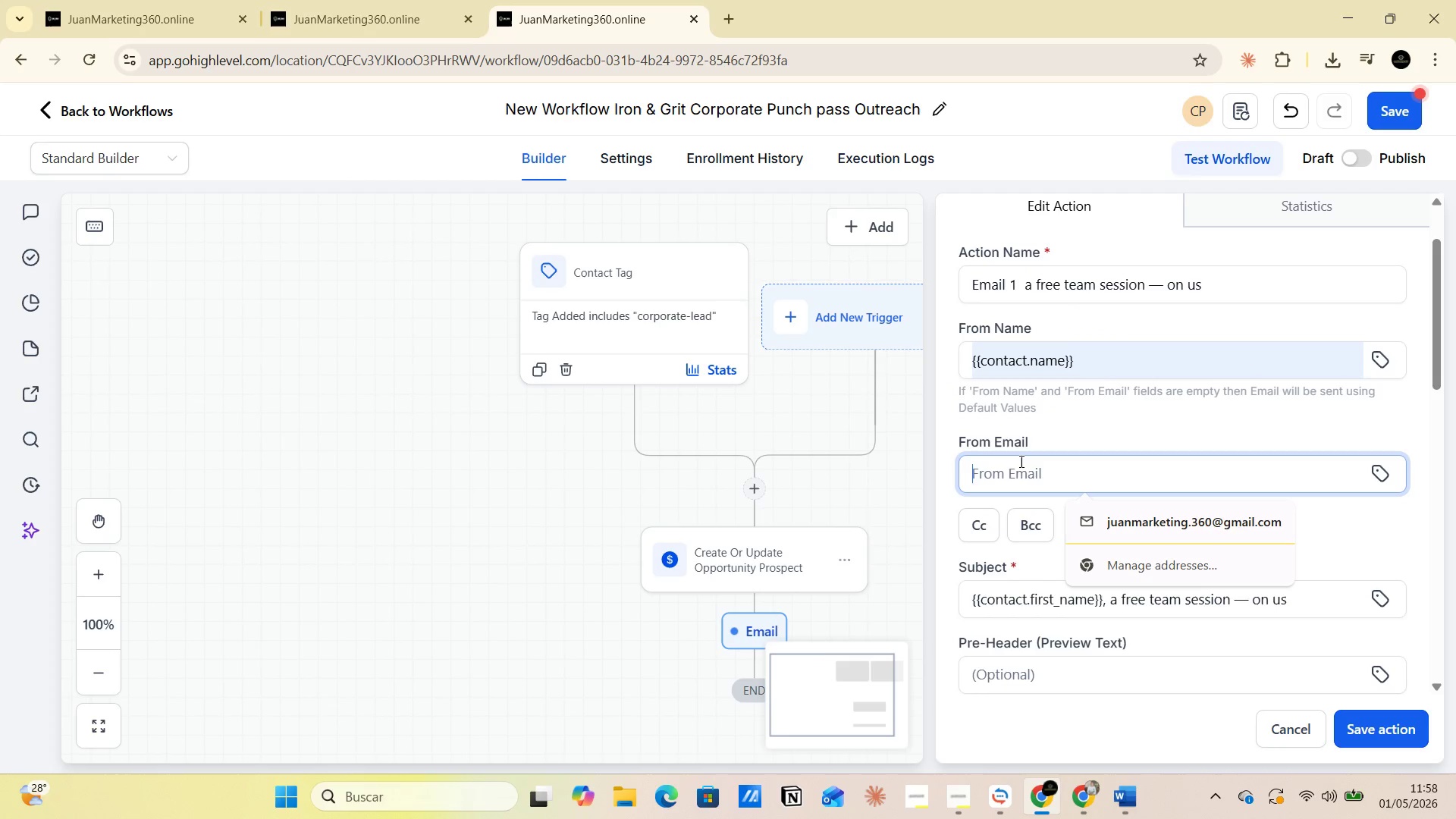 
key(Control+V)
 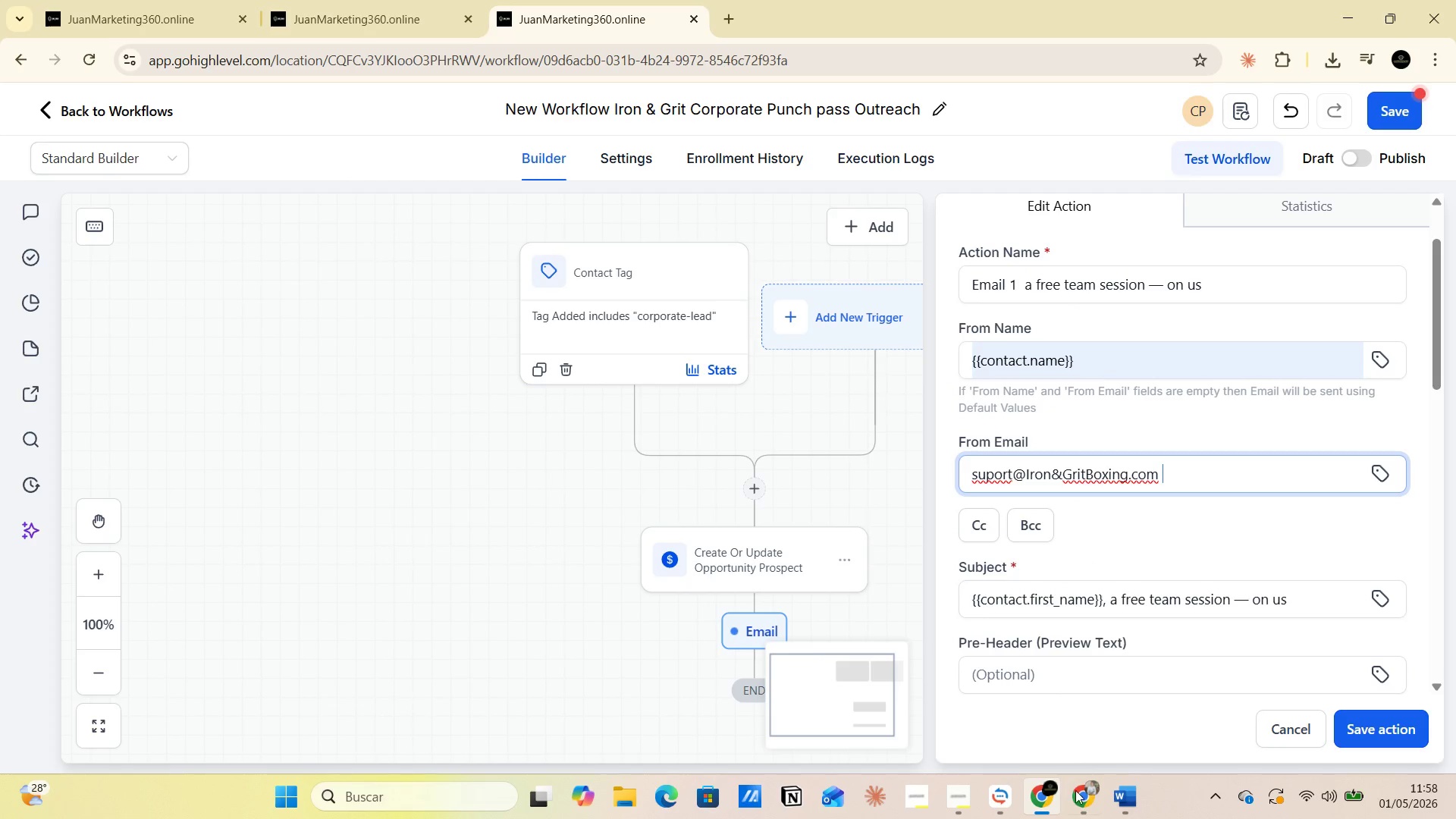 
left_click([1081, 704])
 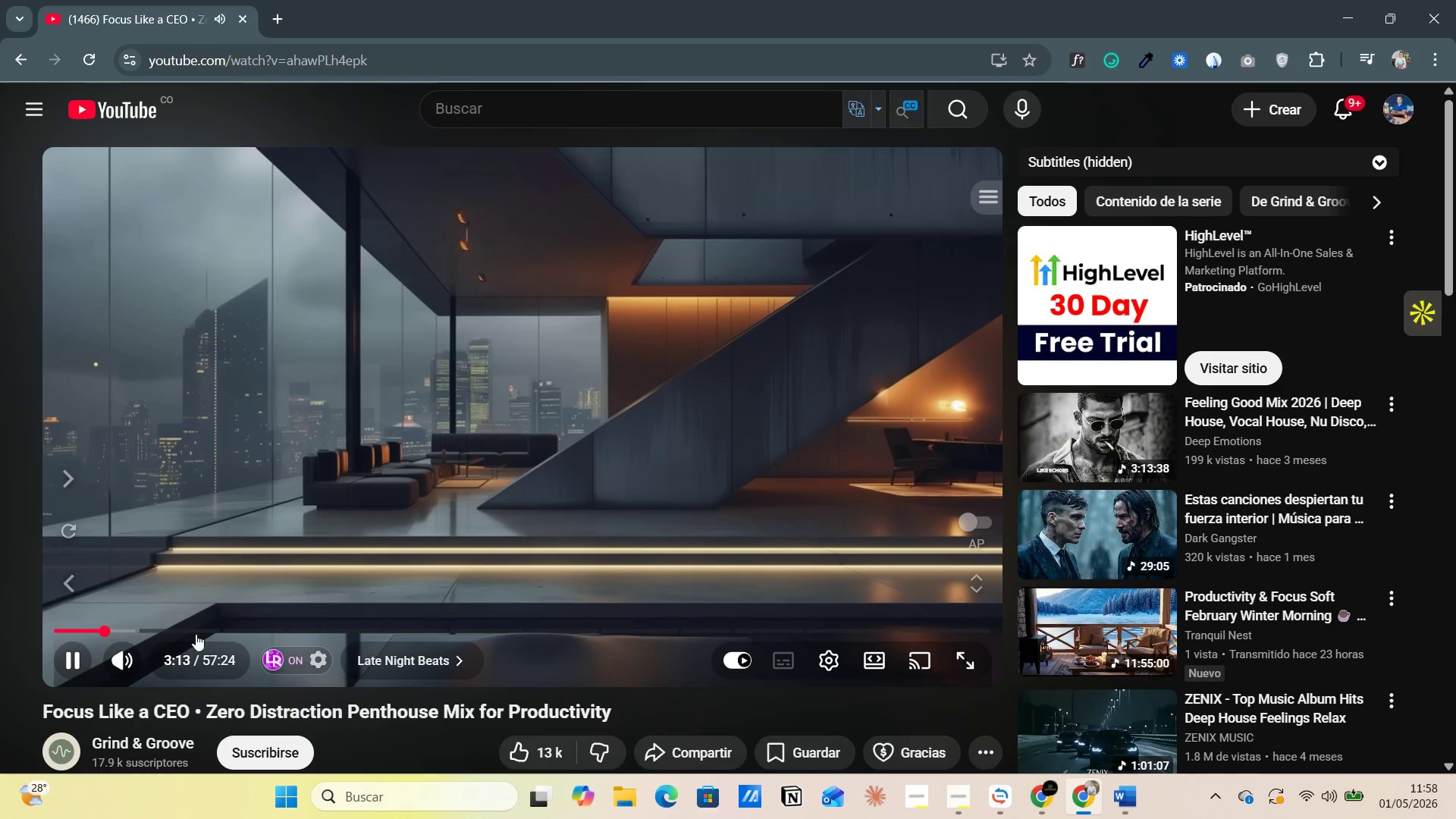 
left_click([133, 630])
 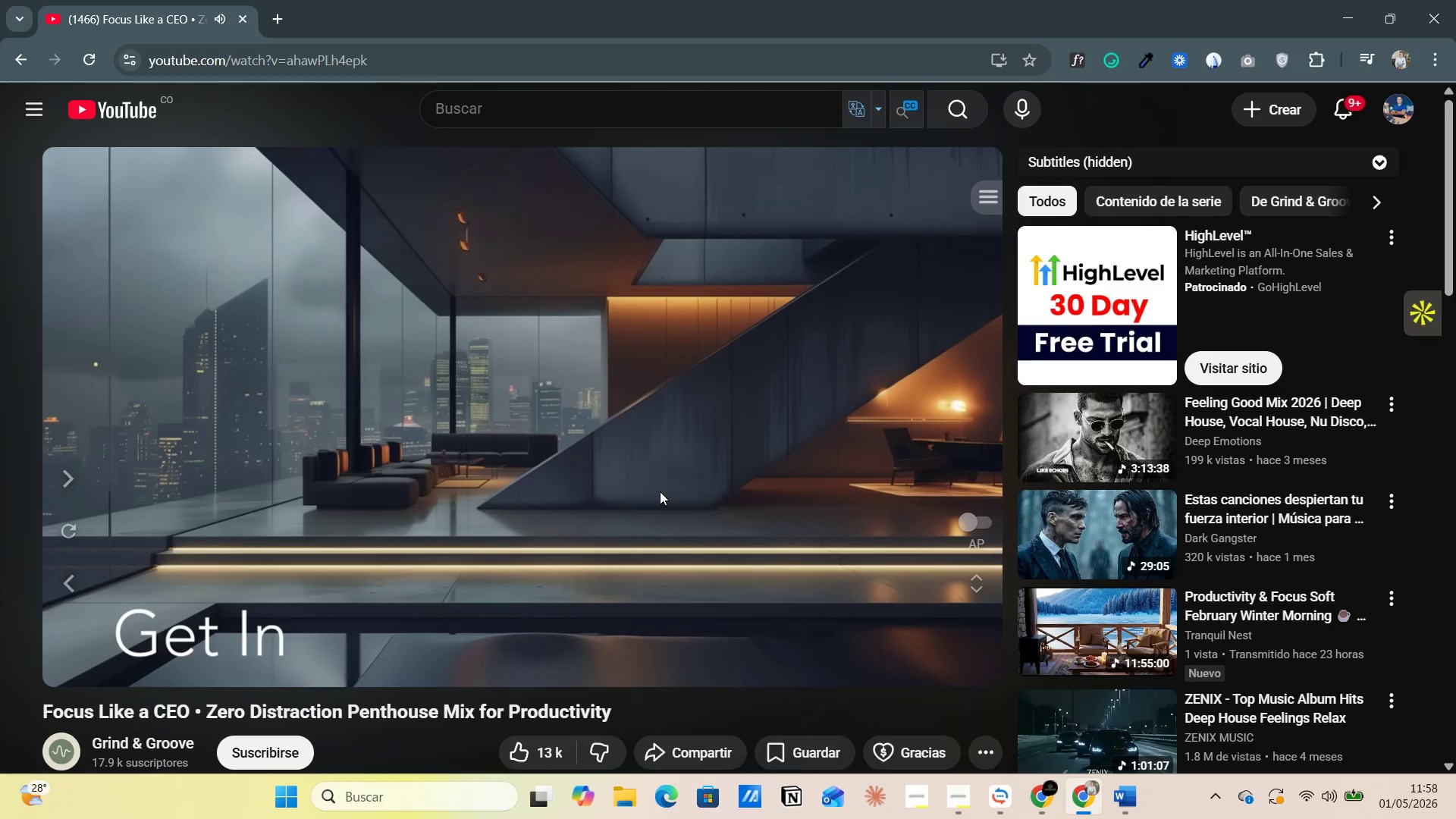 
wait(6.14)
 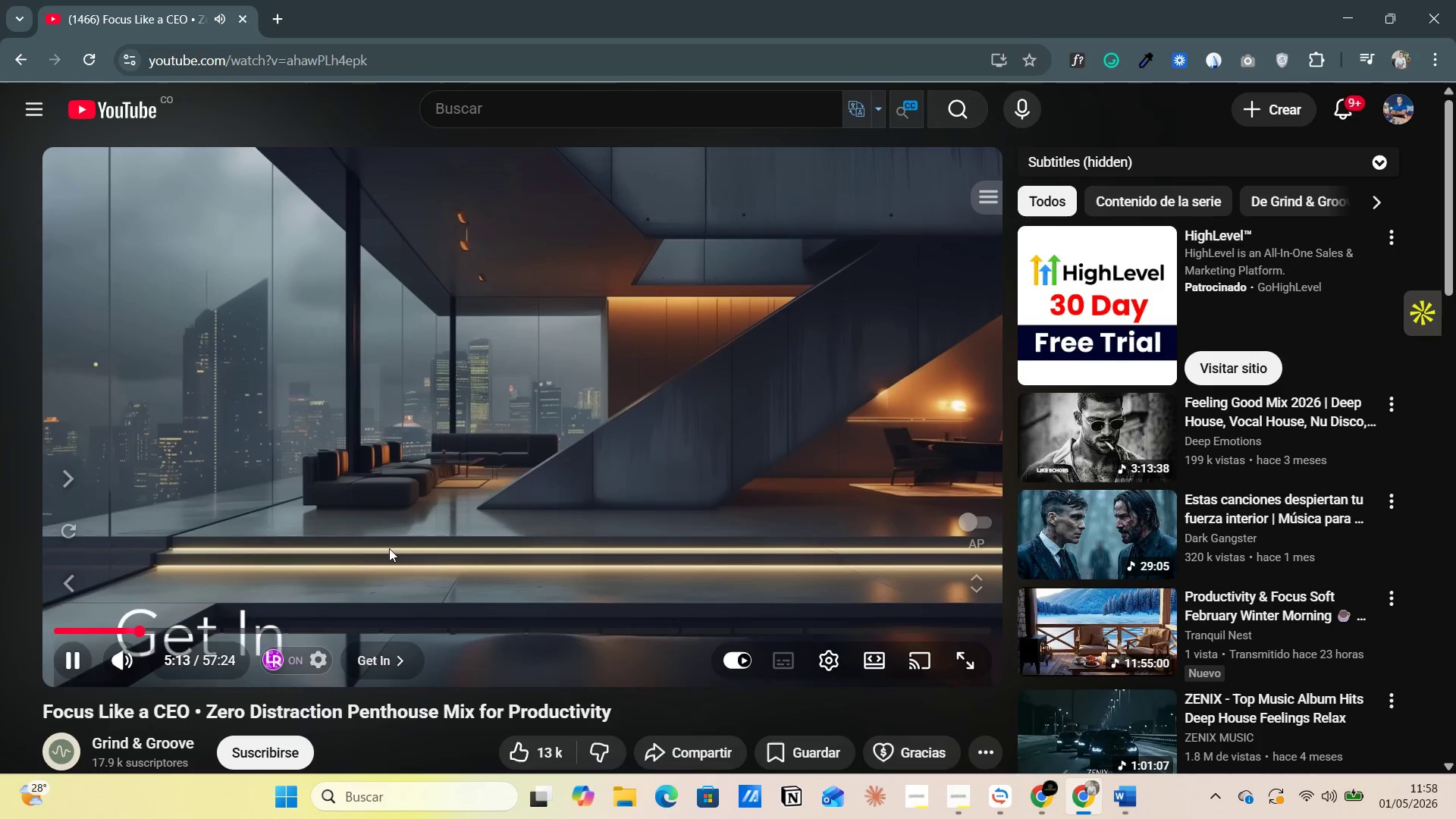 
left_click([1349, 14])
 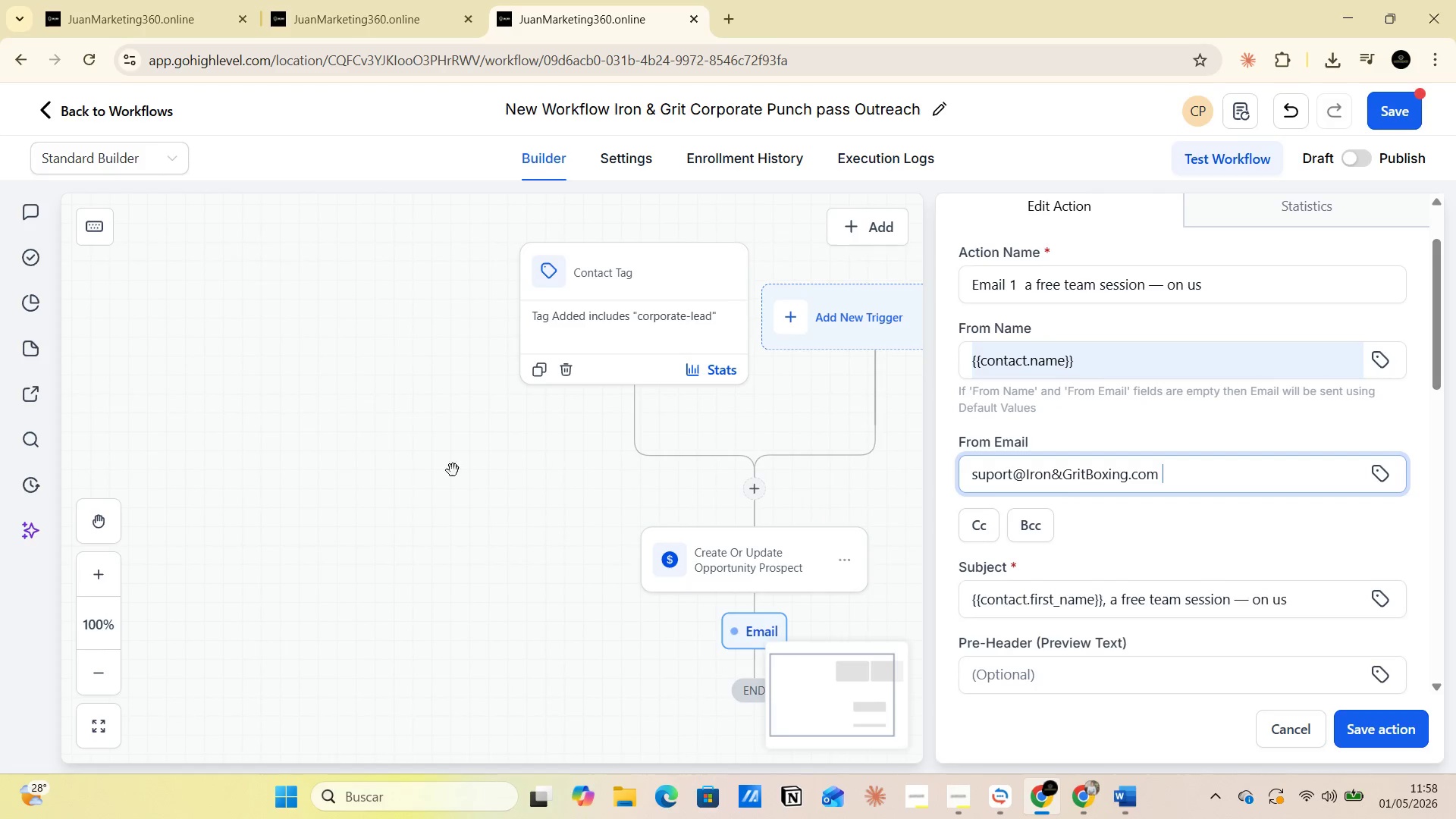 
scroll: coordinate [1083, 555], scroll_direction: down, amount: 5.0
 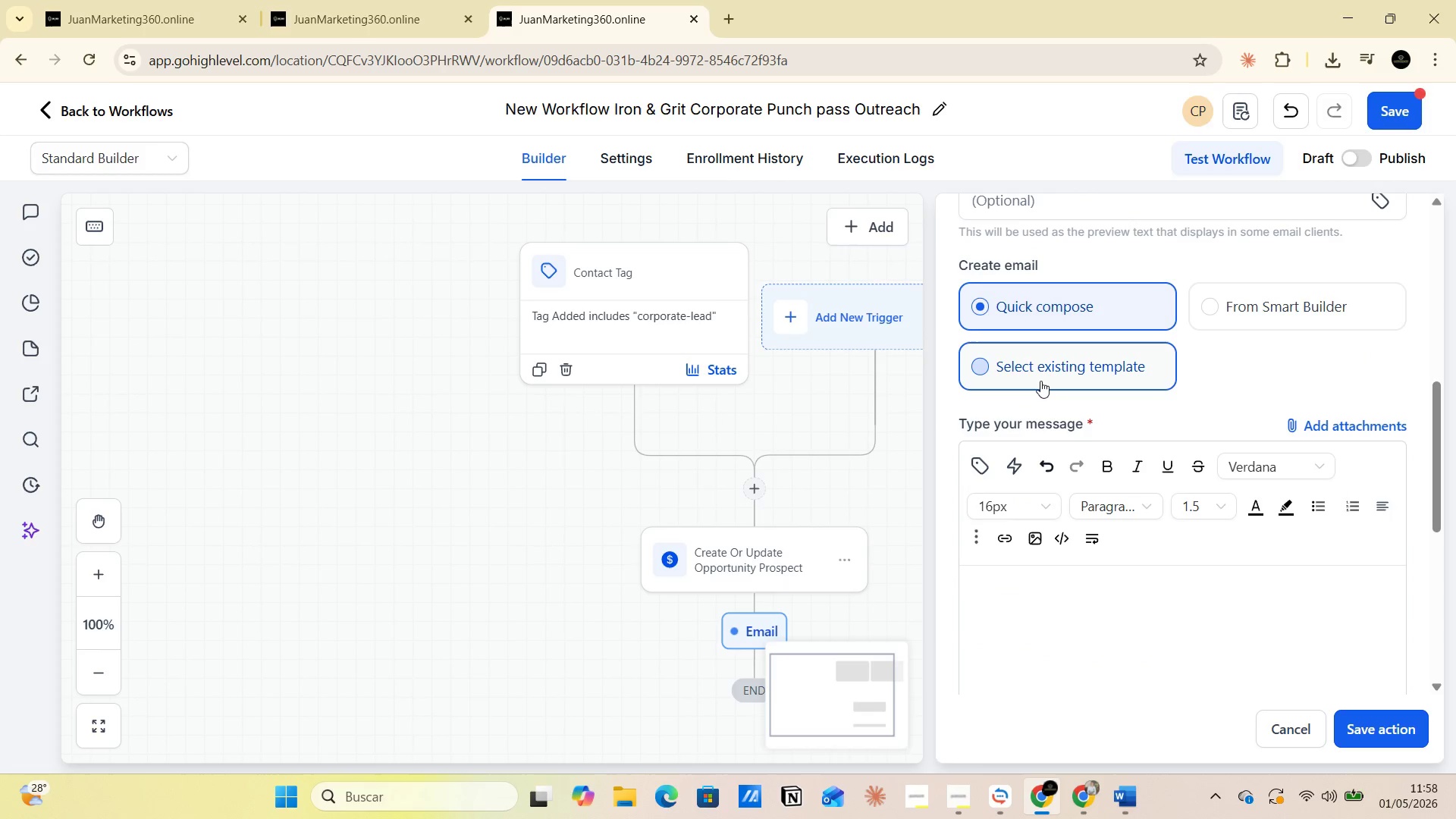 
left_click([1040, 379])
 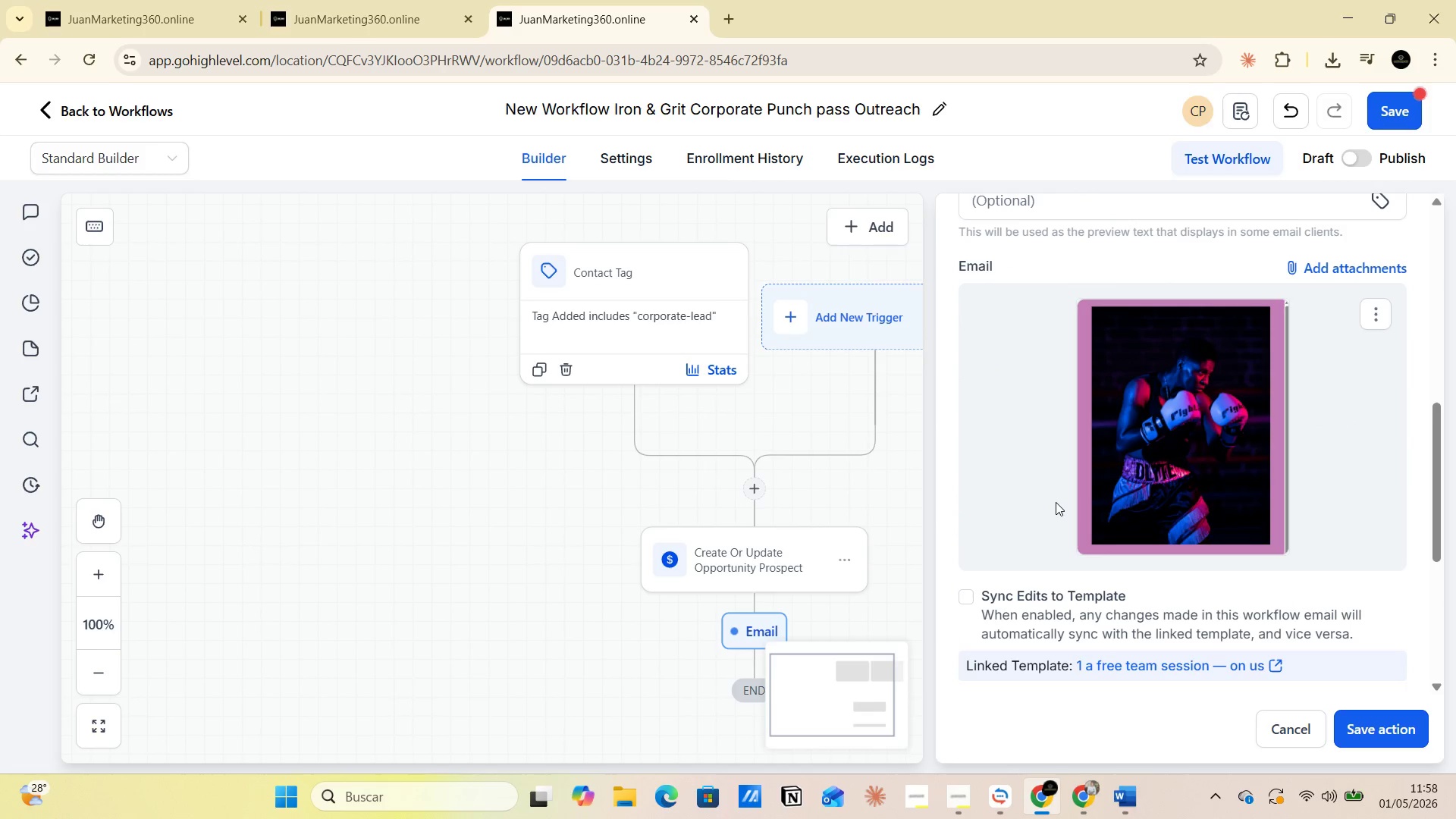 
wait(8.73)
 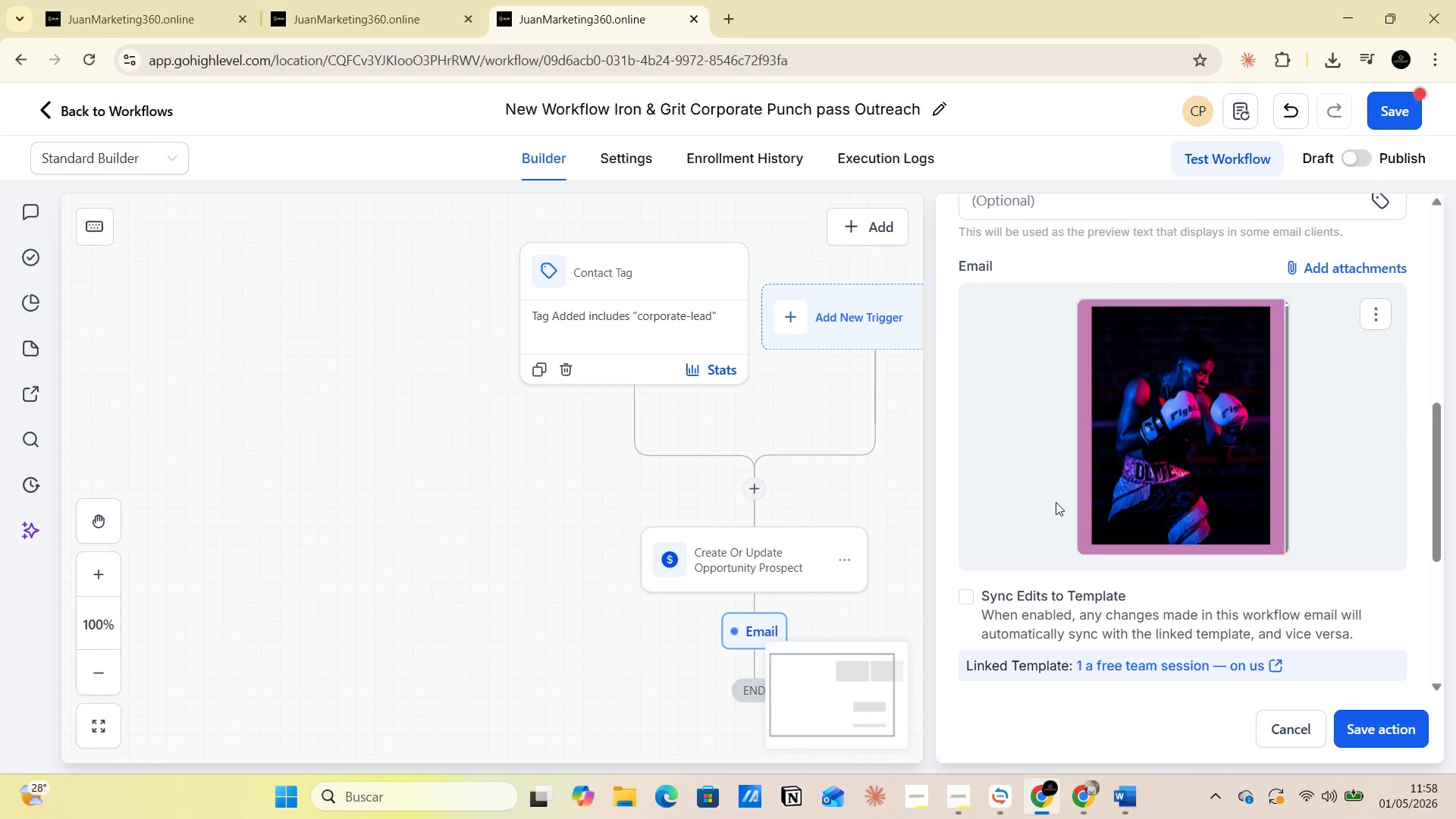 
left_click([1387, 726])
 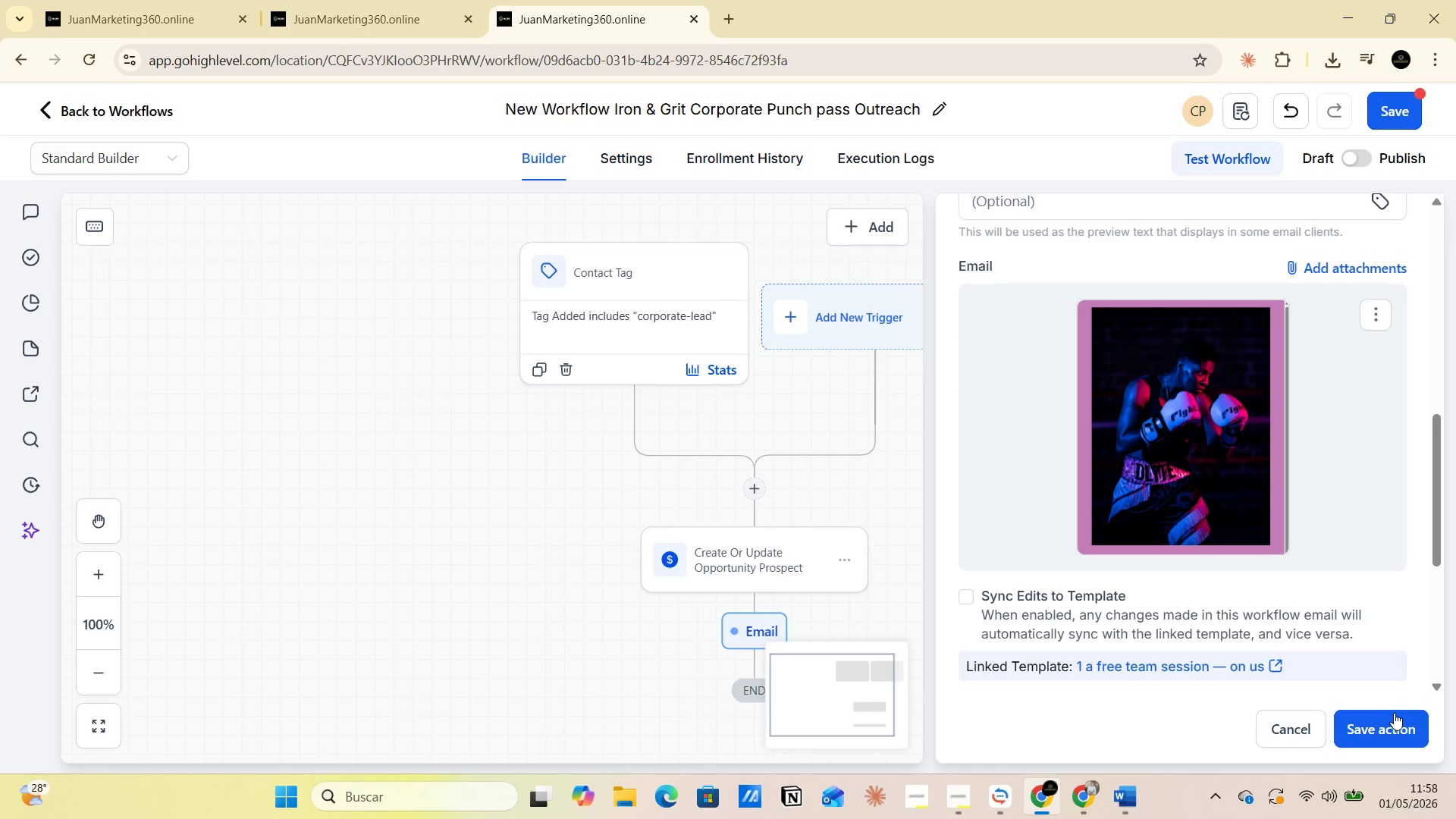 
scroll: coordinate [1217, 551], scroll_direction: up, amount: 5.0
 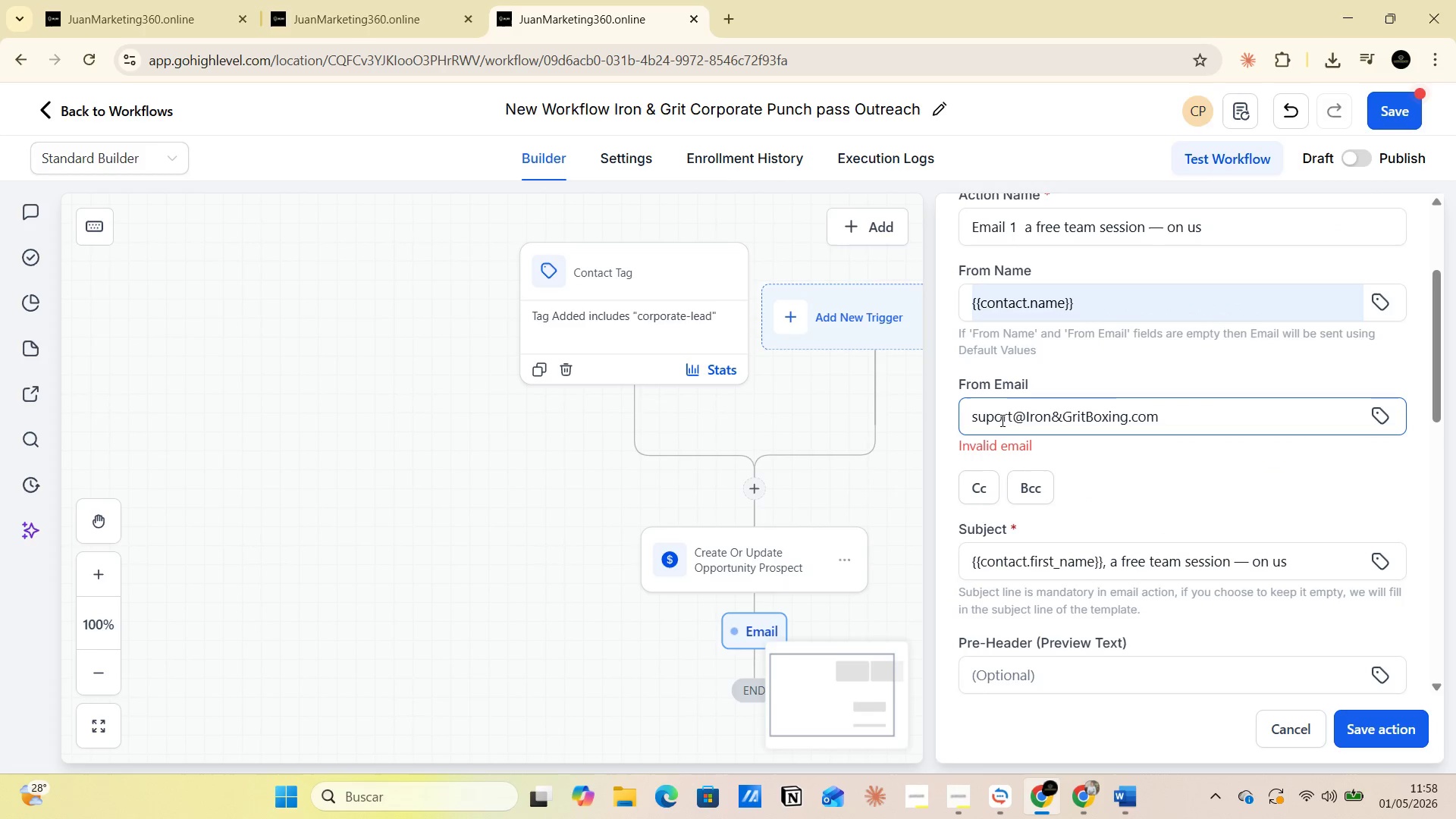 
left_click([970, 416])
 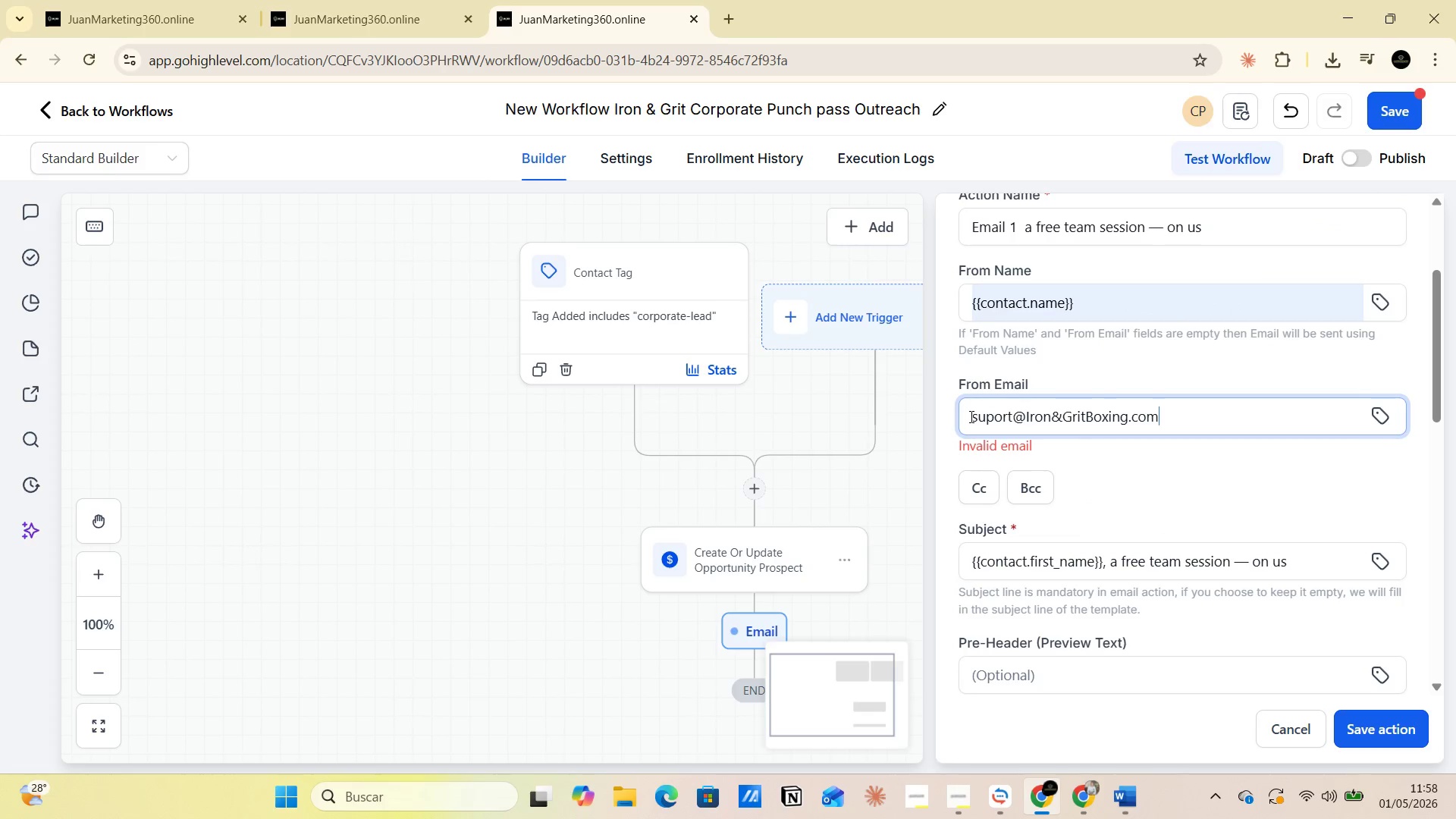 
left_click([970, 416])
 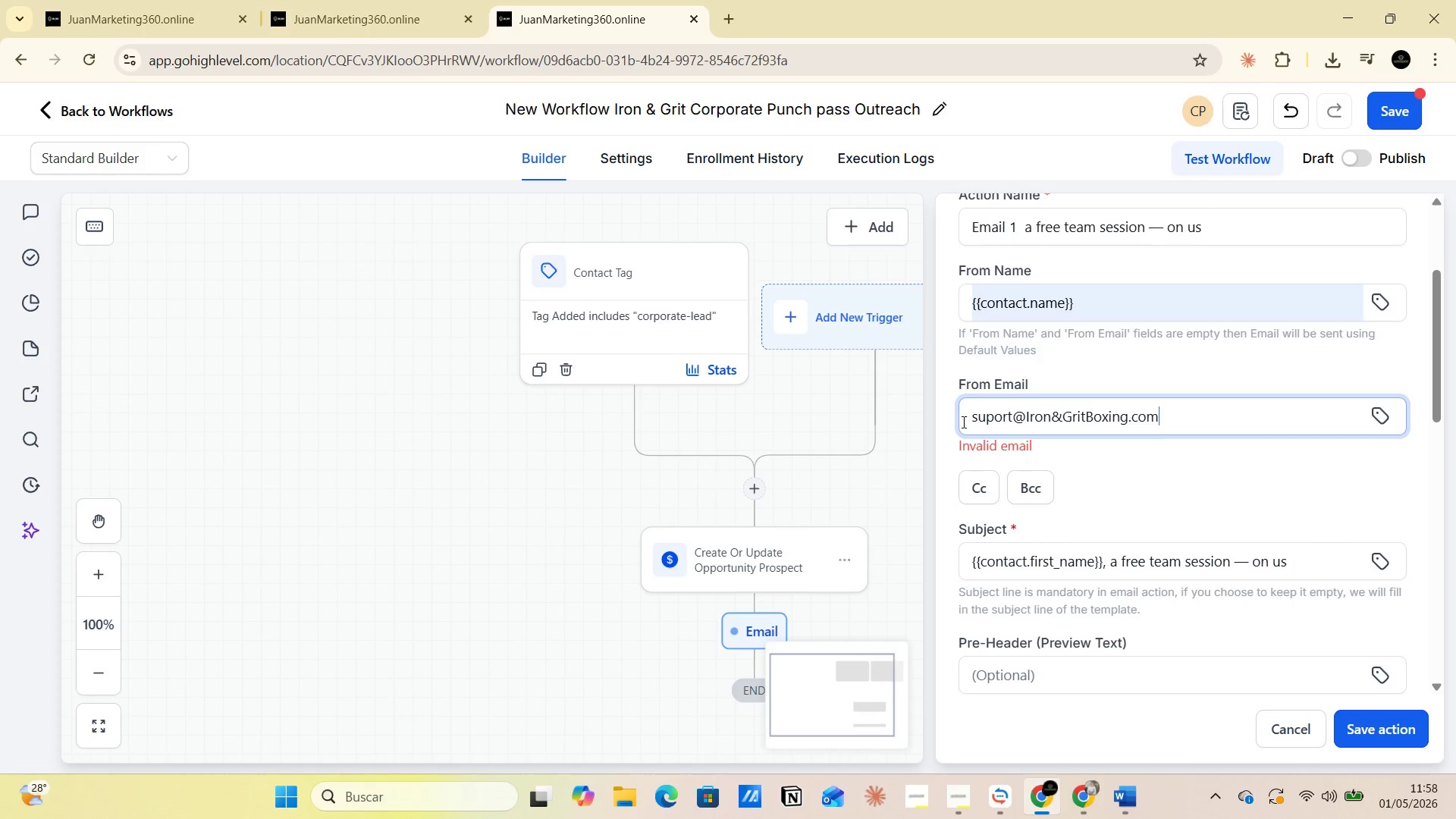 
left_click([960, 422])
 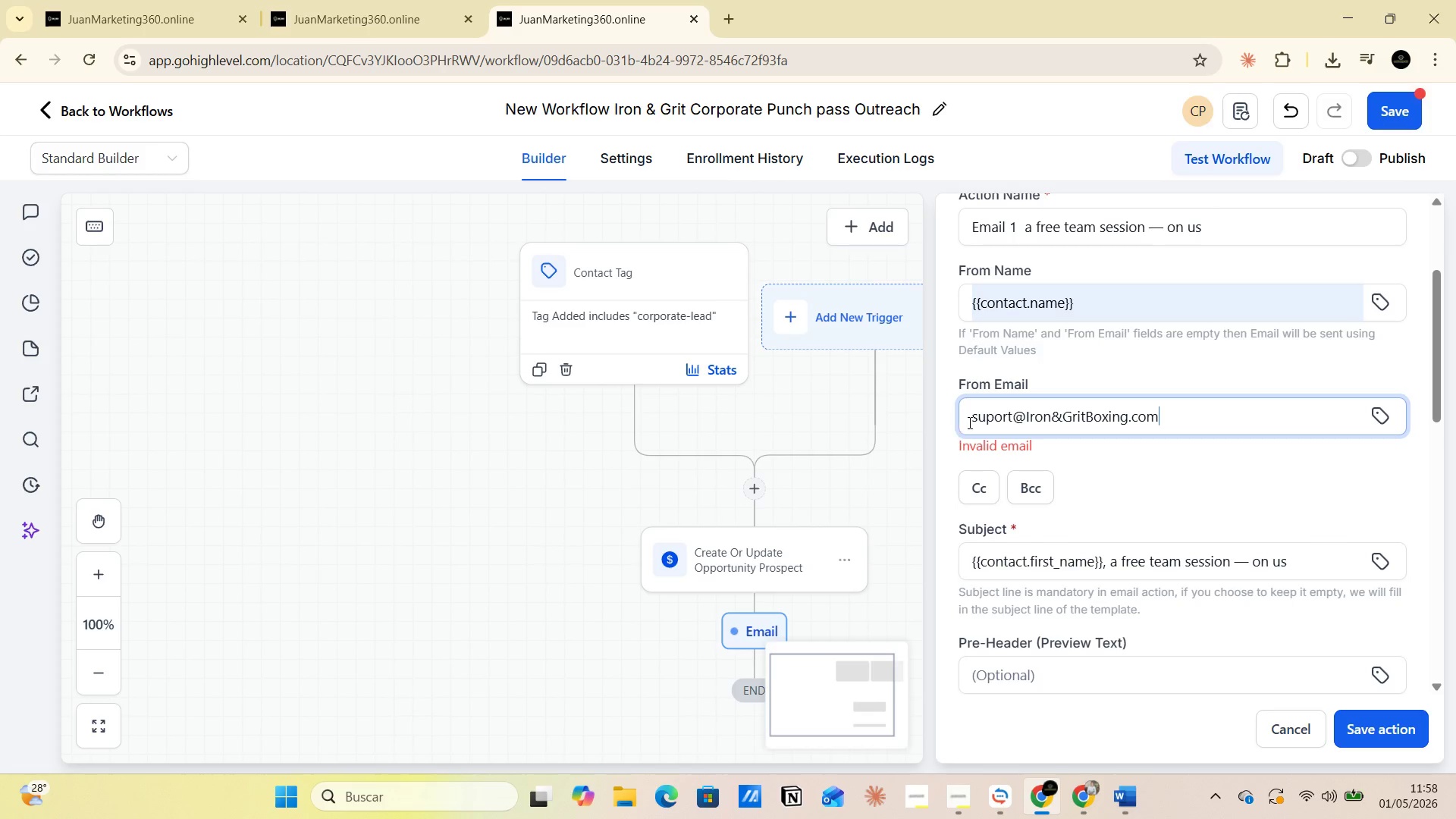 
left_click([974, 422])
 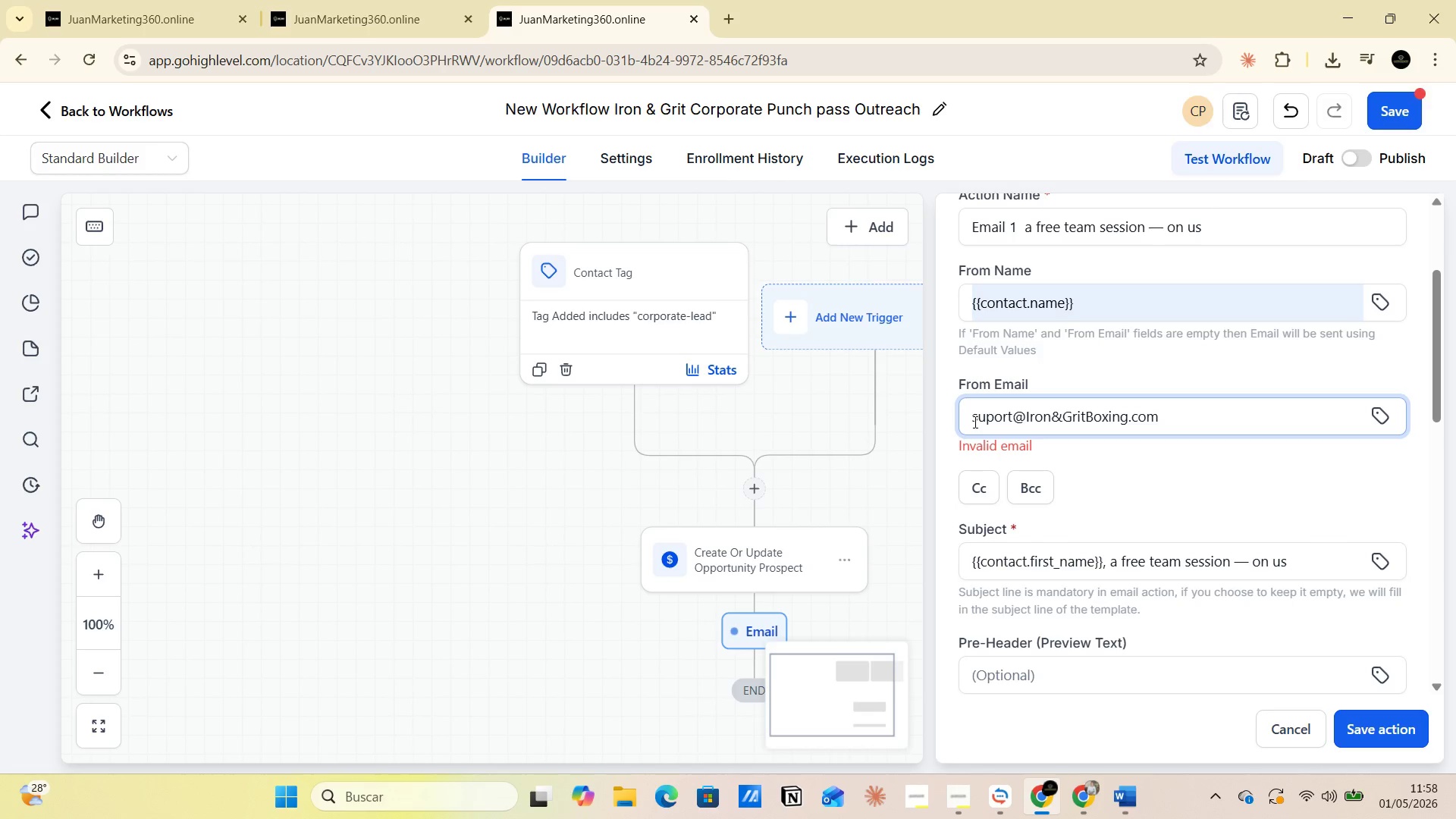 
key(Backspace)
 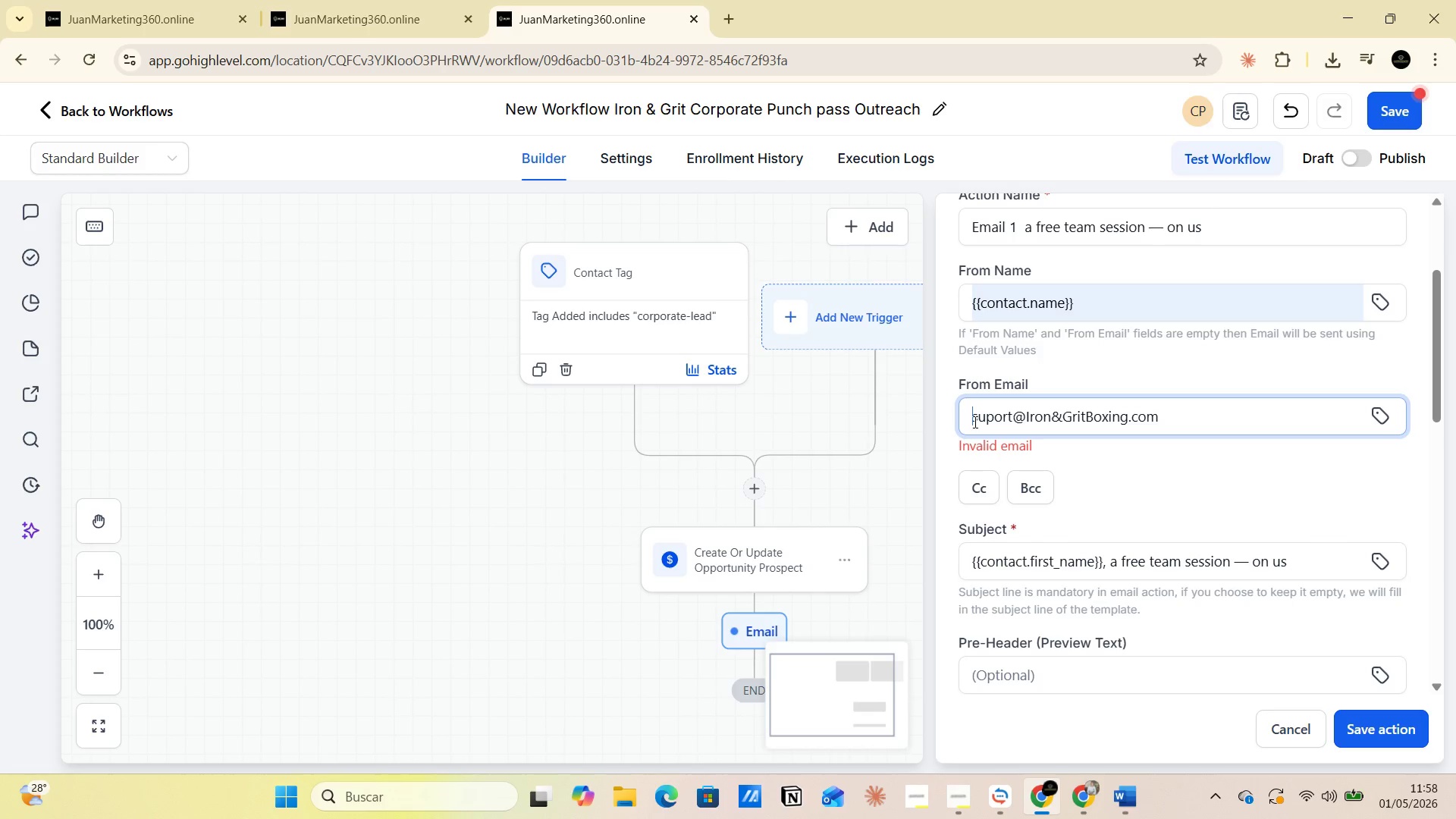 
key(Backspace)
 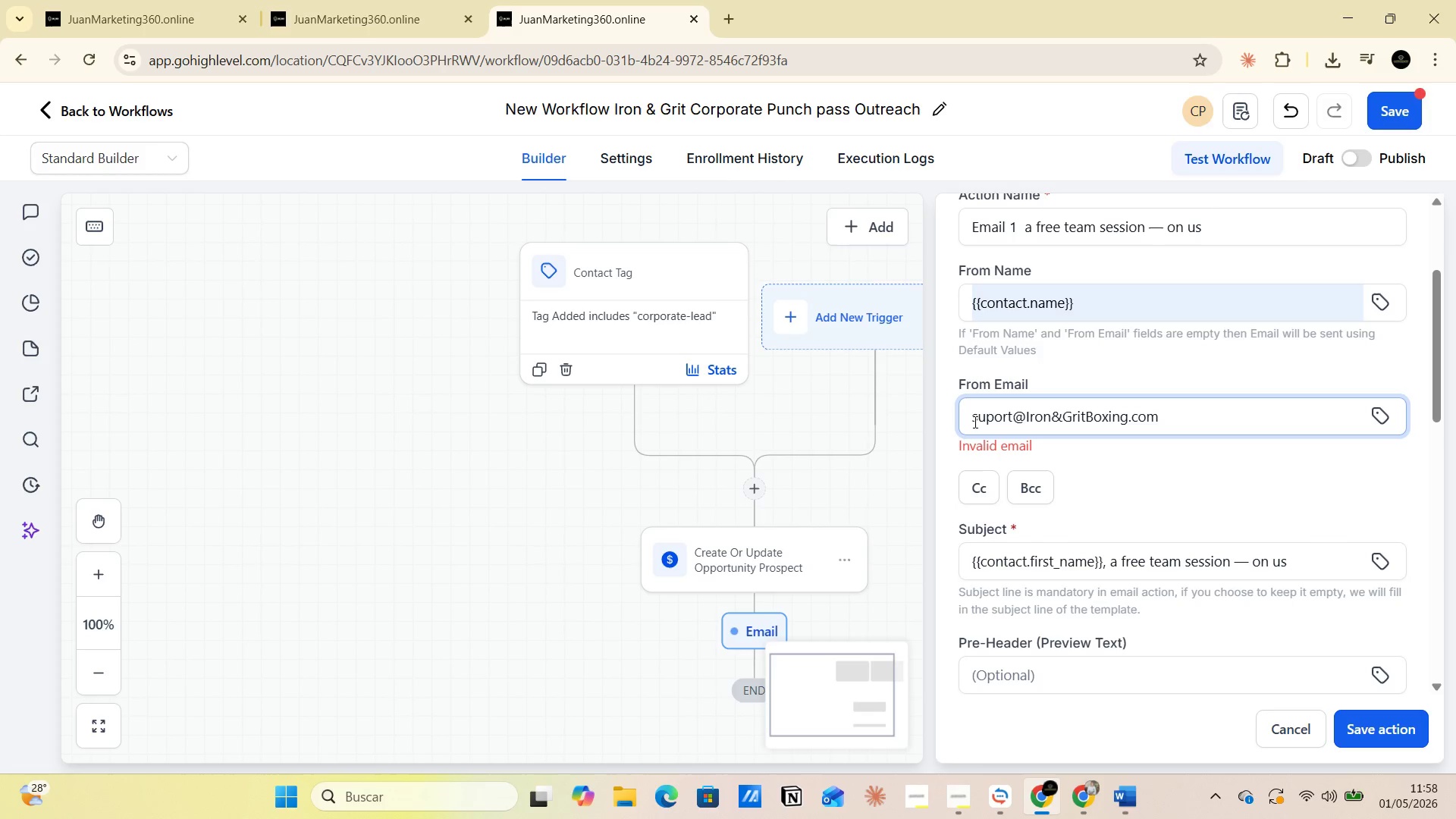 
key(Backspace)
 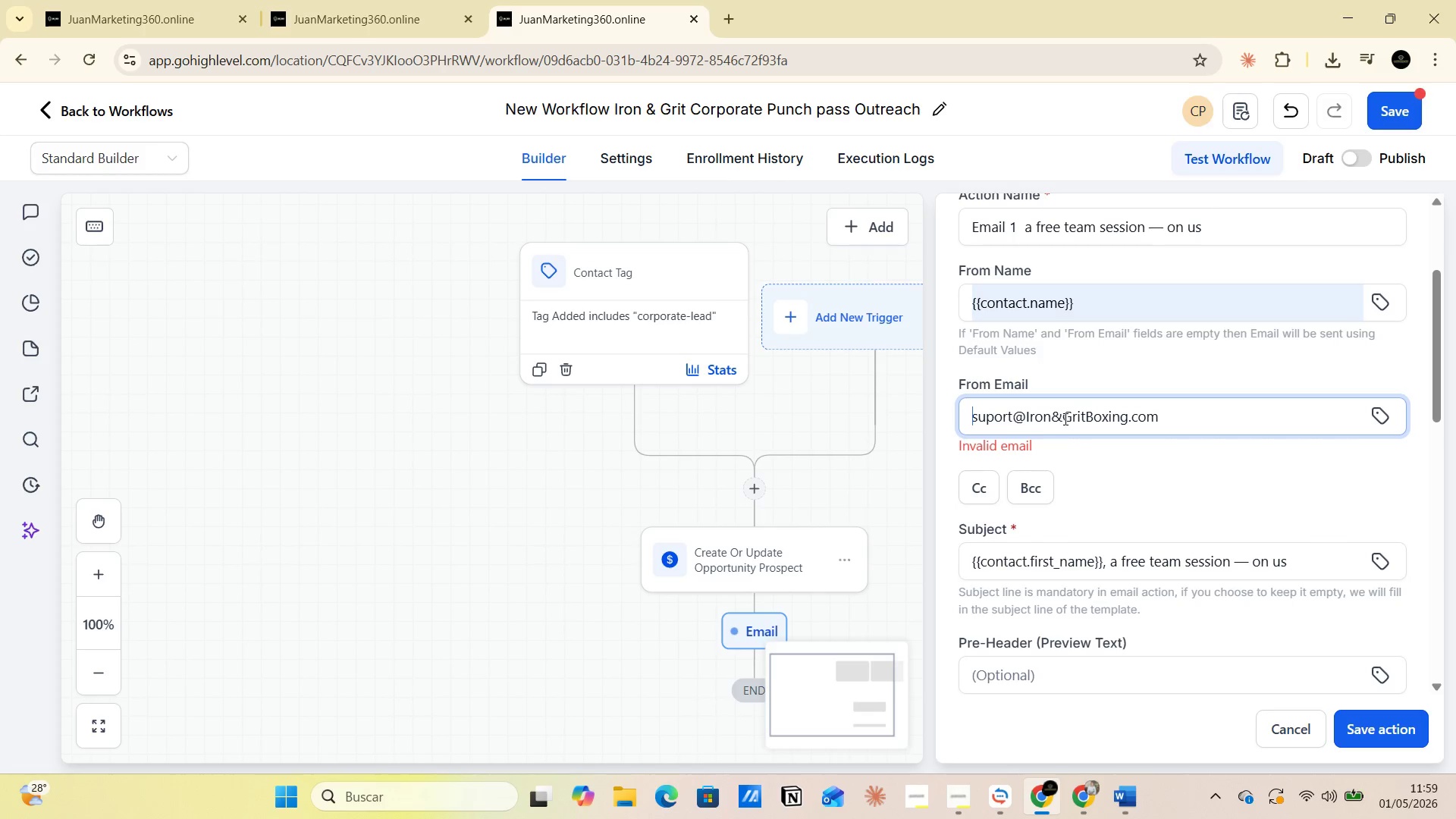 
wait(6.75)
 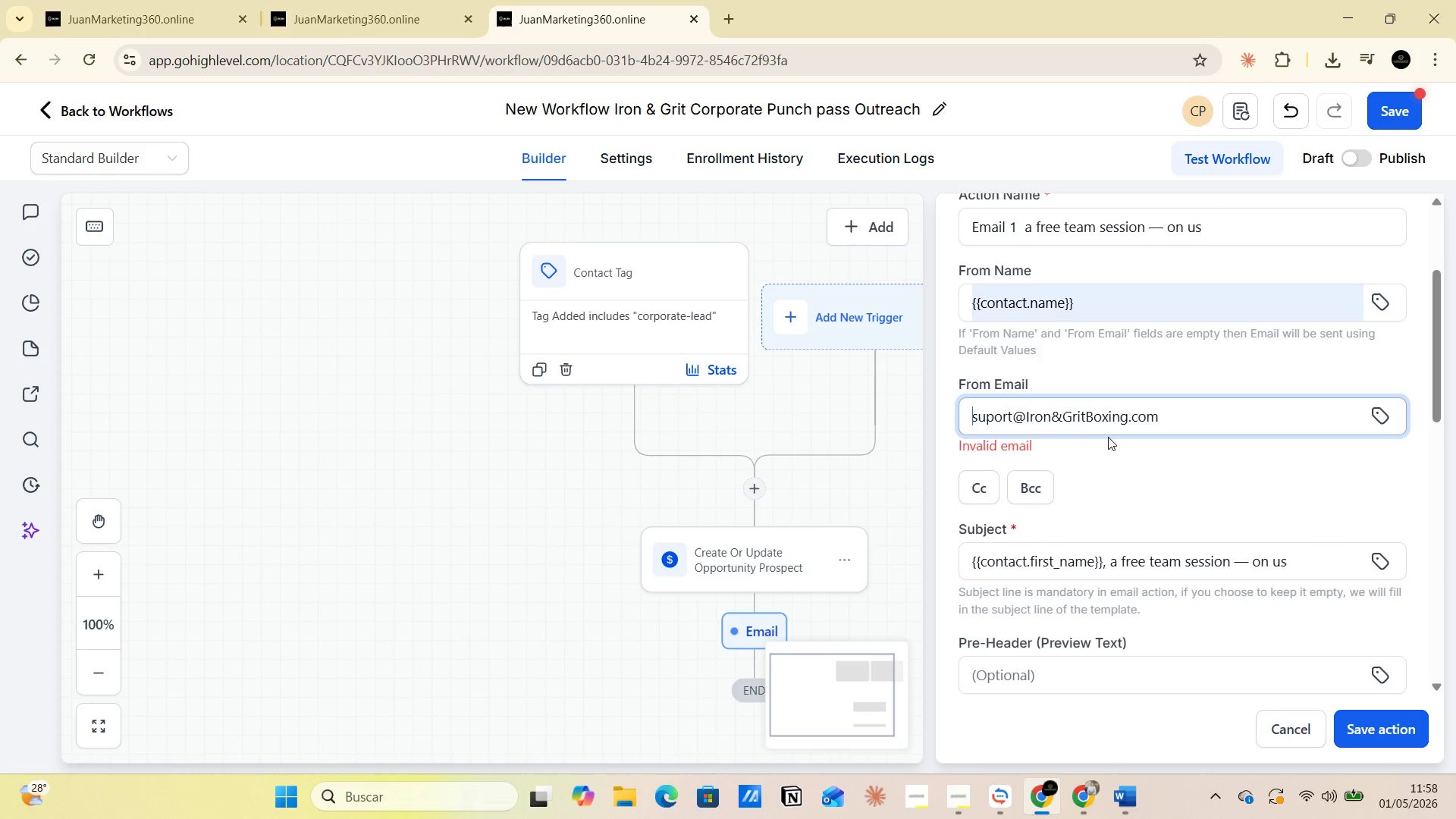 
left_click([1163, 425])
 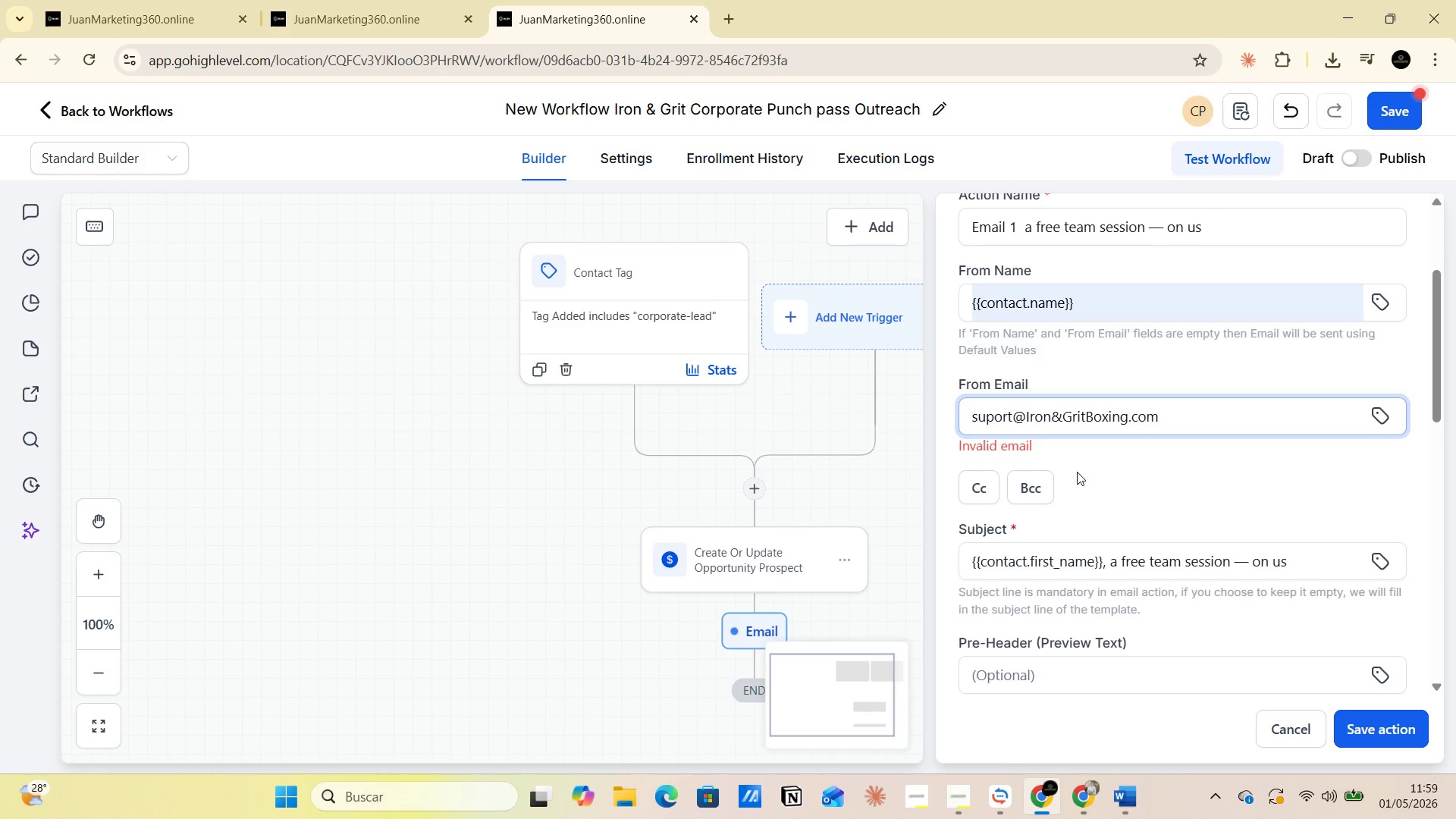 
wait(9.88)
 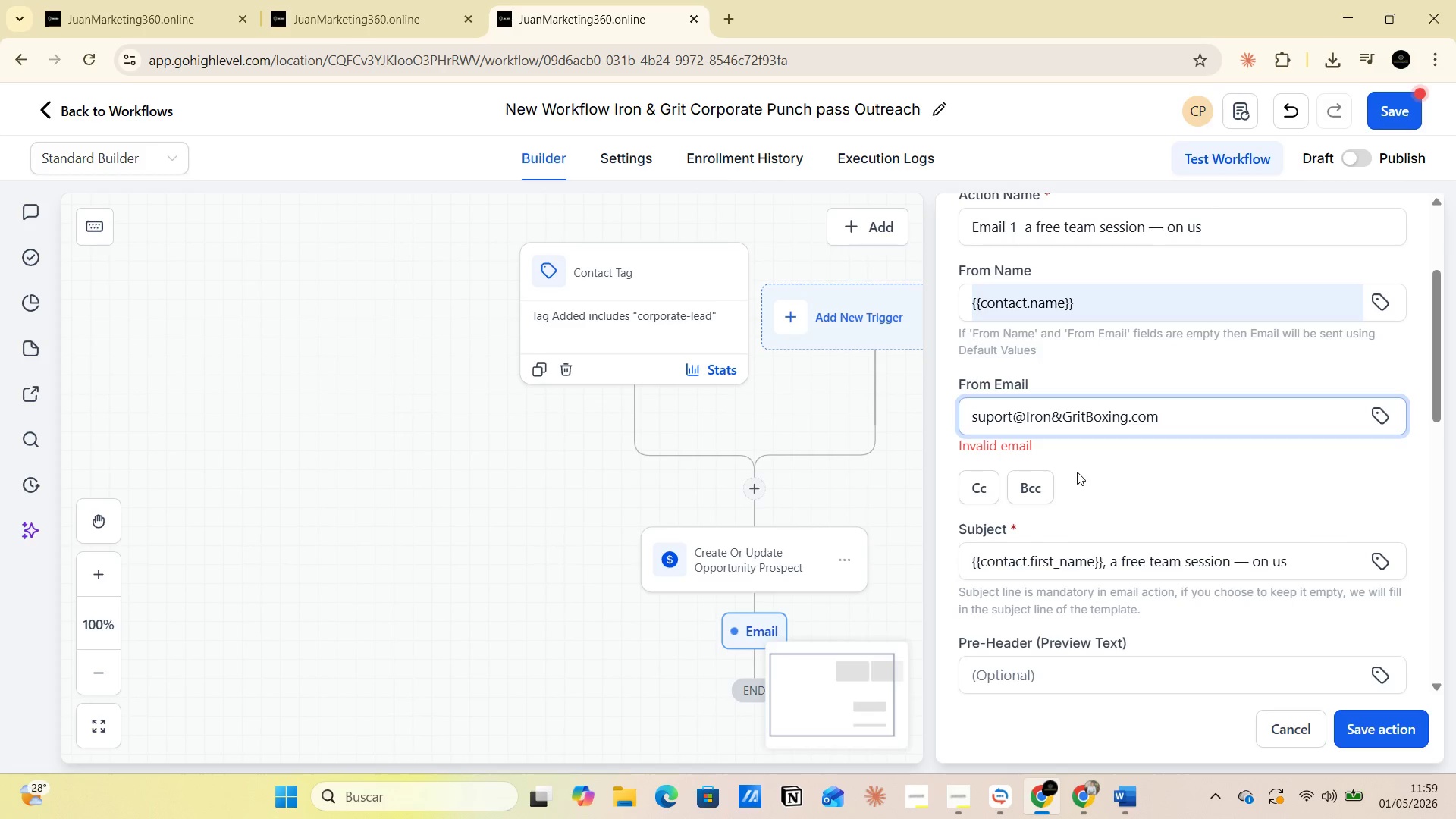 
left_click([1029, 423])
 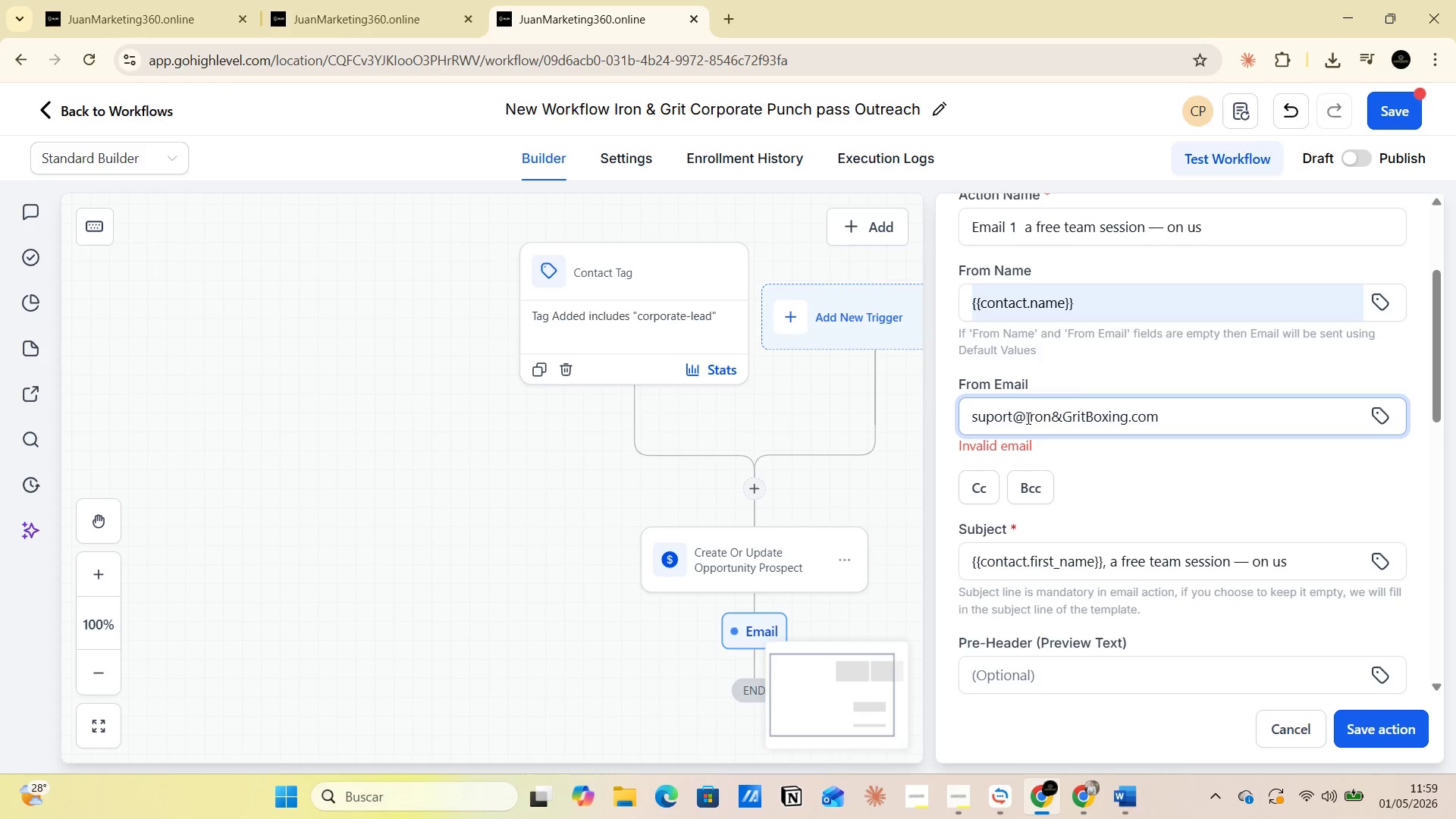 
left_click([1026, 416])
 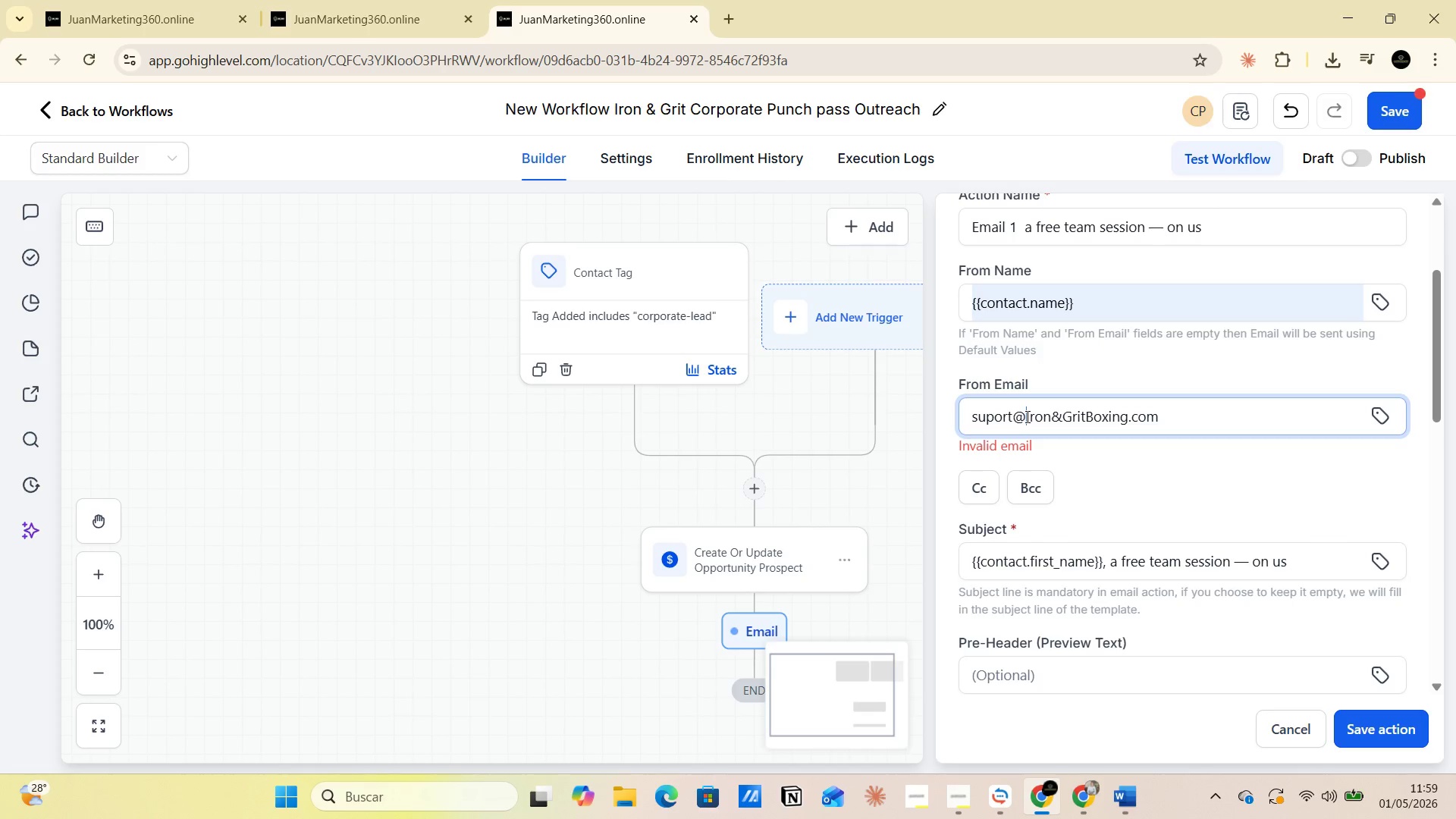 
left_click_drag(start_coordinate=[1026, 416], to_coordinate=[1097, 416])
 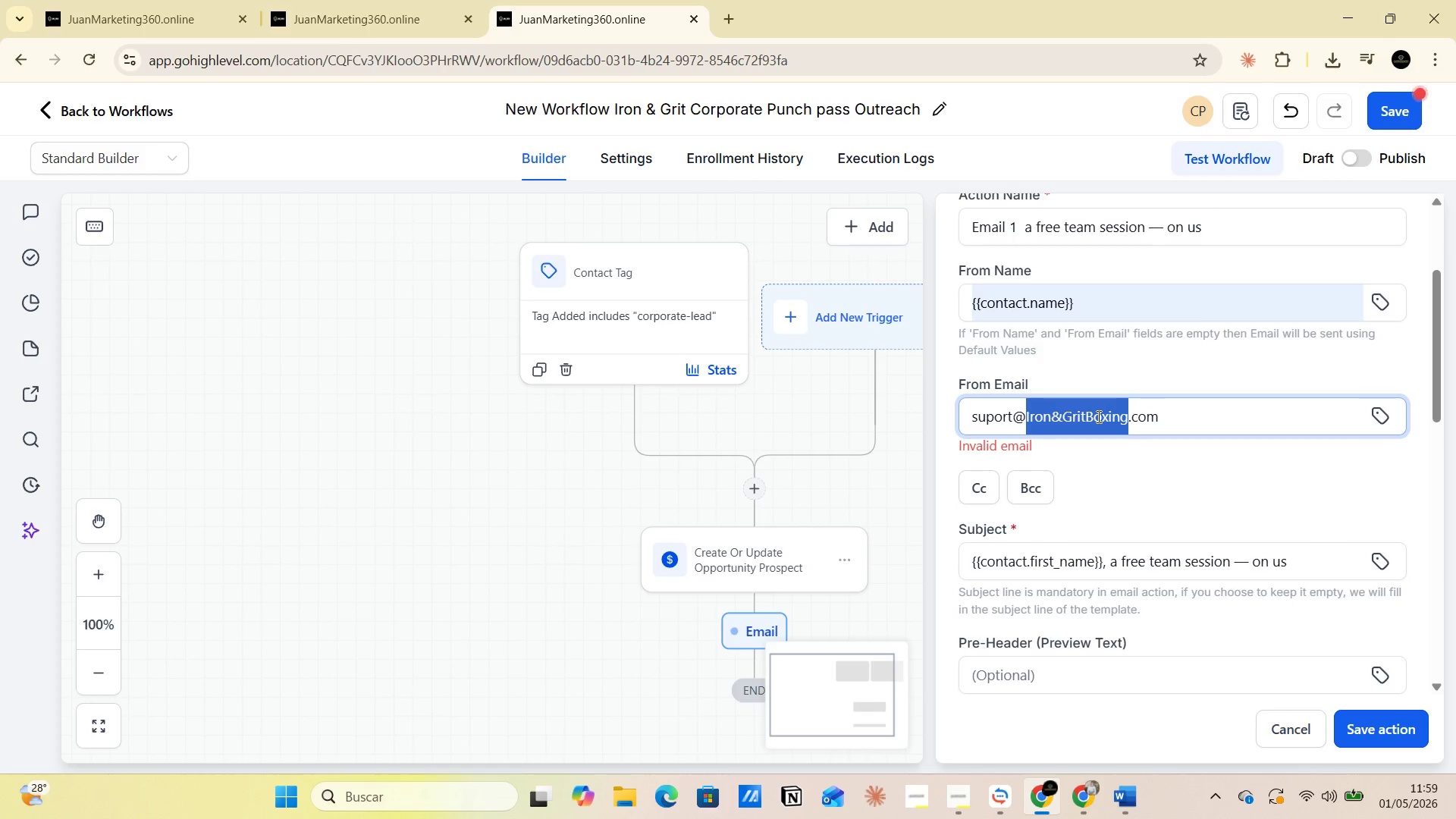 
key(Control+C)
 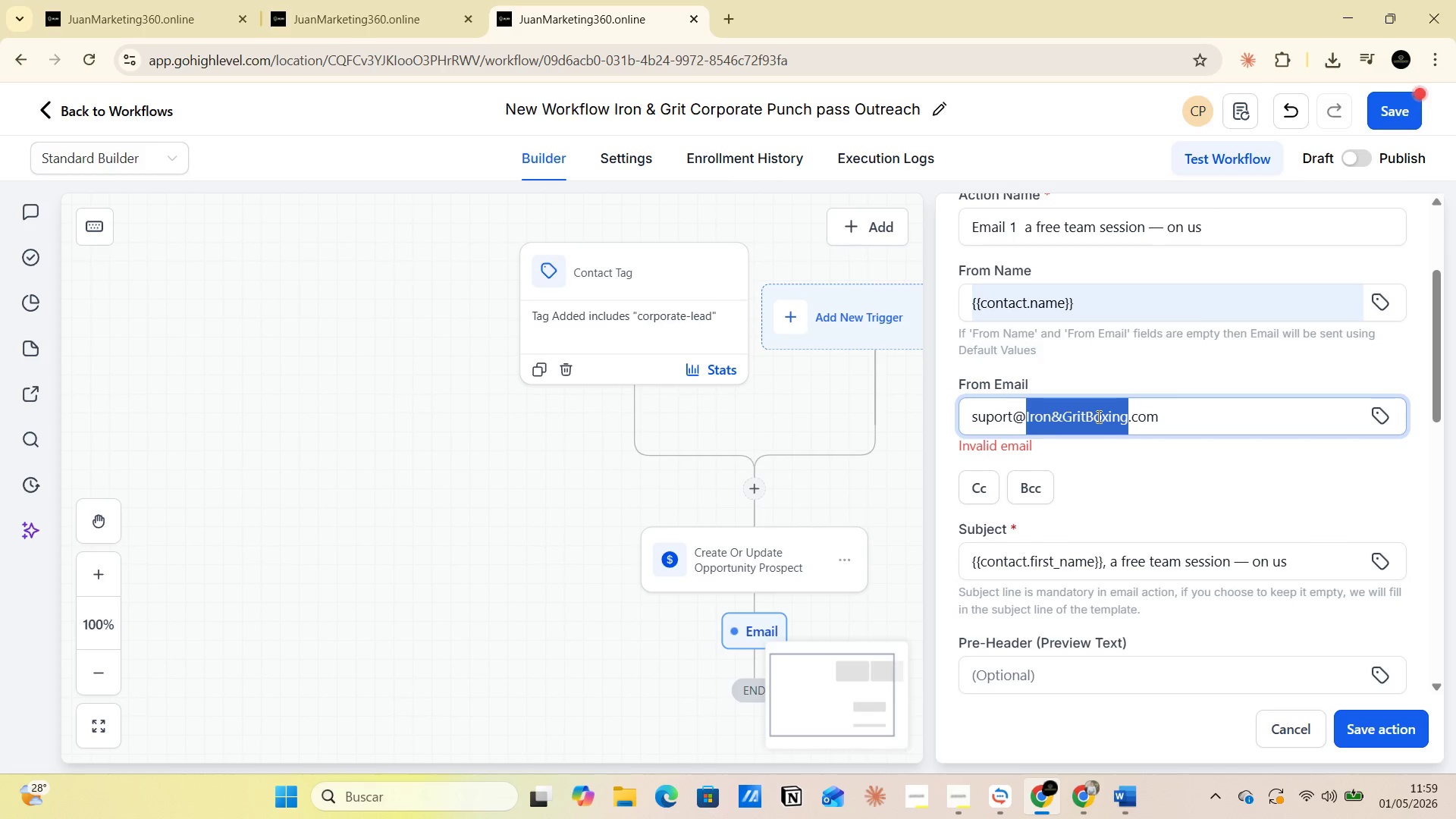 
key(Control+X)
 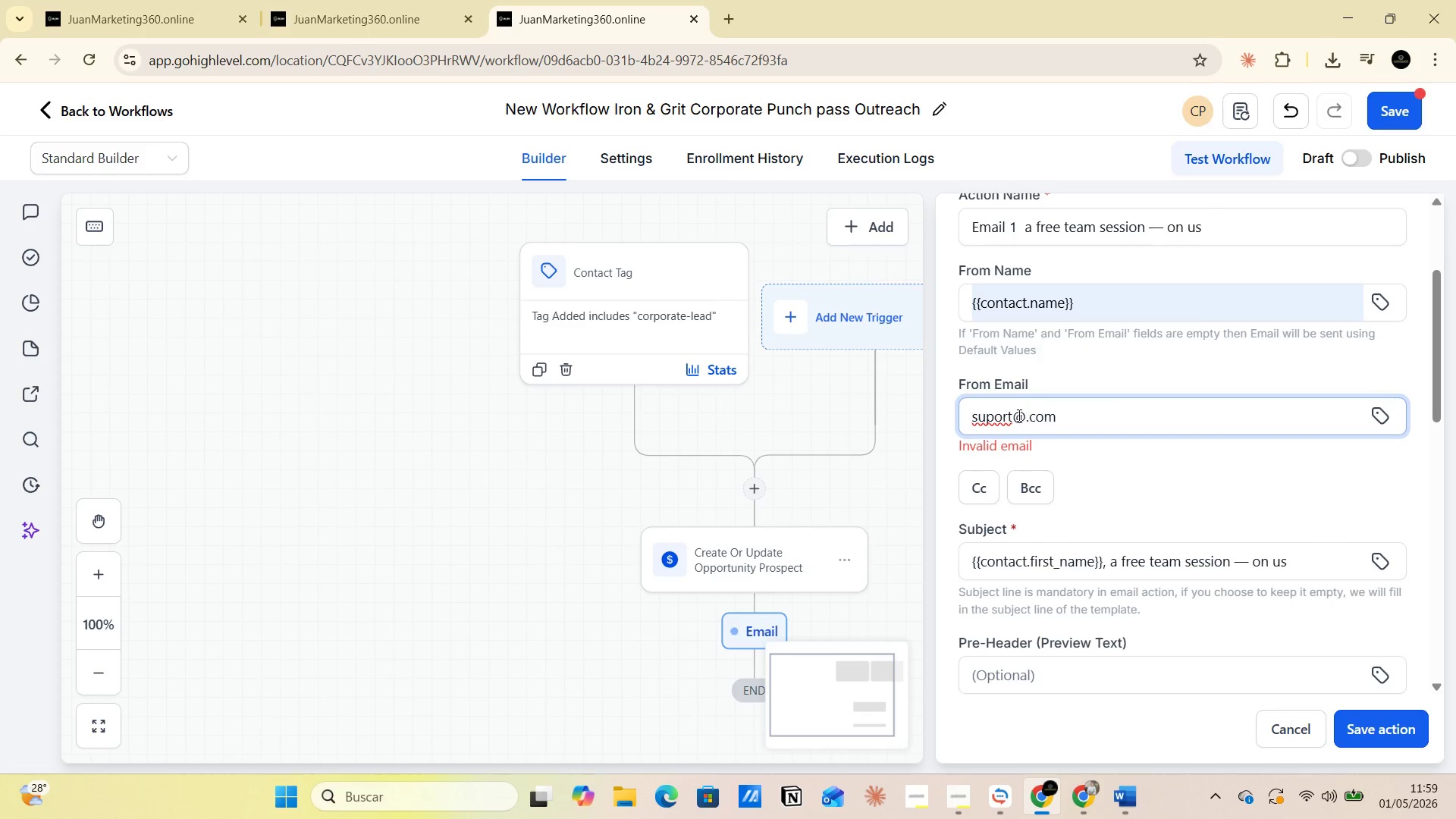 
left_click([1018, 414])
 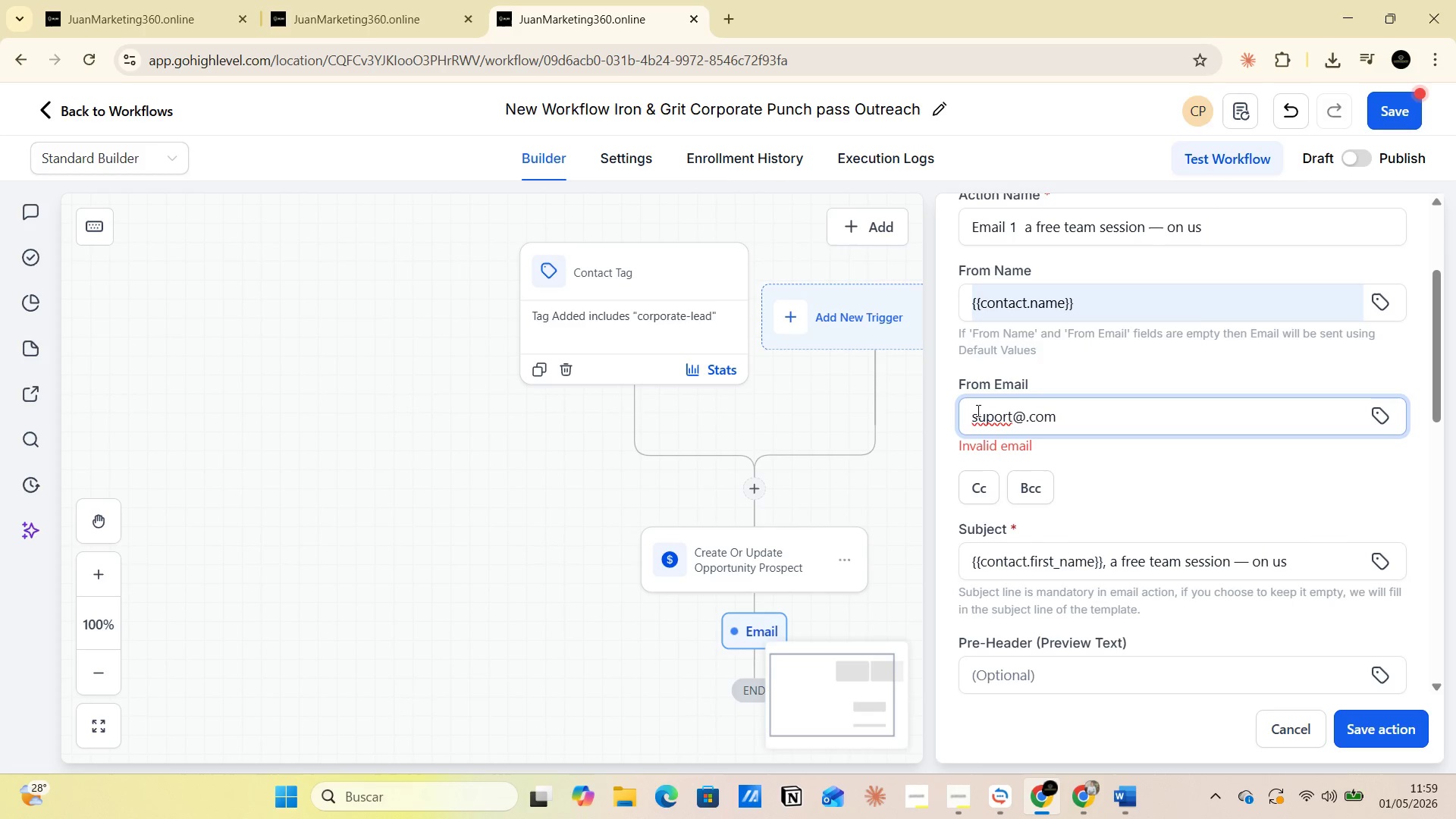 
left_click([975, 410])
 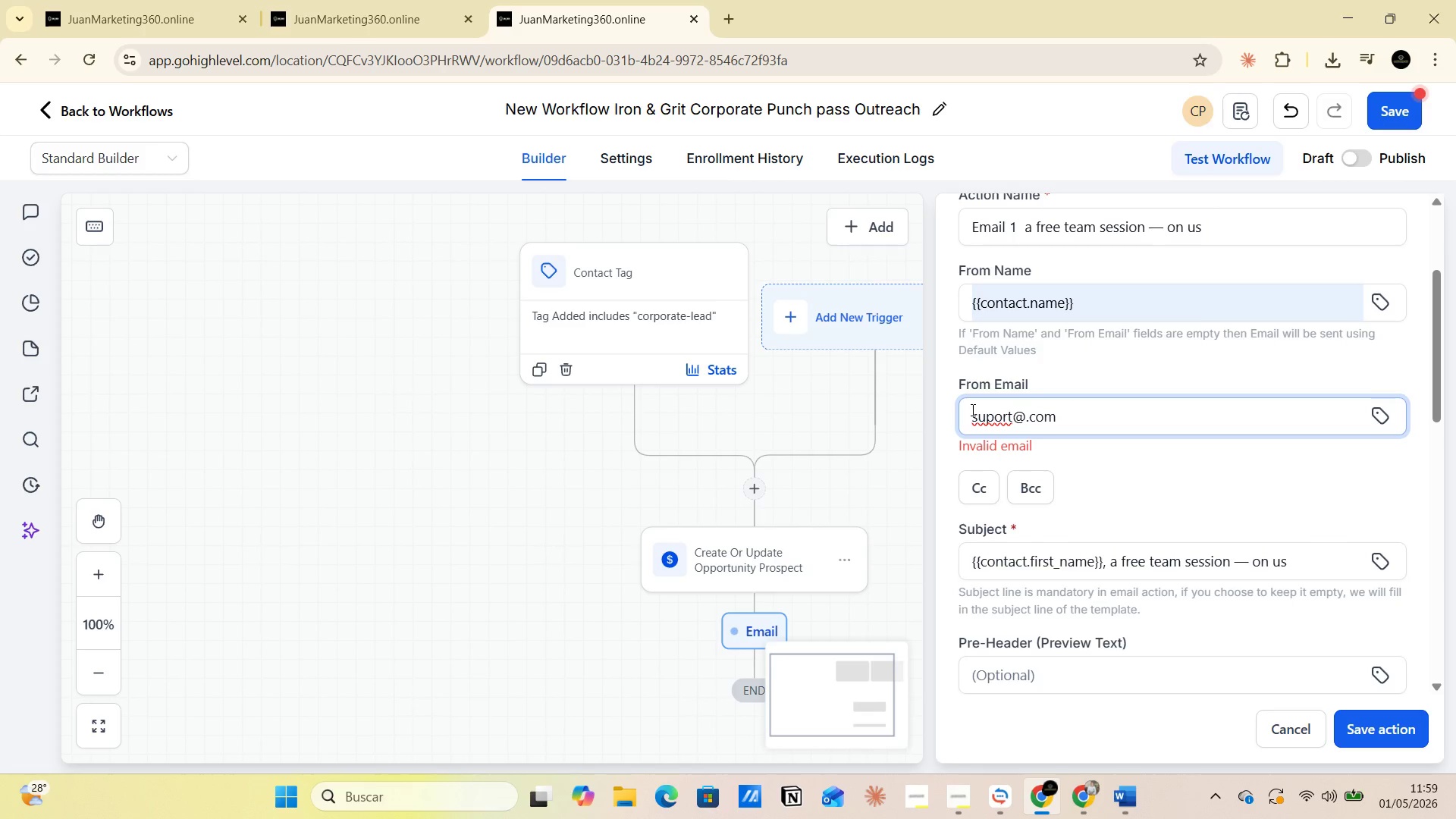 
left_click([971, 410])
 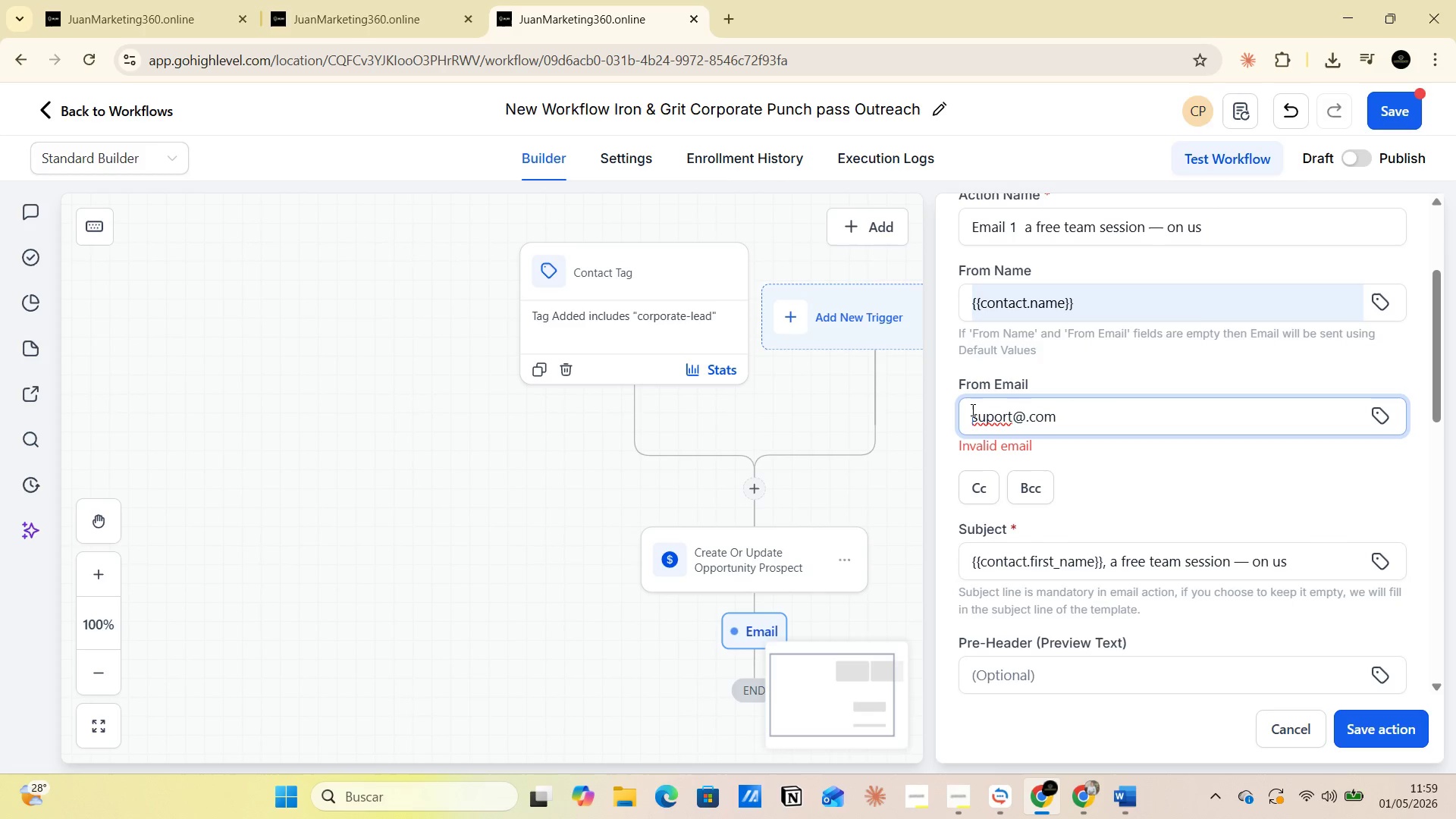 
key(Control+V)
 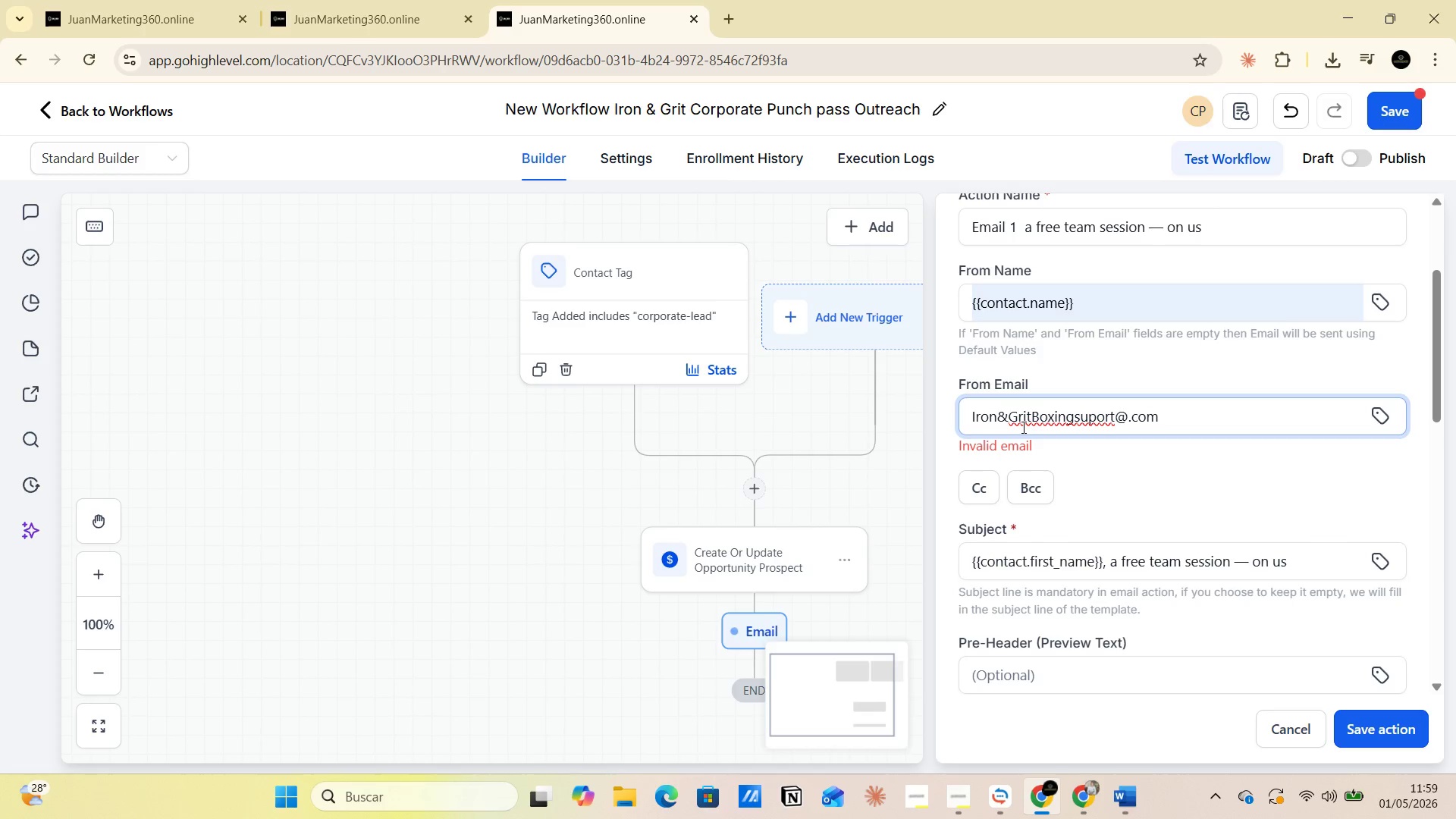 
wait(5.66)
 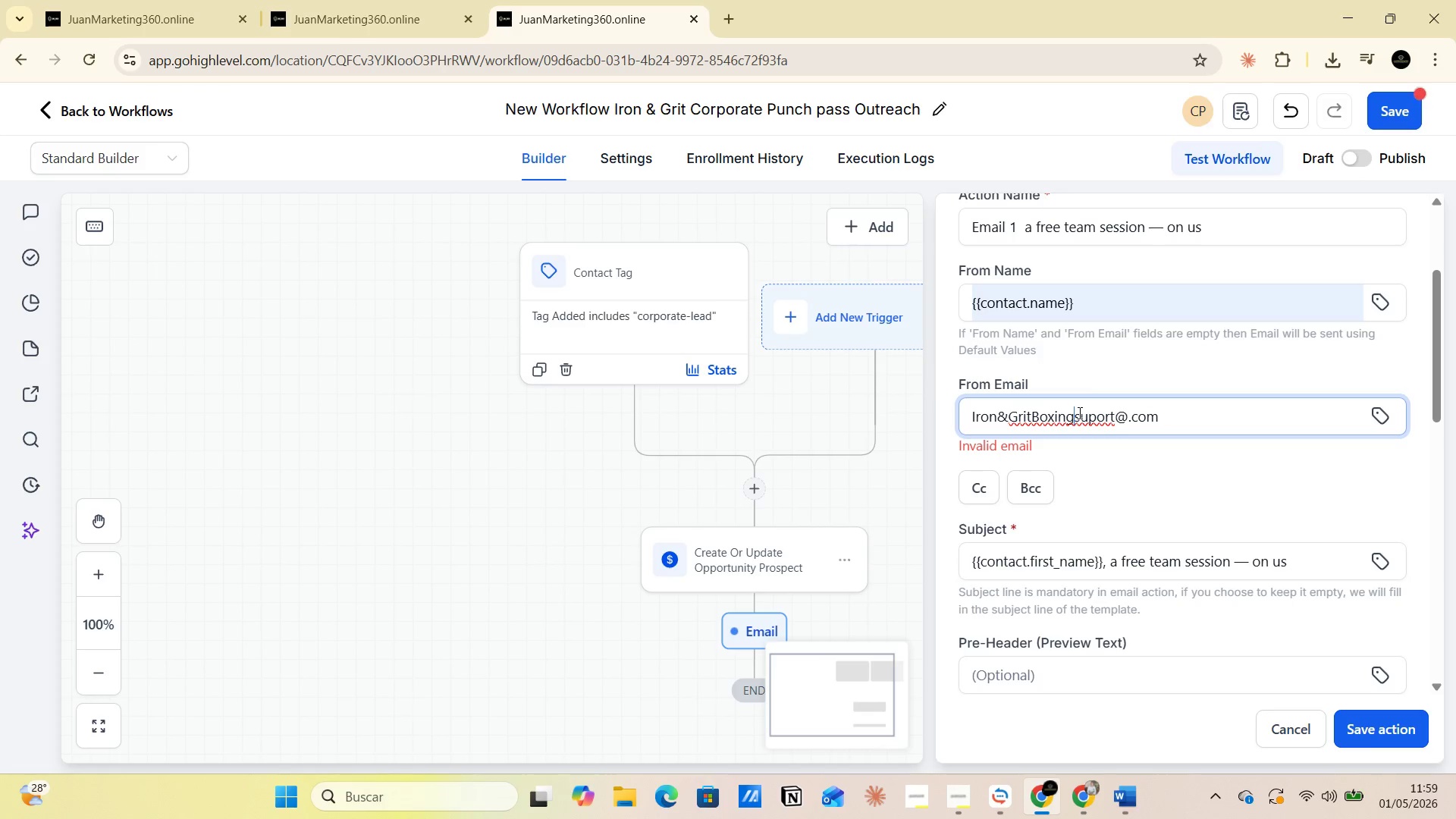 
left_click([1076, 421])
 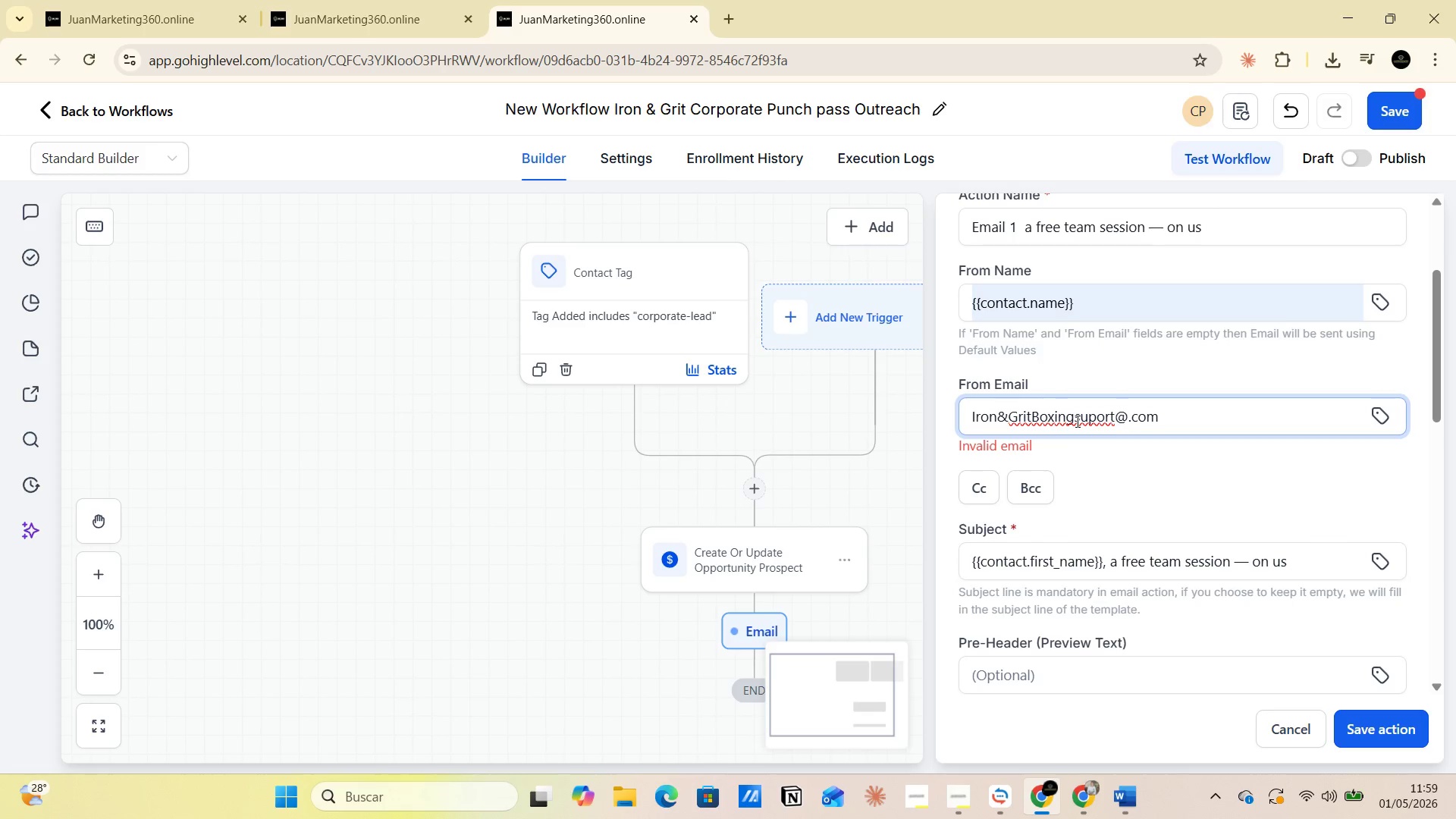 
left_click_drag(start_coordinate=[1076, 421], to_coordinate=[1114, 424])
 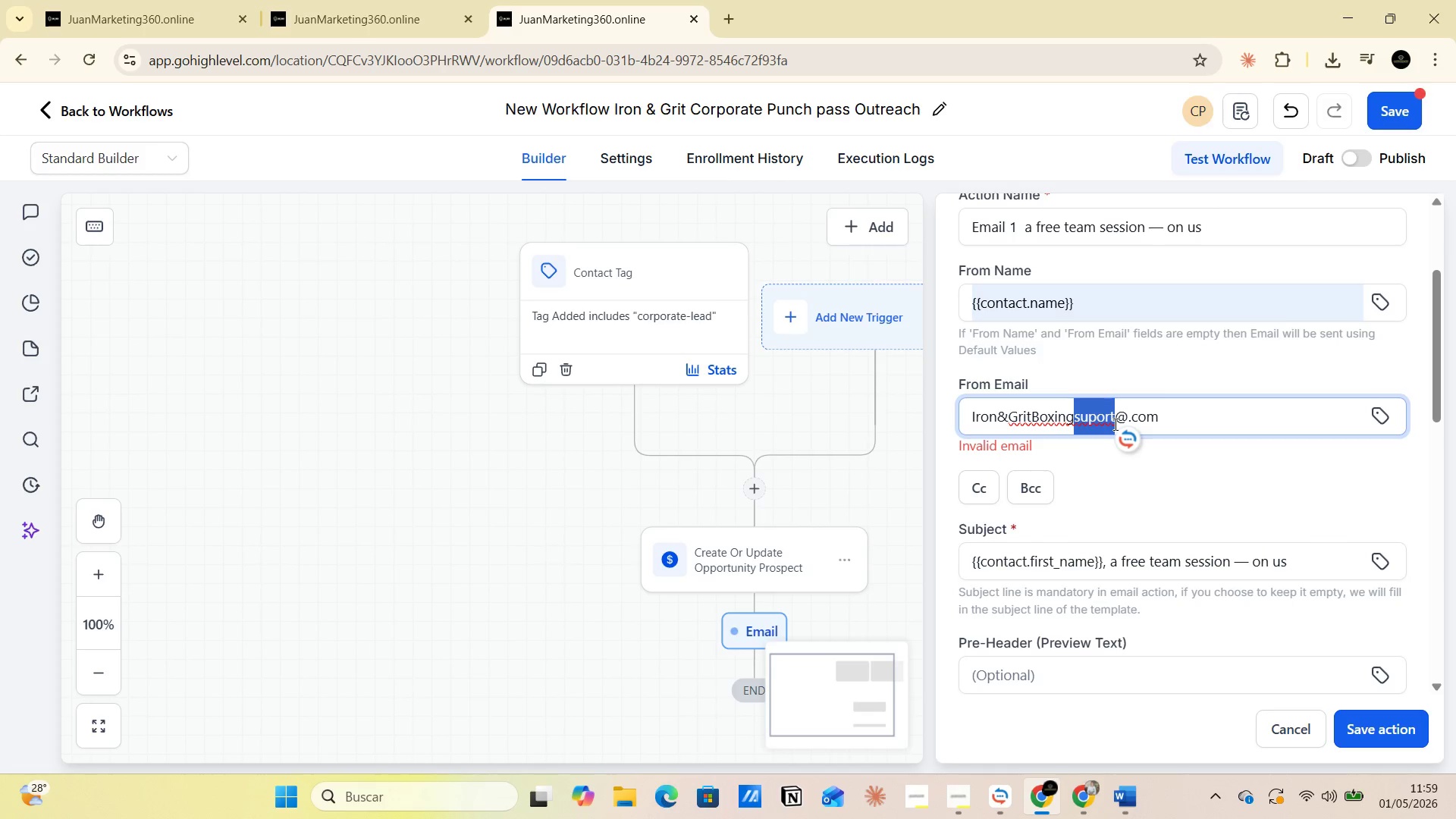 
key(Control+C)
 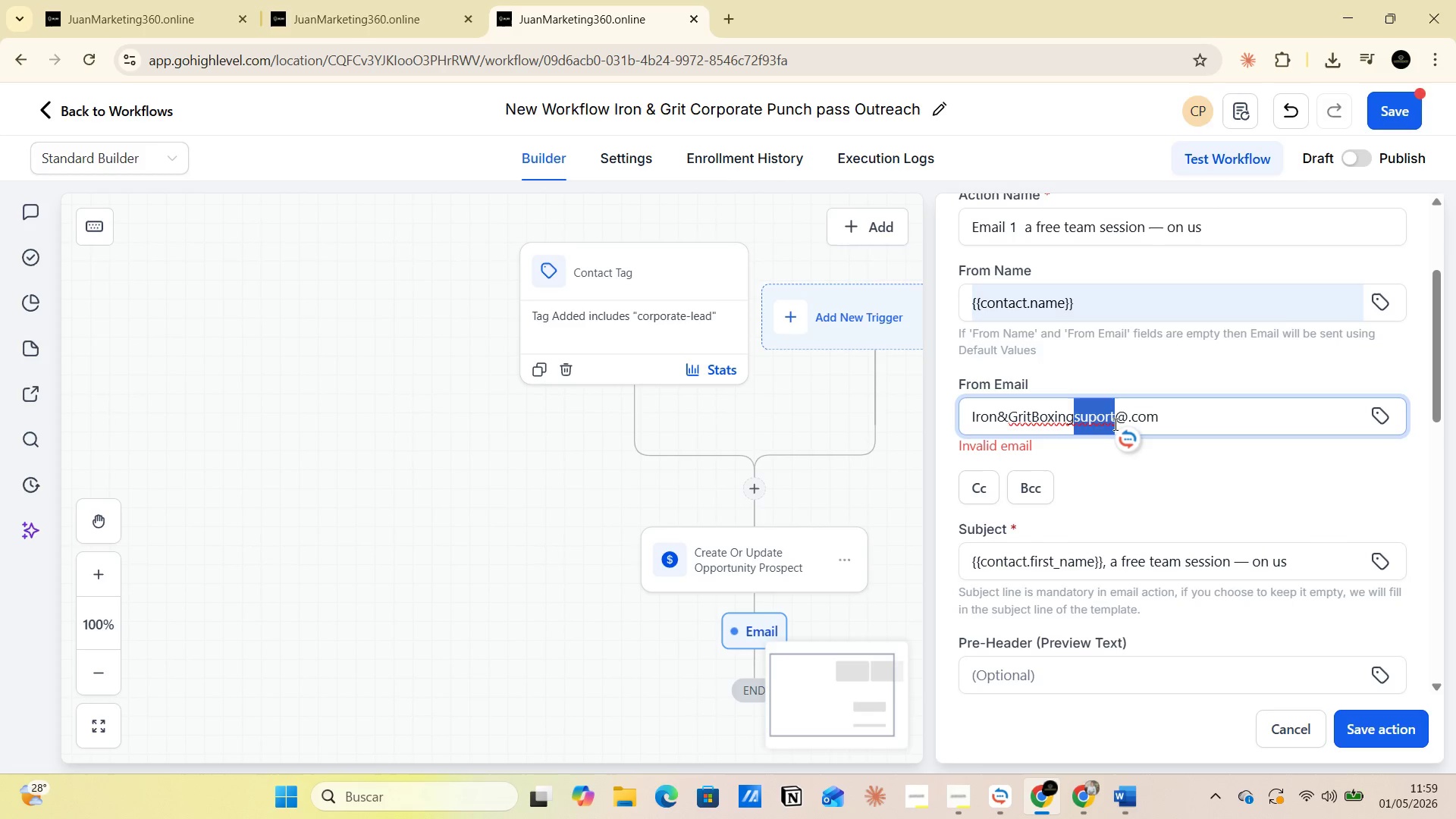 
key(Control+X)
 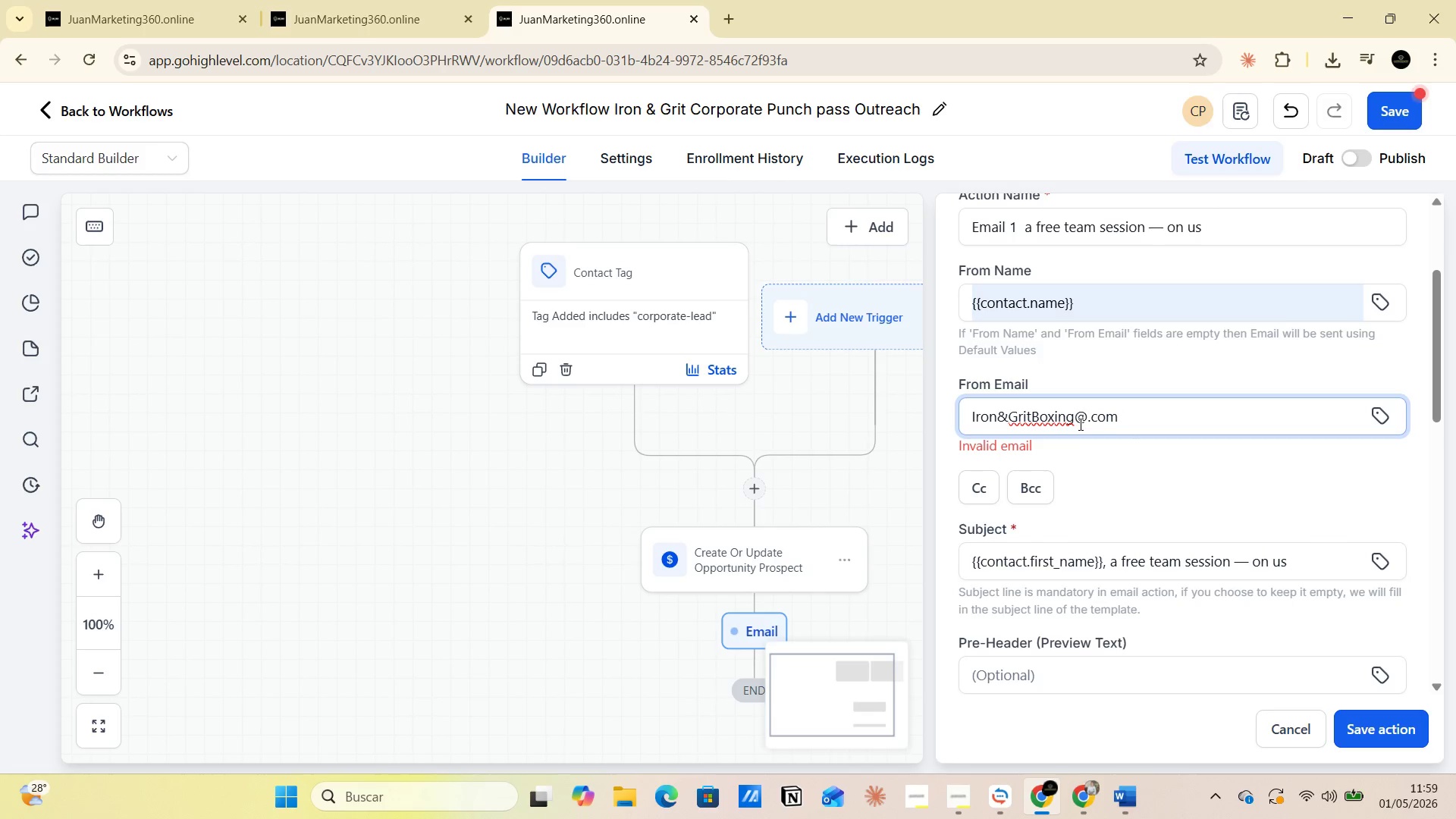 
left_click([1087, 424])
 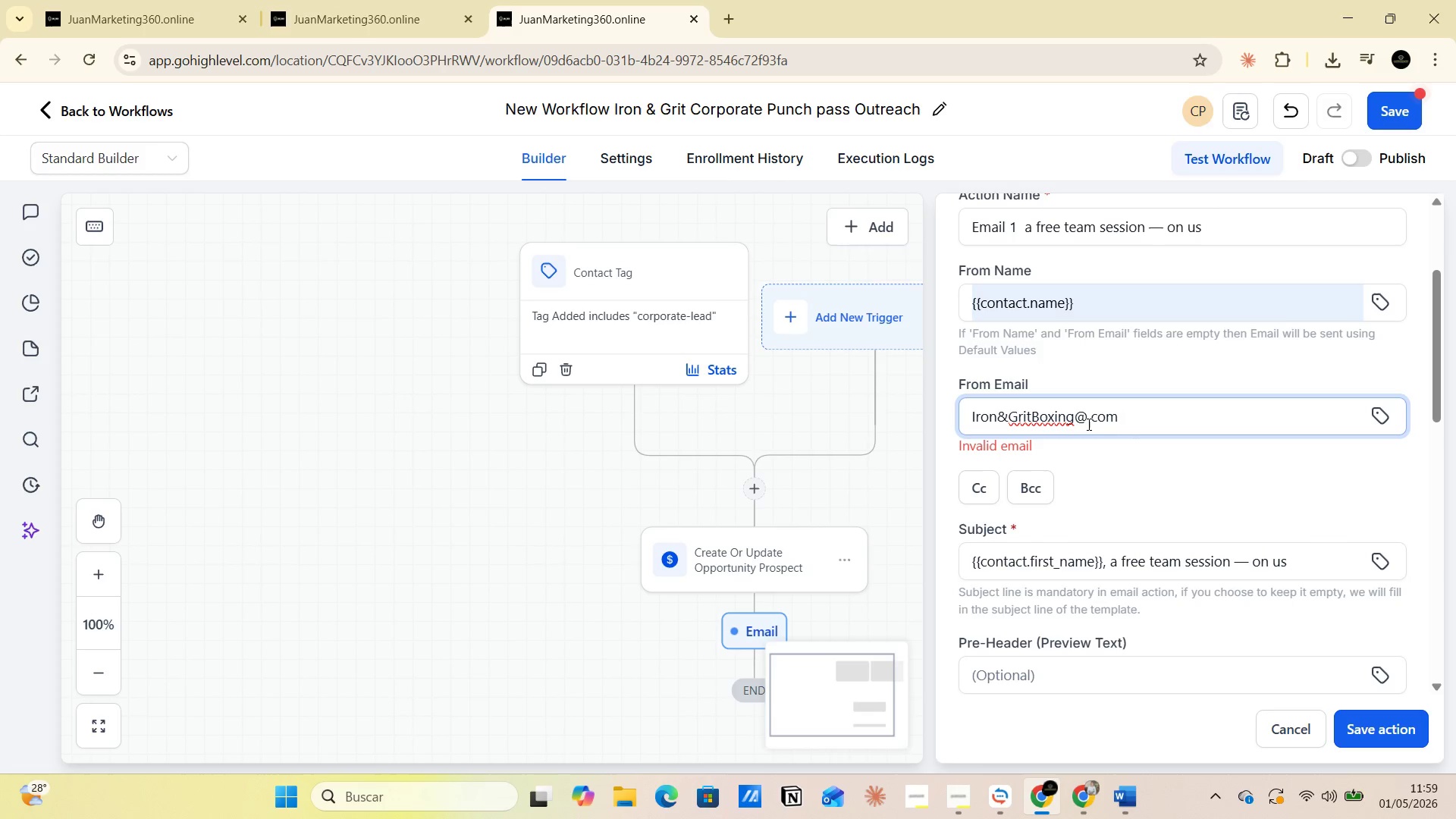 
key(Control+V)
 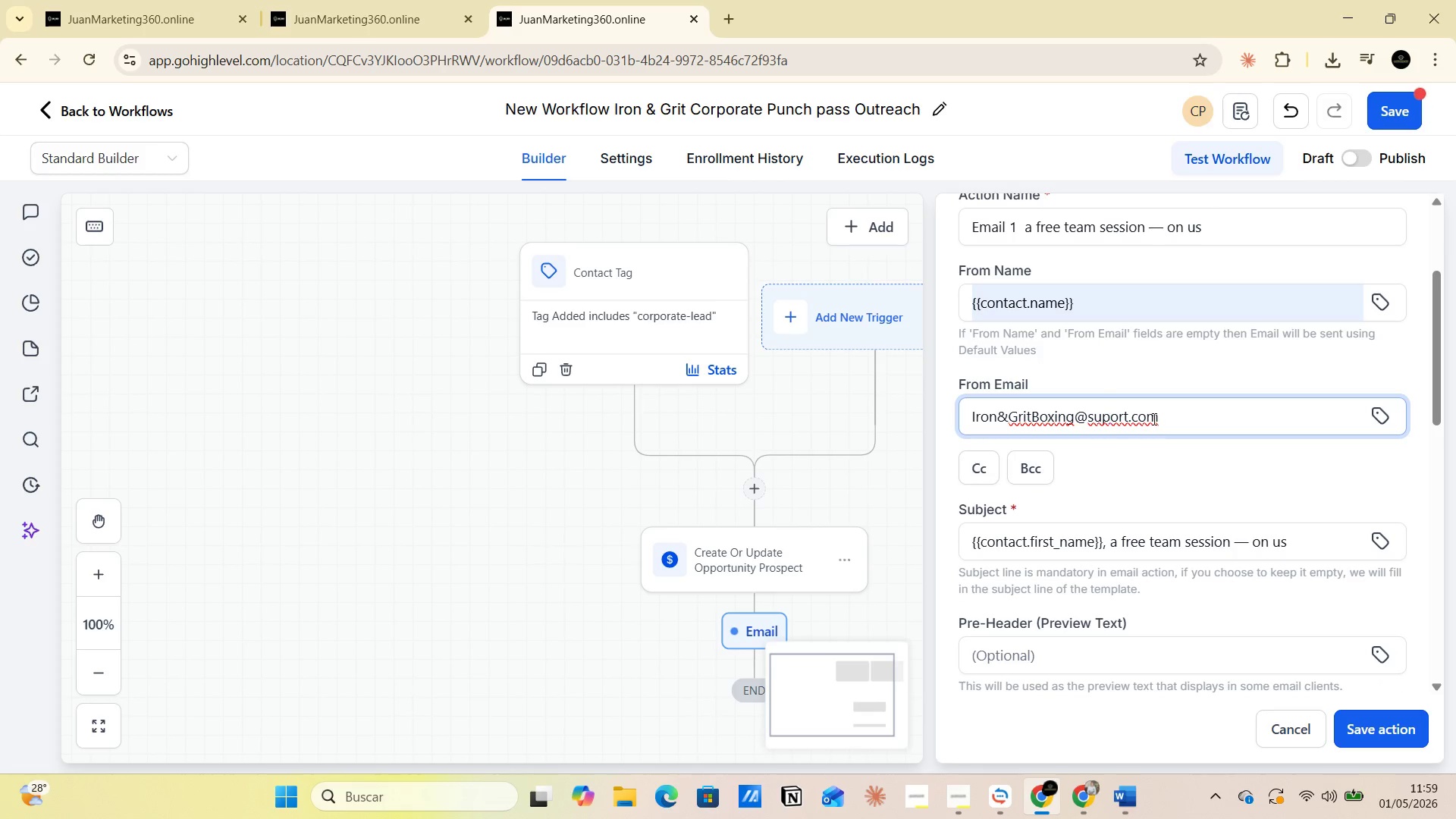 
left_click([1189, 419])
 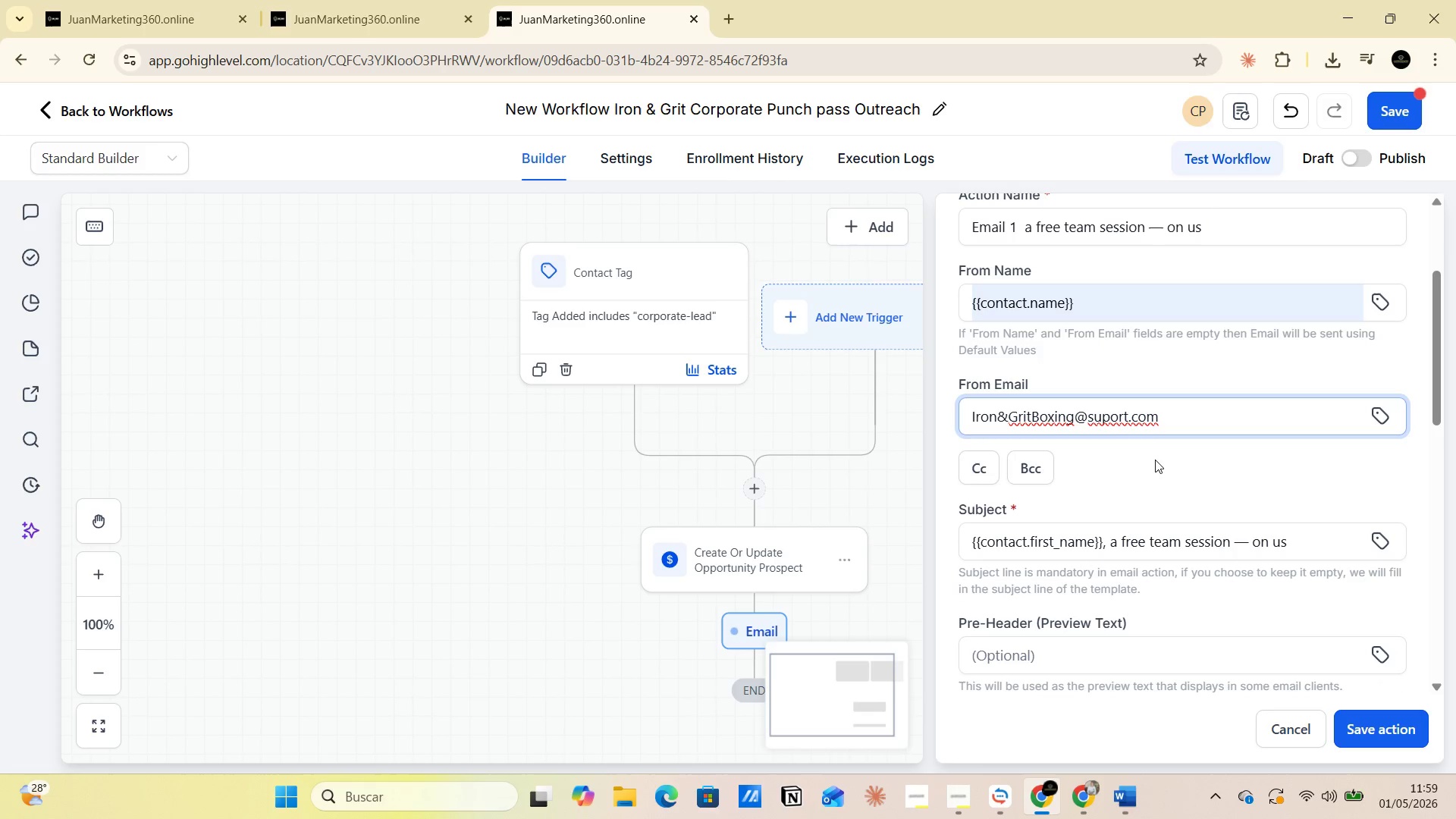 
left_click([1153, 460])
 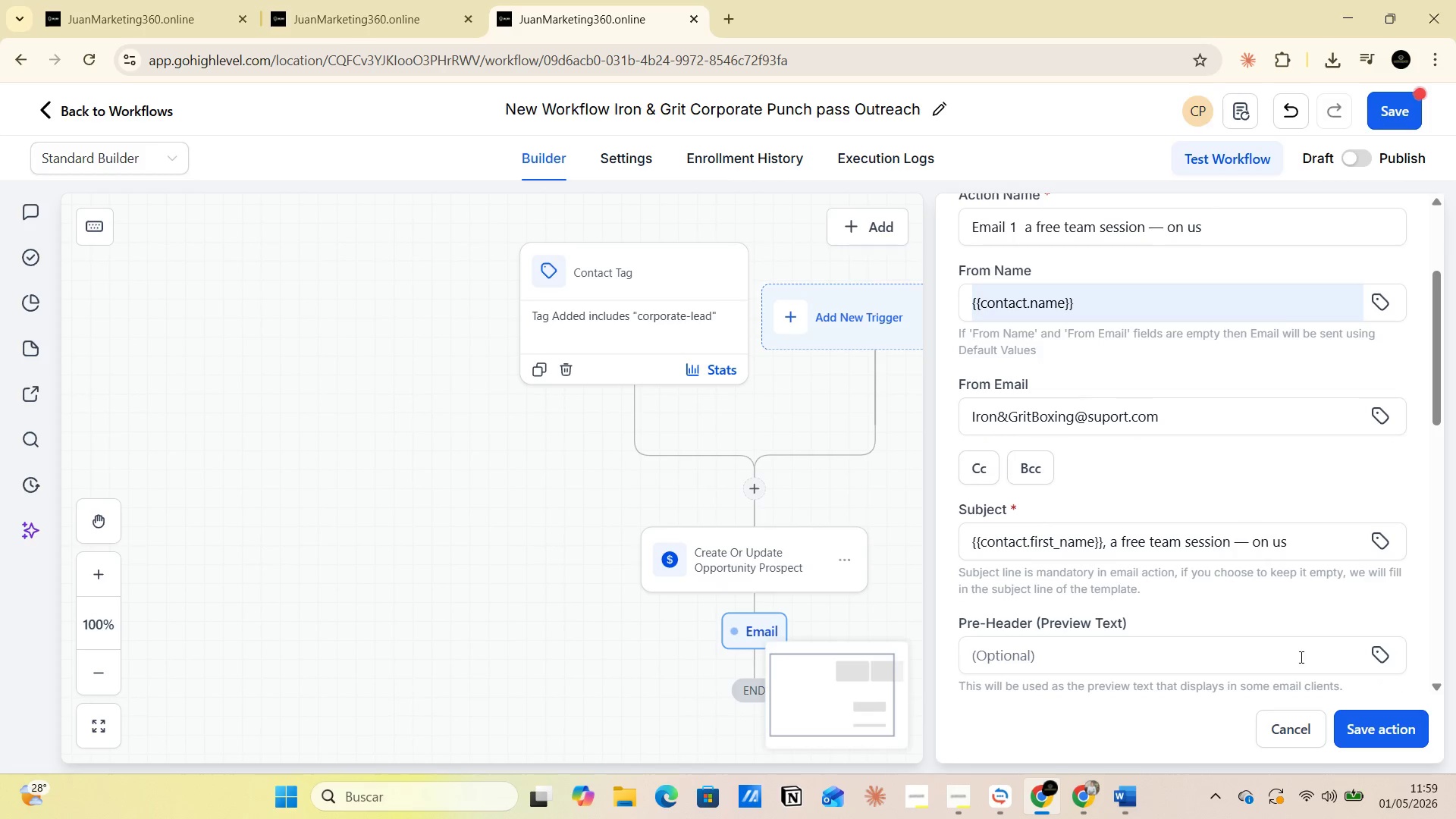 
left_click([1363, 723])
 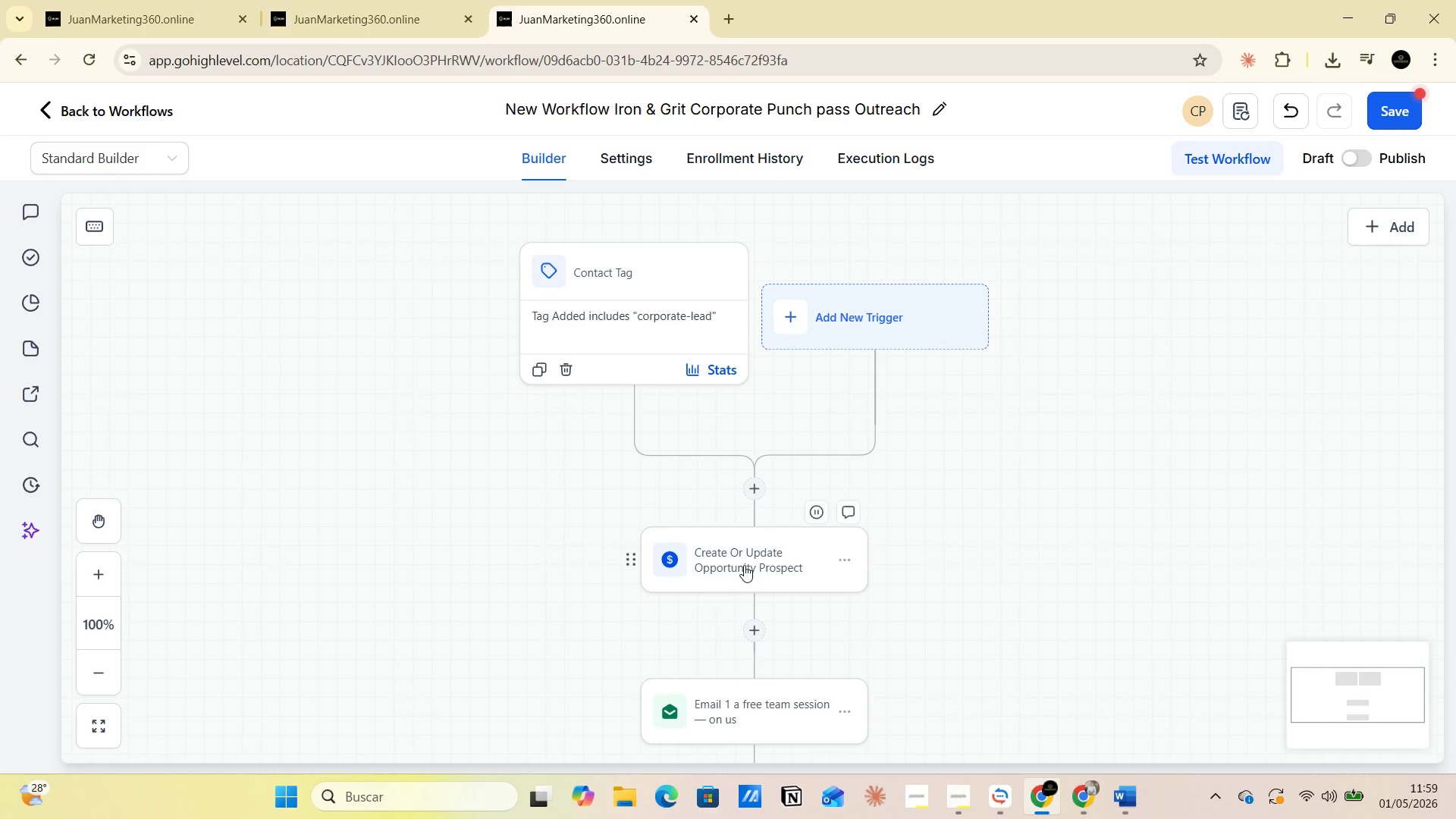 
scroll: coordinate [764, 648], scroll_direction: down, amount: 2.0
 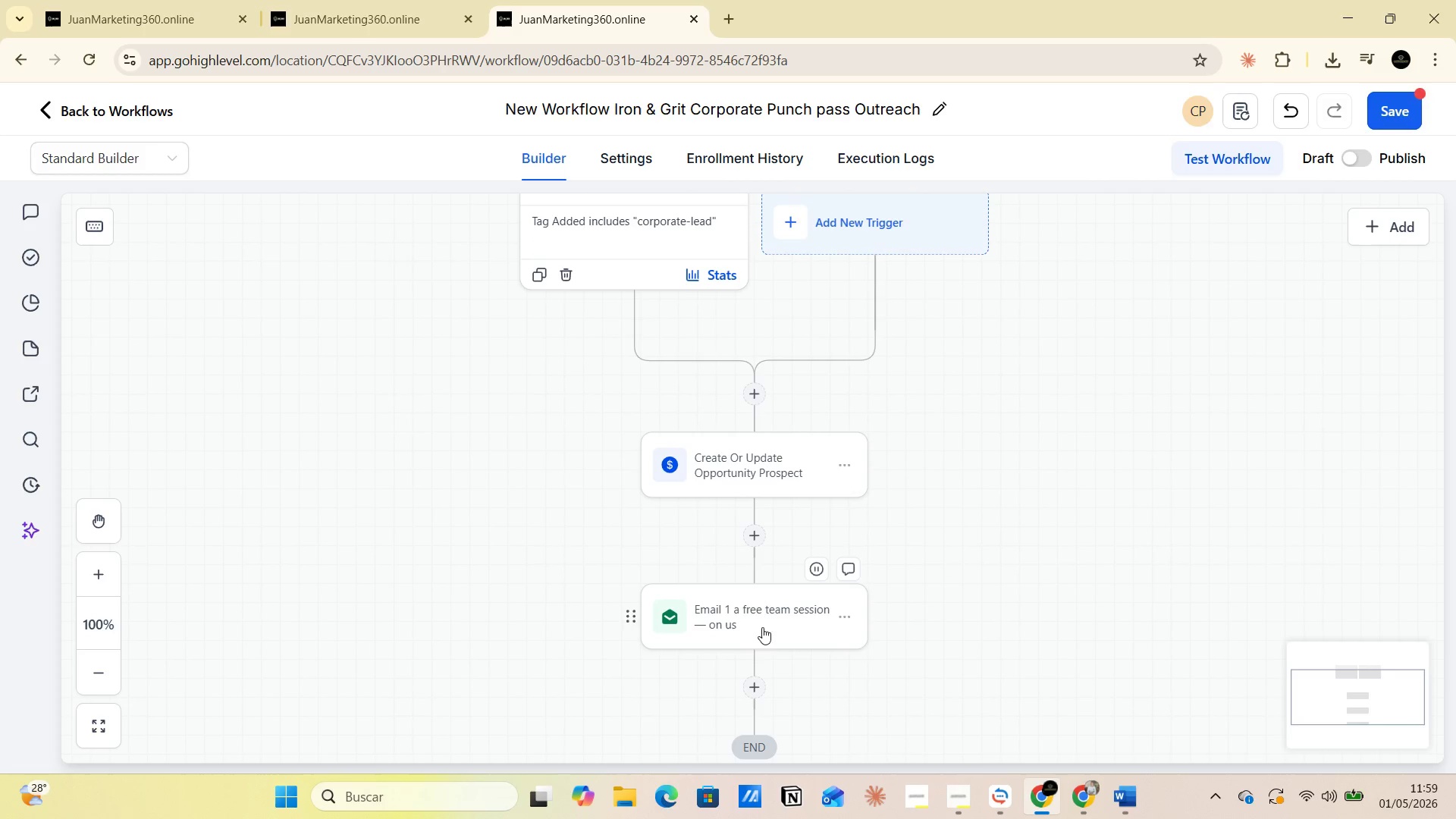 
left_click([760, 618])
 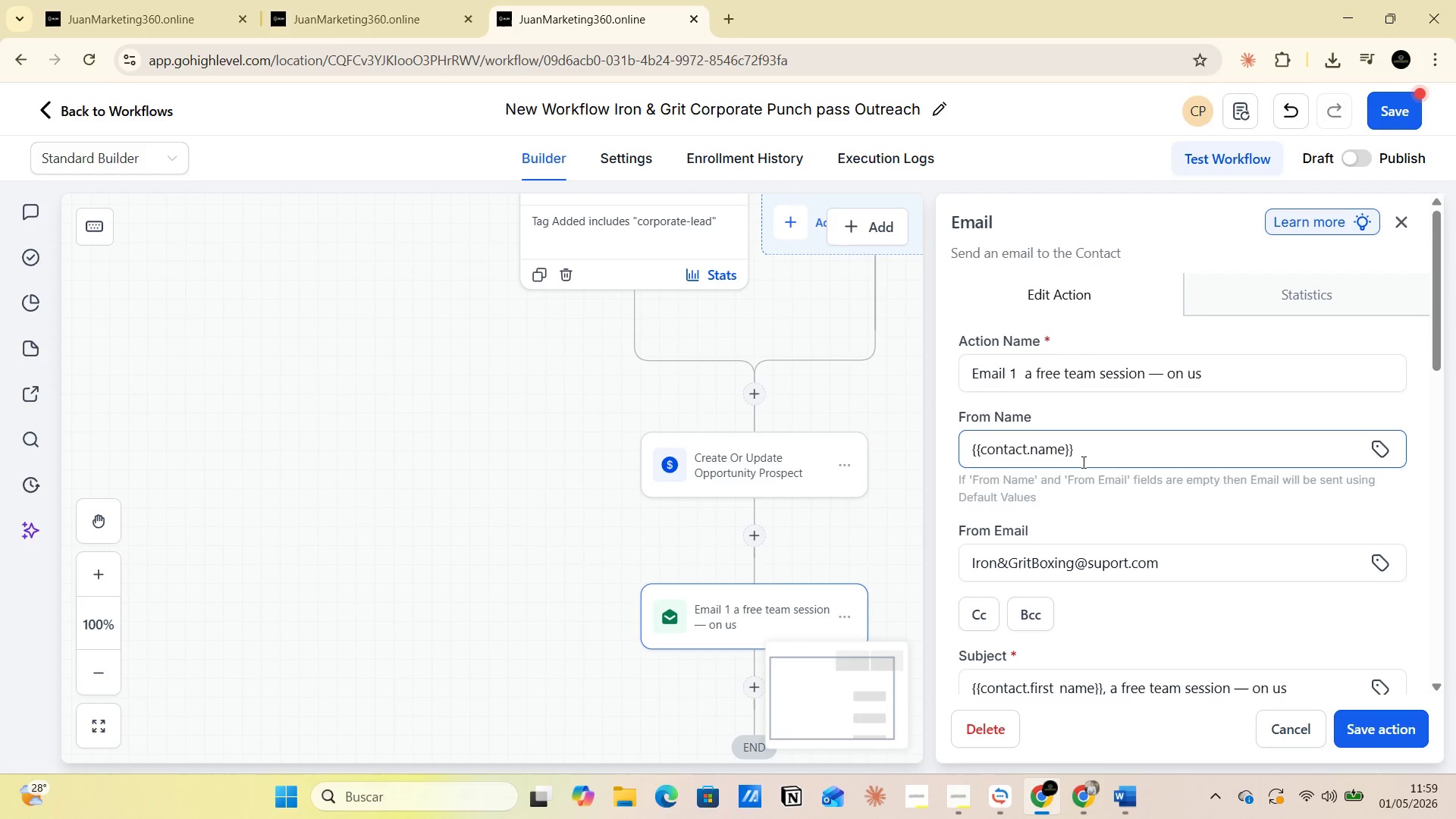 
scroll: coordinate [1097, 447], scroll_direction: down, amount: 3.0
 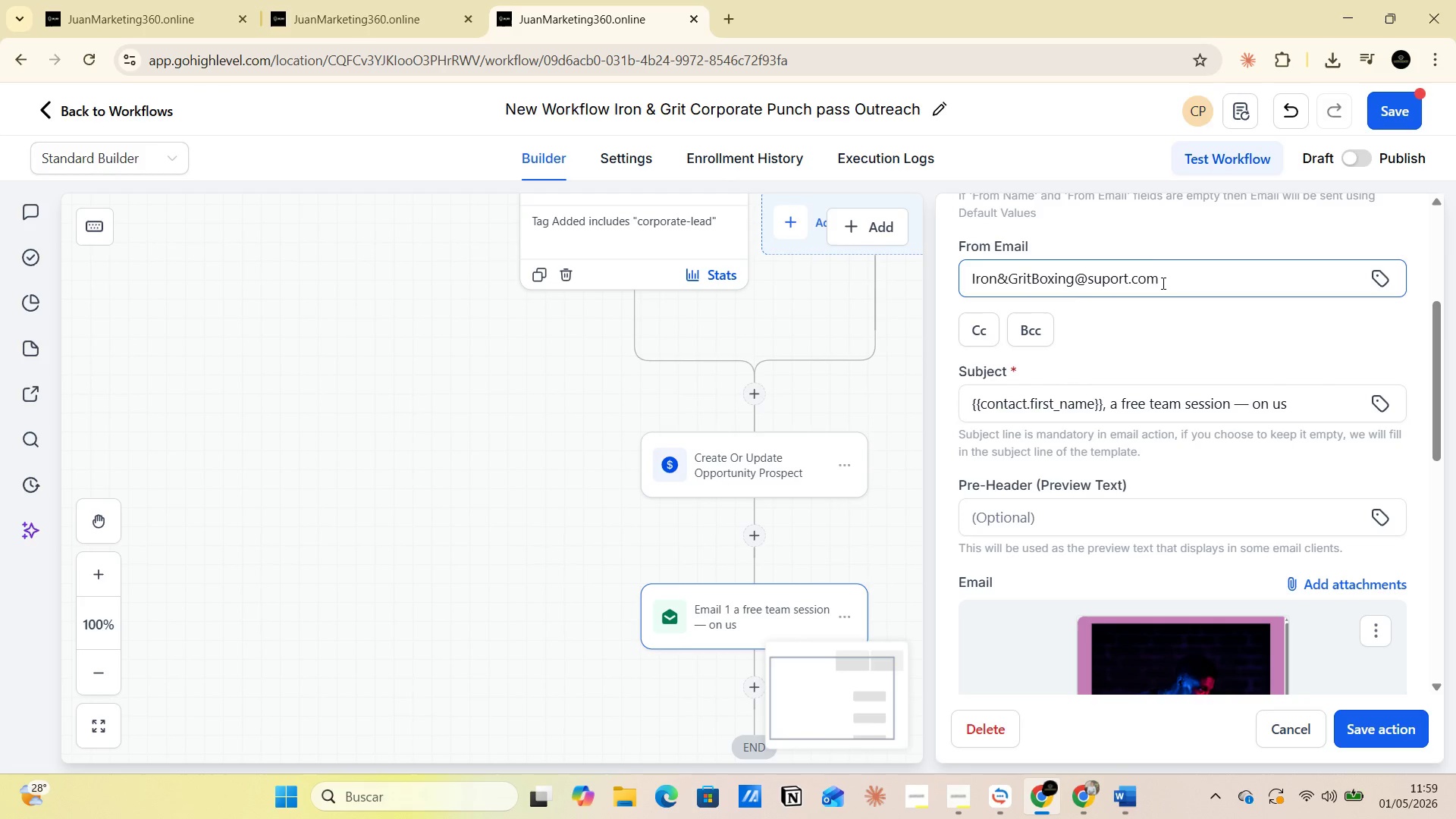 
left_click_drag(start_coordinate=[1172, 282], to_coordinate=[930, 287])
 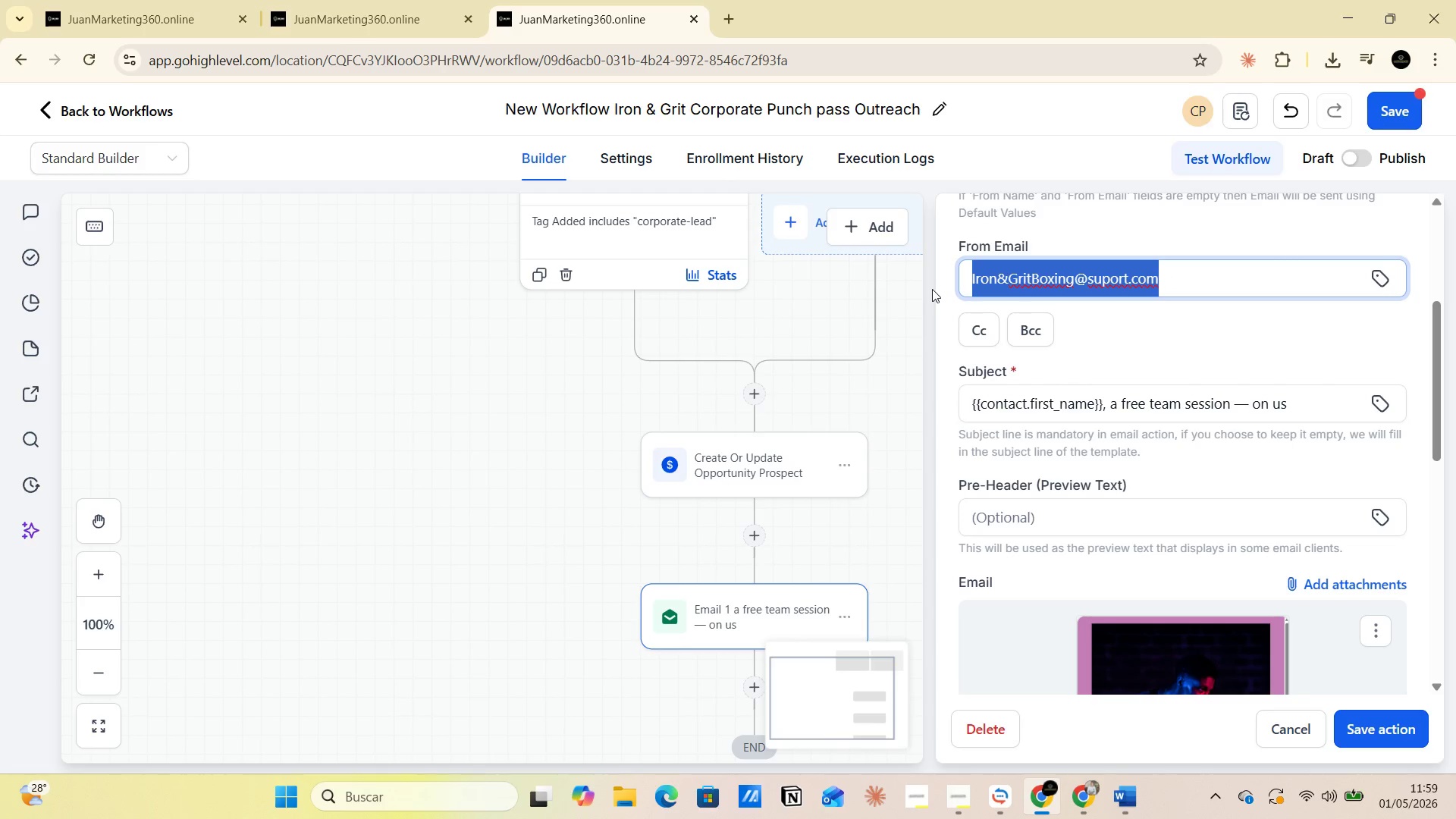 
key(Control+C)
 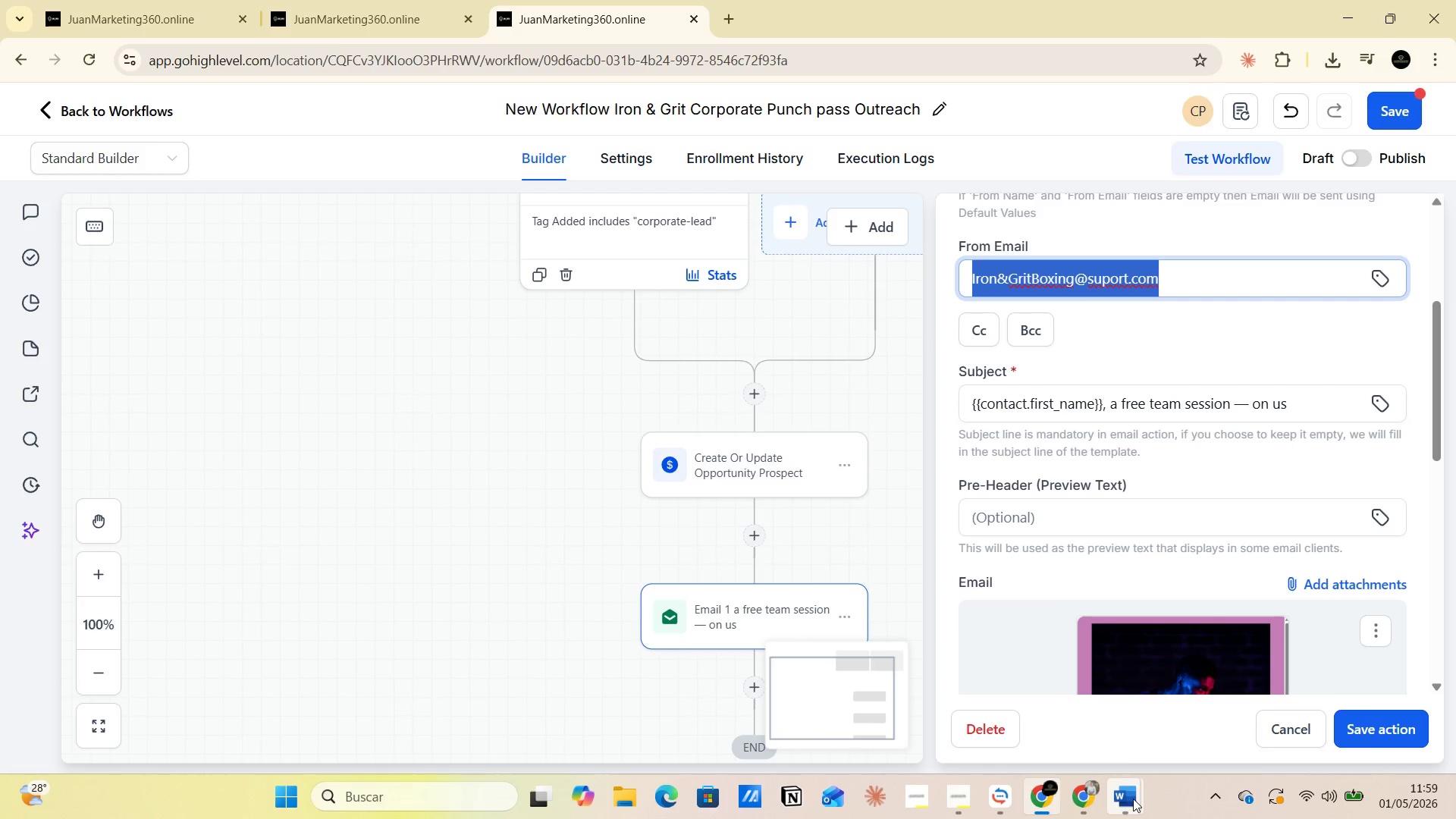 
left_click([1073, 692])
 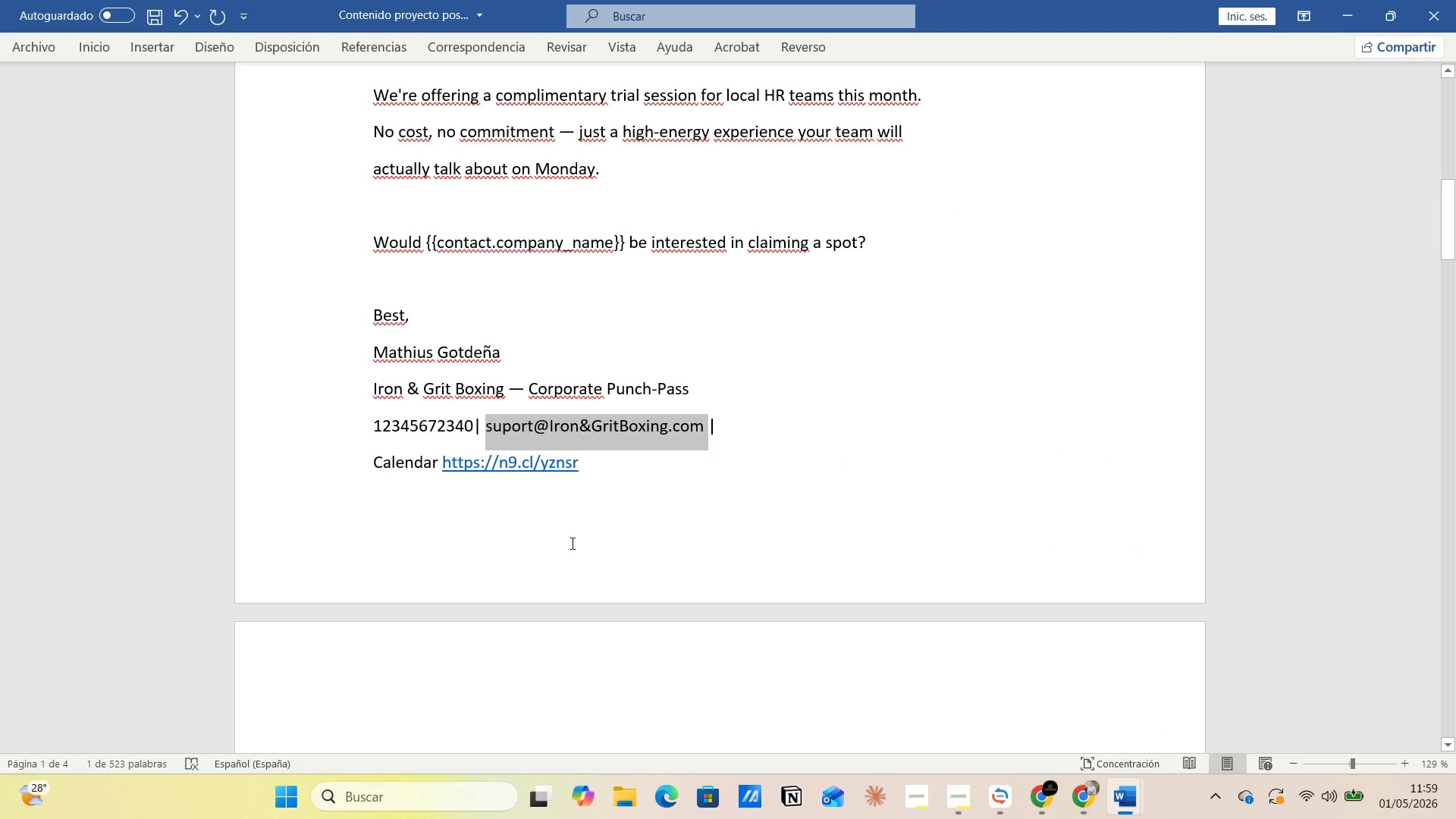 
key(Control+V)
 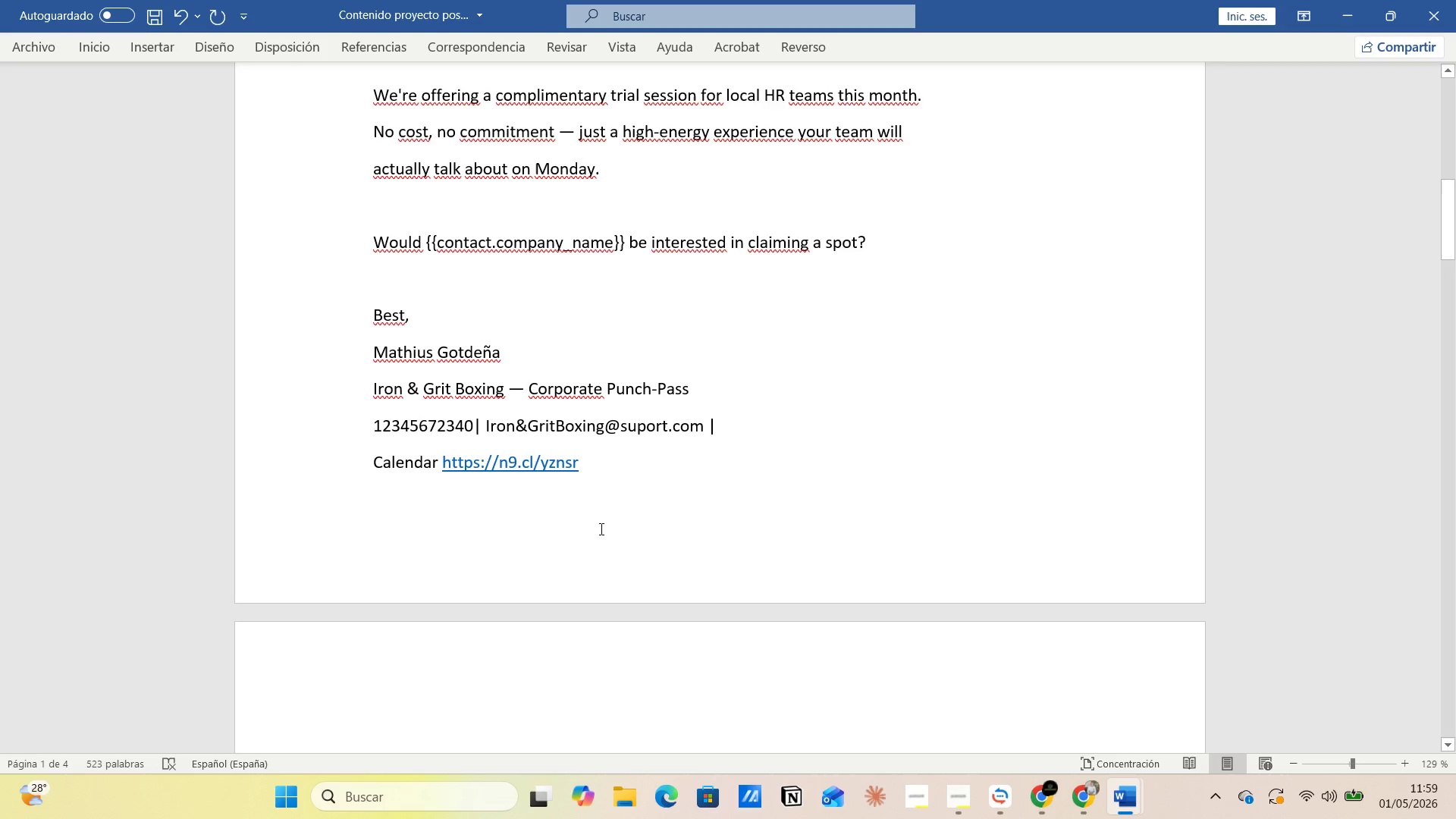 
scroll: coordinate [613, 538], scroll_direction: down, amount: 22.0
 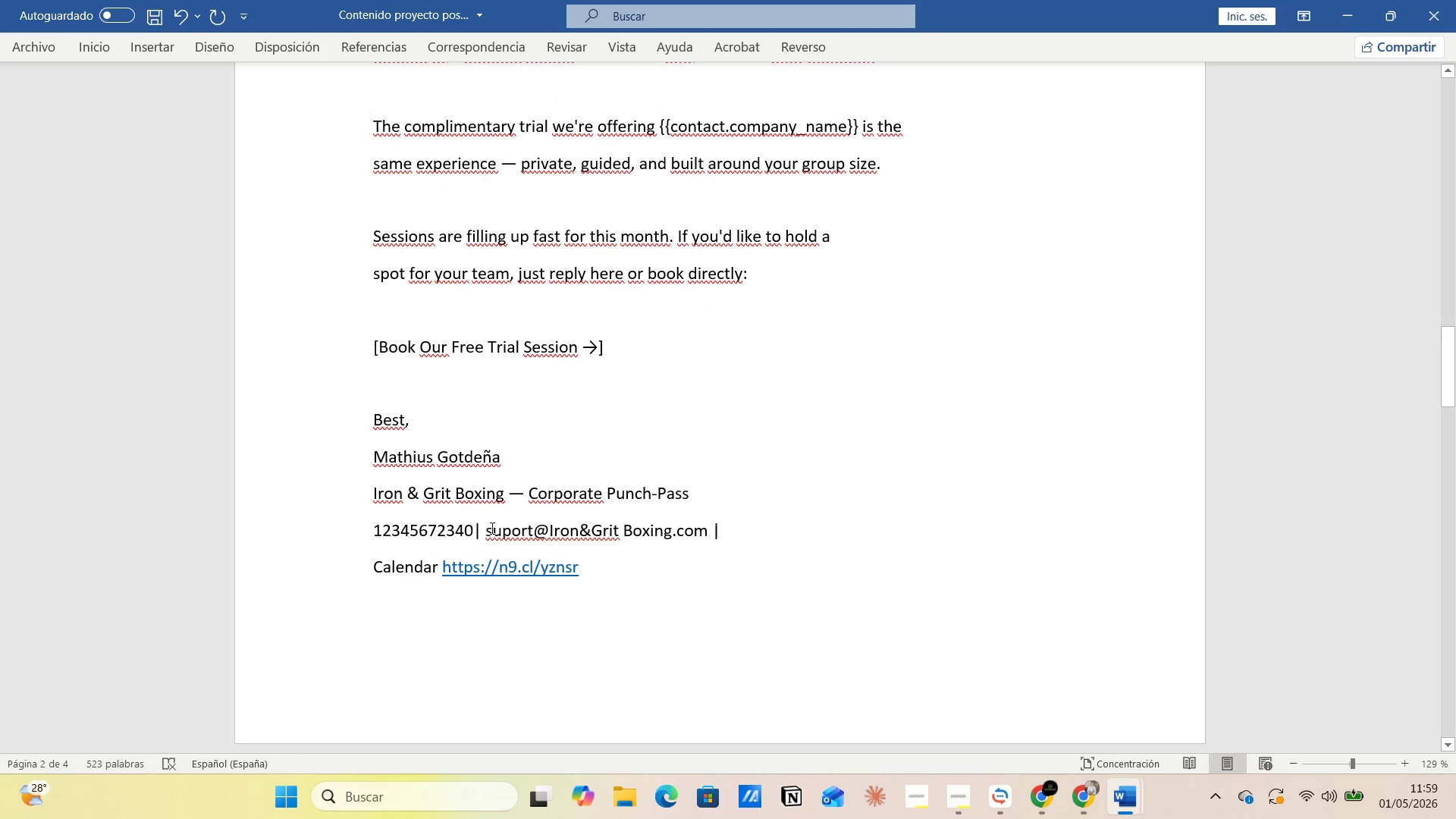 
left_click_drag(start_coordinate=[488, 525], to_coordinate=[690, 529])
 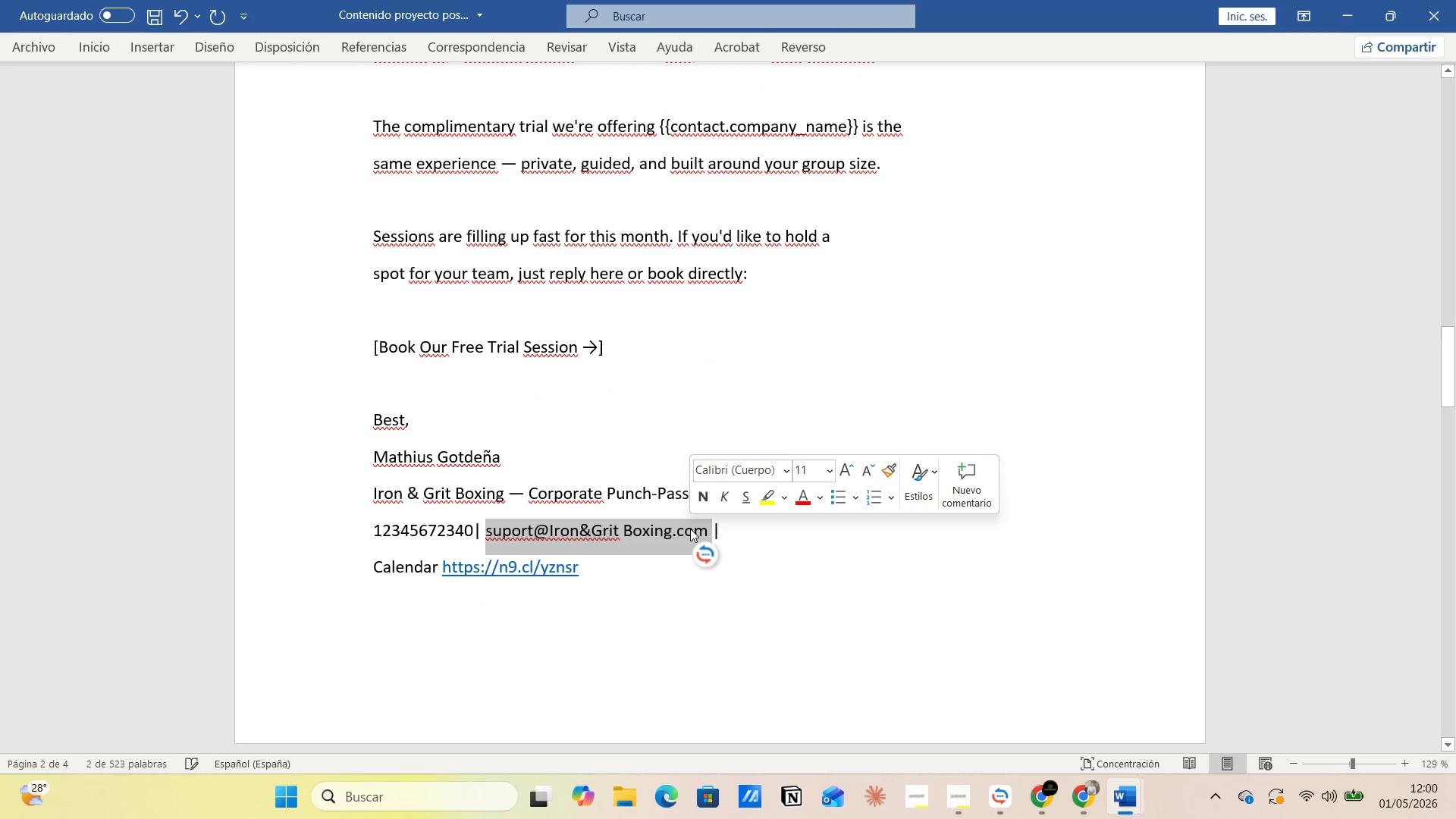 
key(Control+V)
 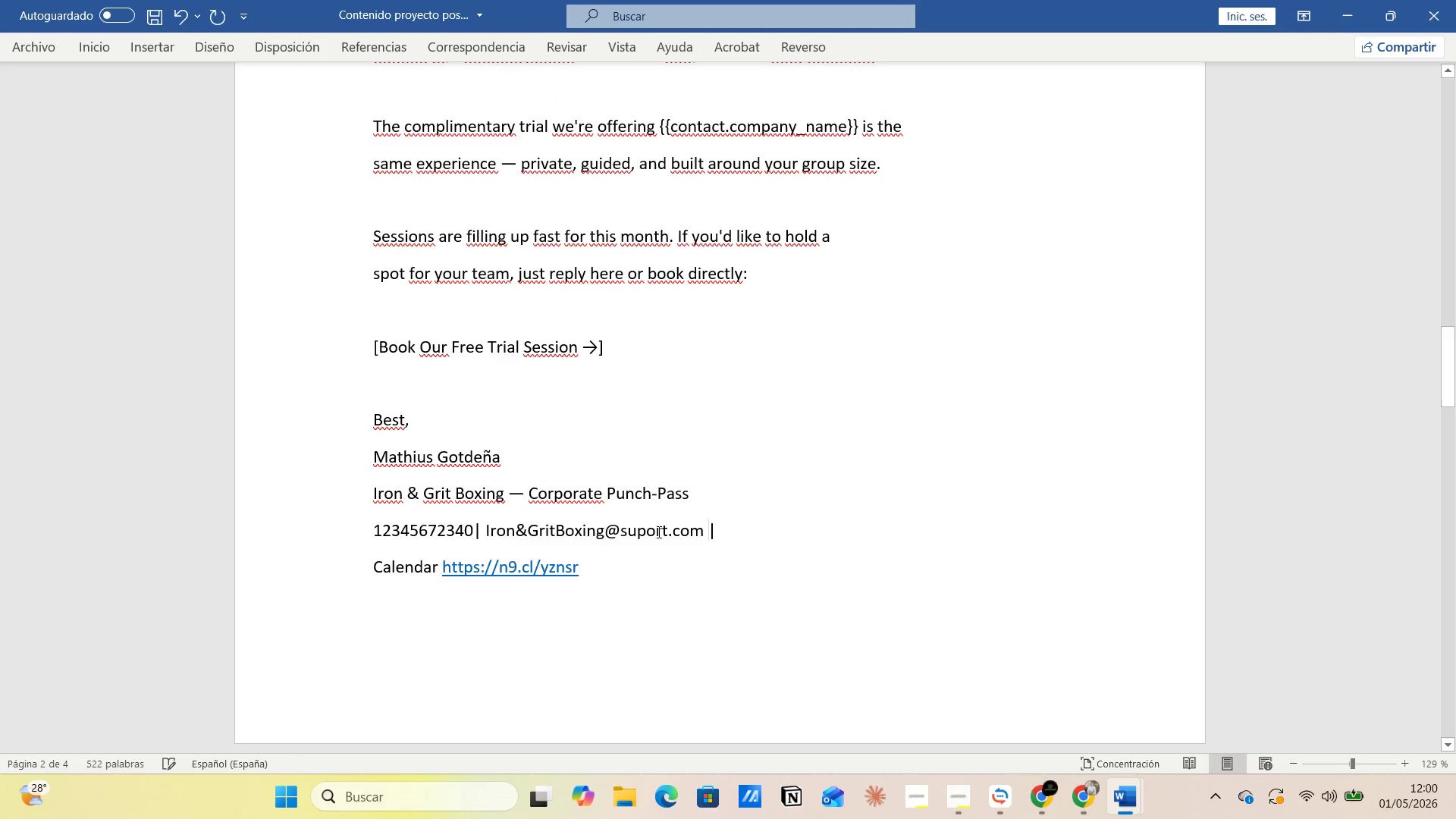 
scroll: coordinate [601, 537], scroll_direction: down, amount: 25.0
 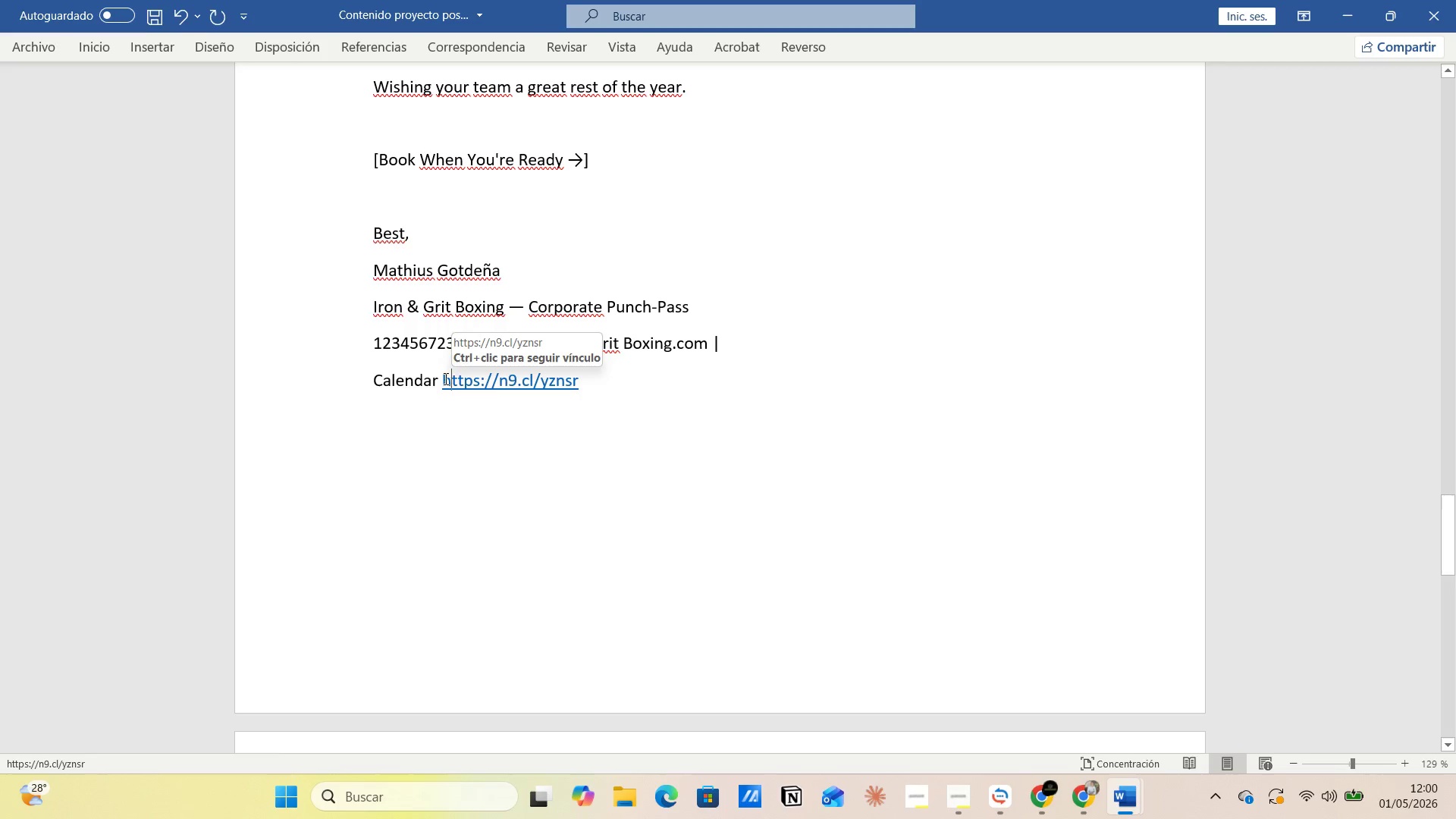 
left_click([503, 369])
 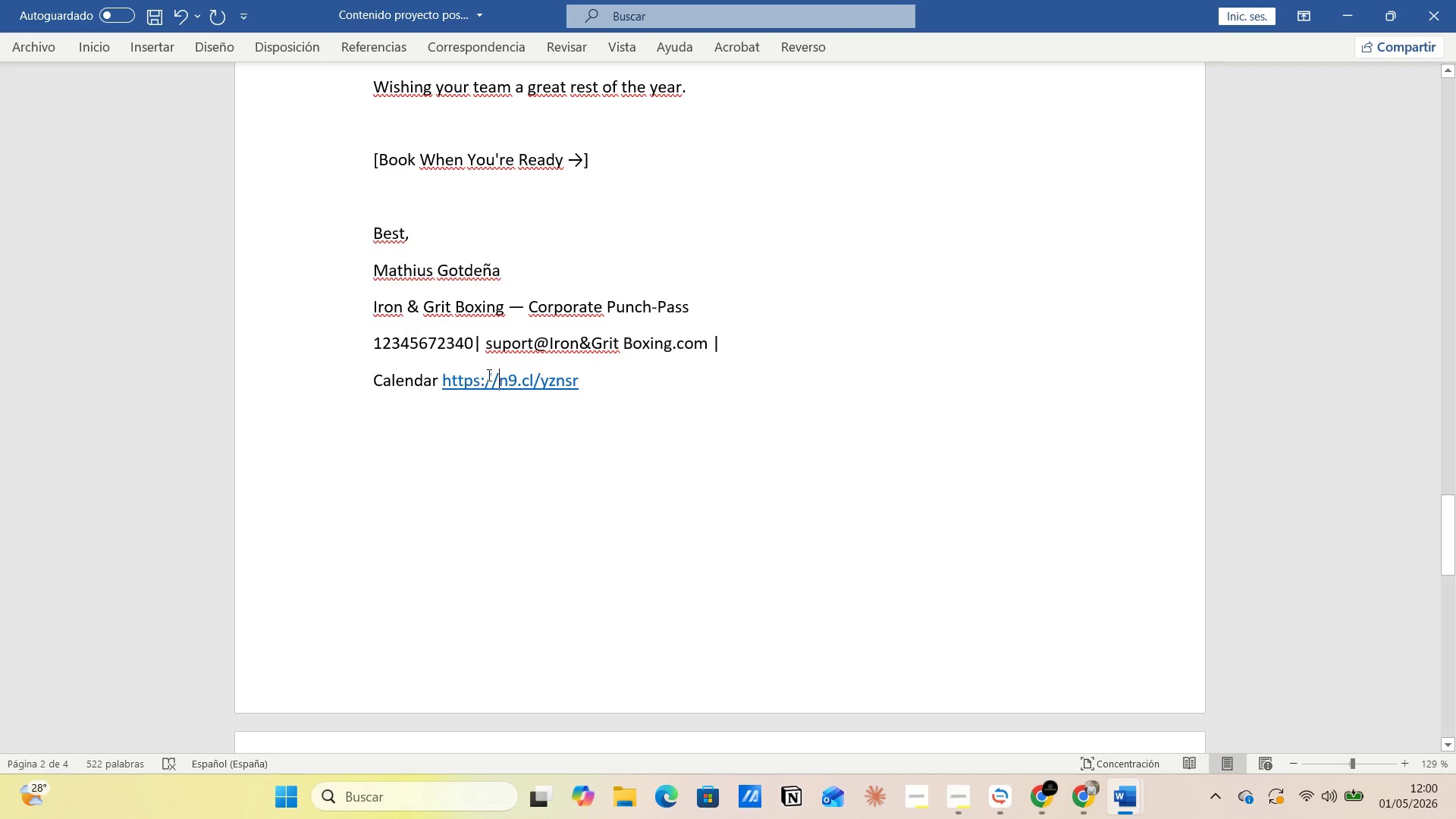 
left_click([479, 372])
 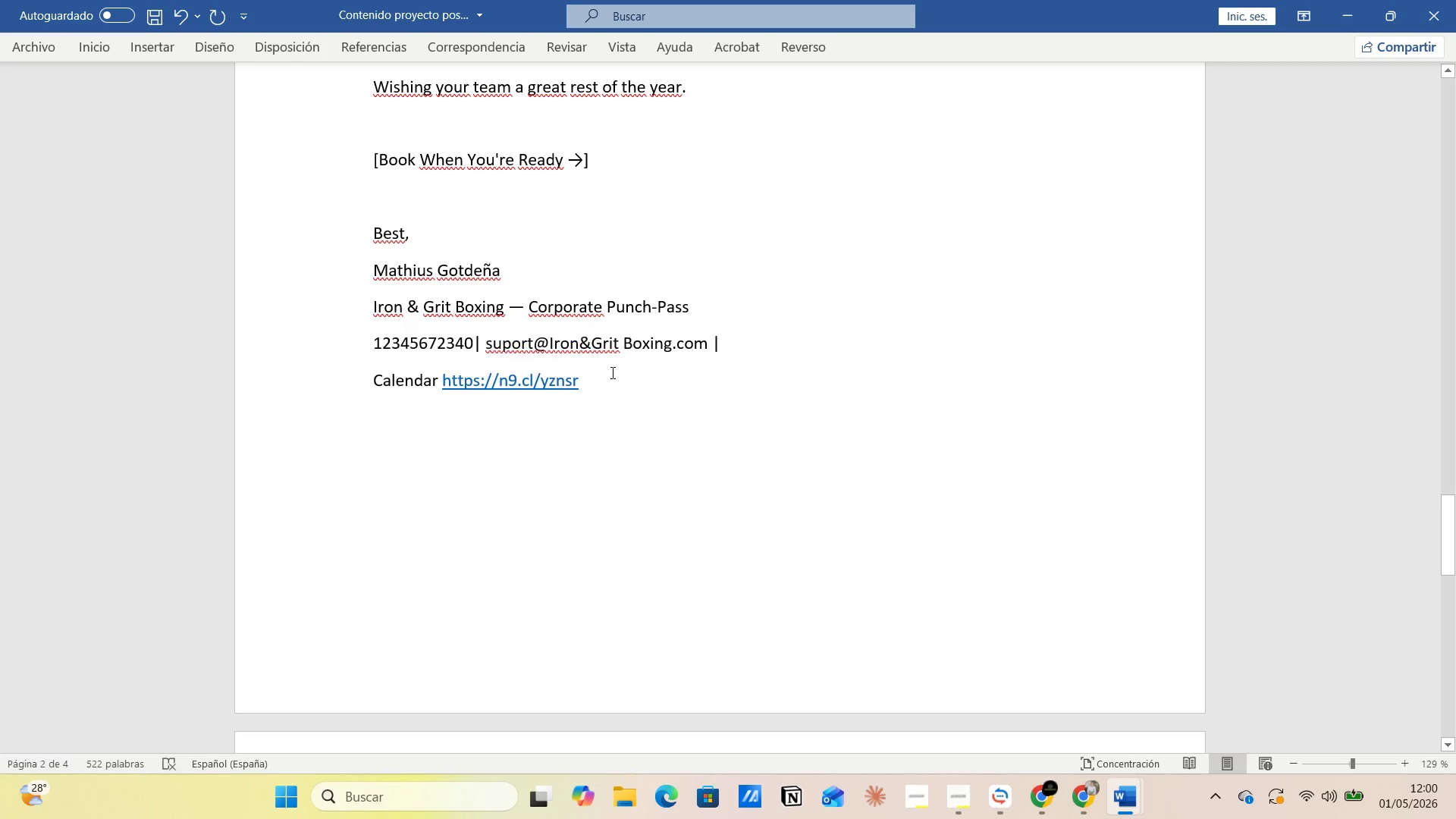 
left_click([629, 343])
 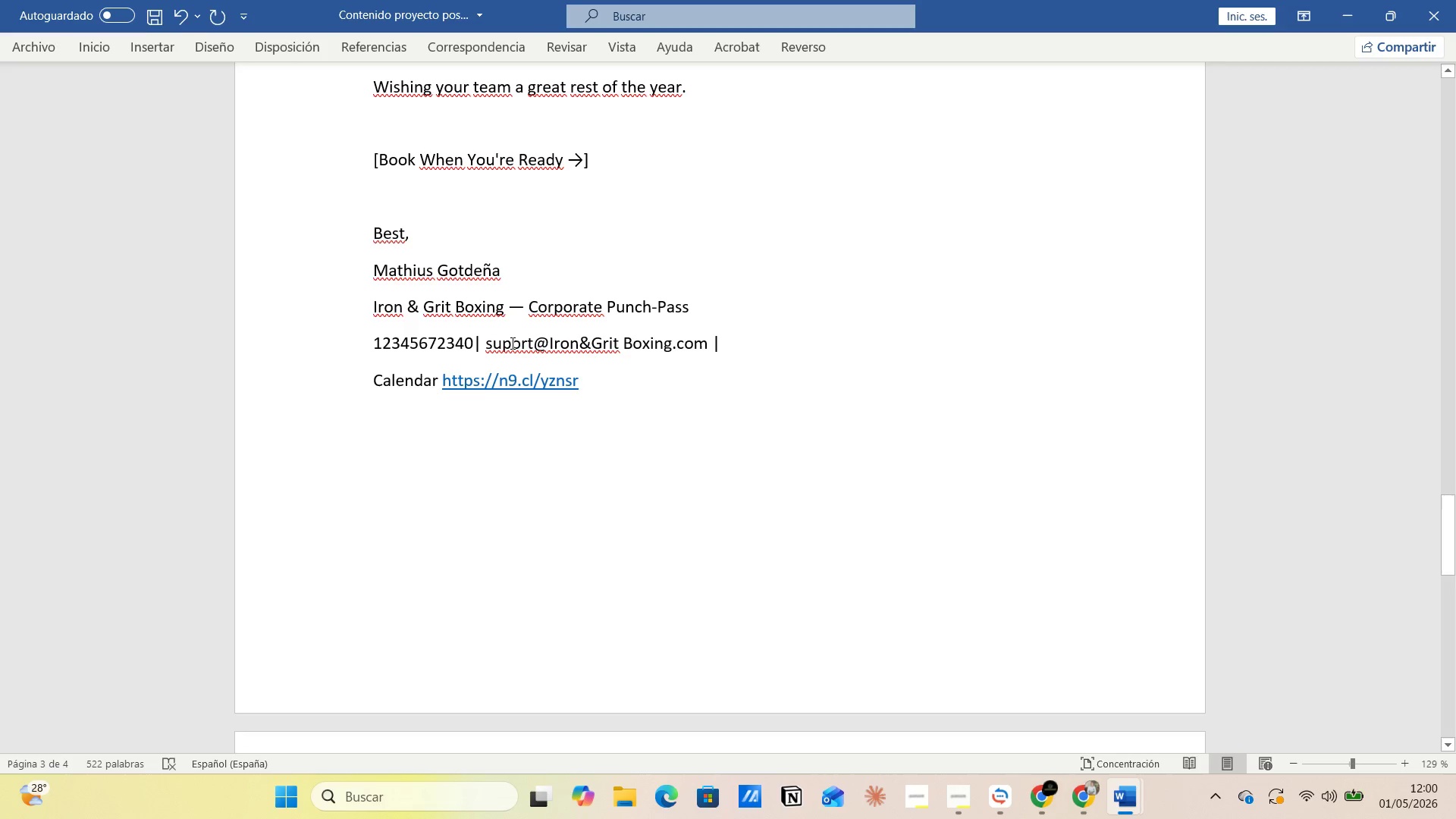 
left_click([511, 341])
 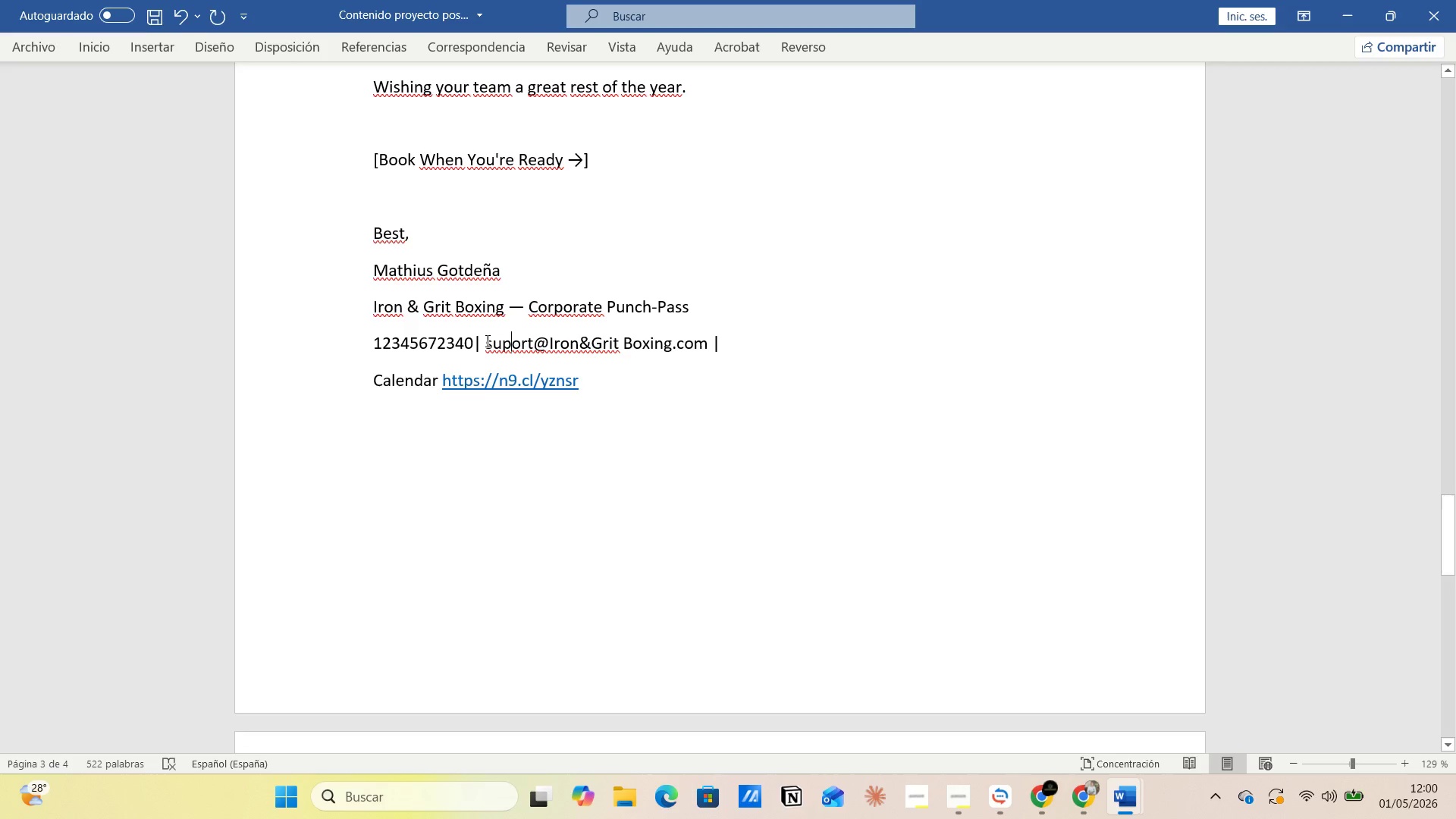 
left_click([486, 340])
 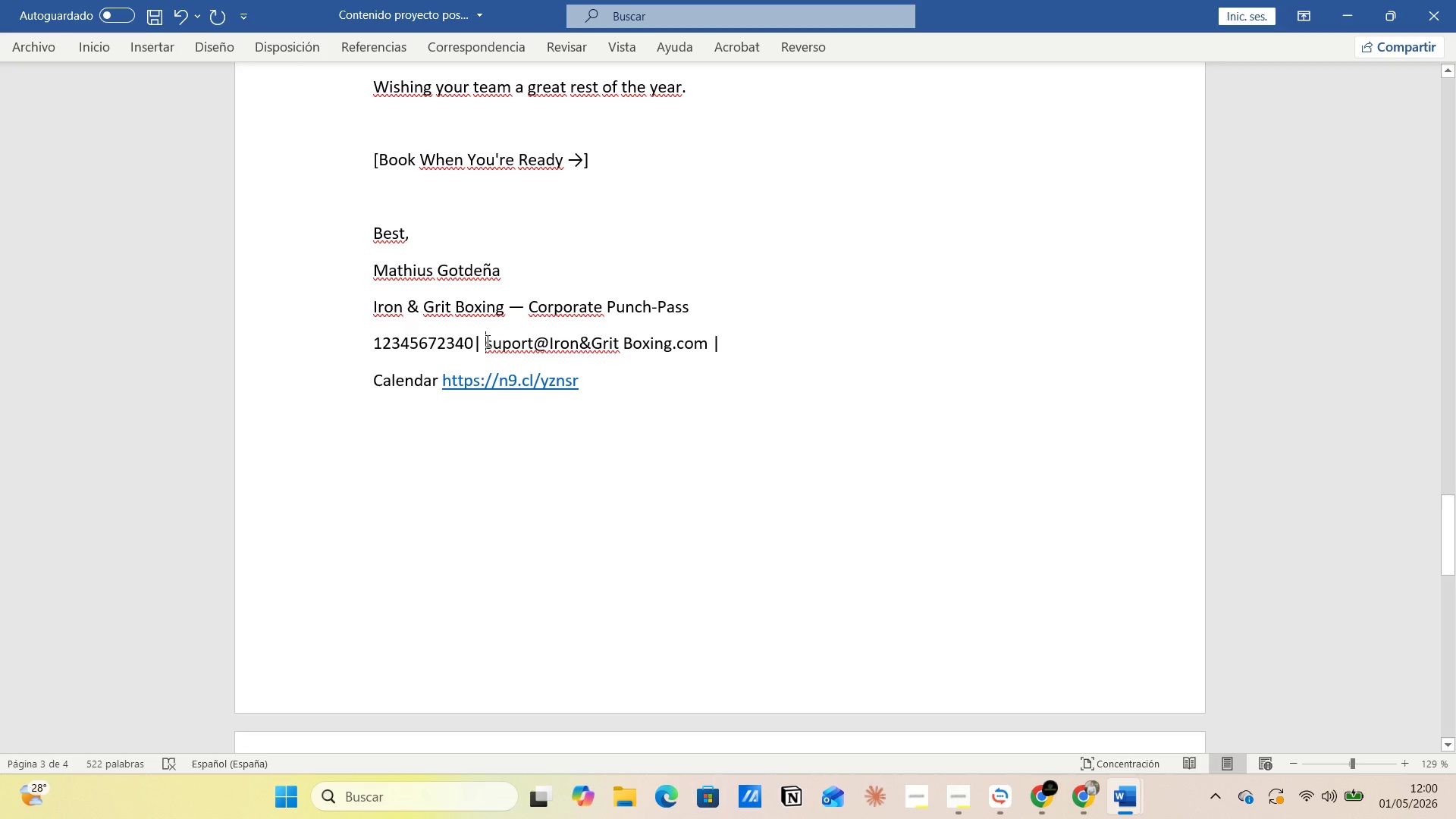 
left_click_drag(start_coordinate=[486, 340], to_coordinate=[704, 342])
 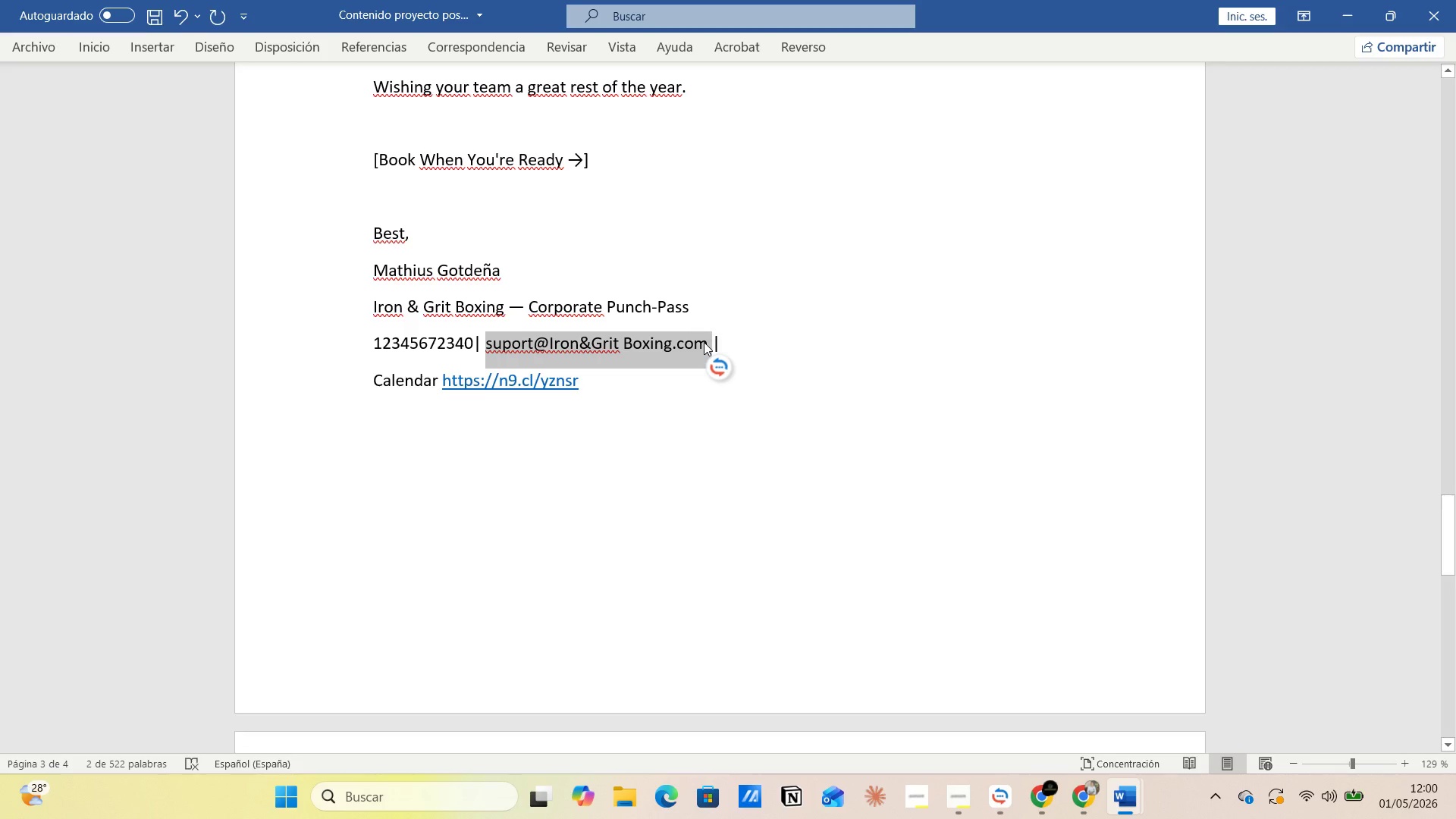 
key(Control+V)
 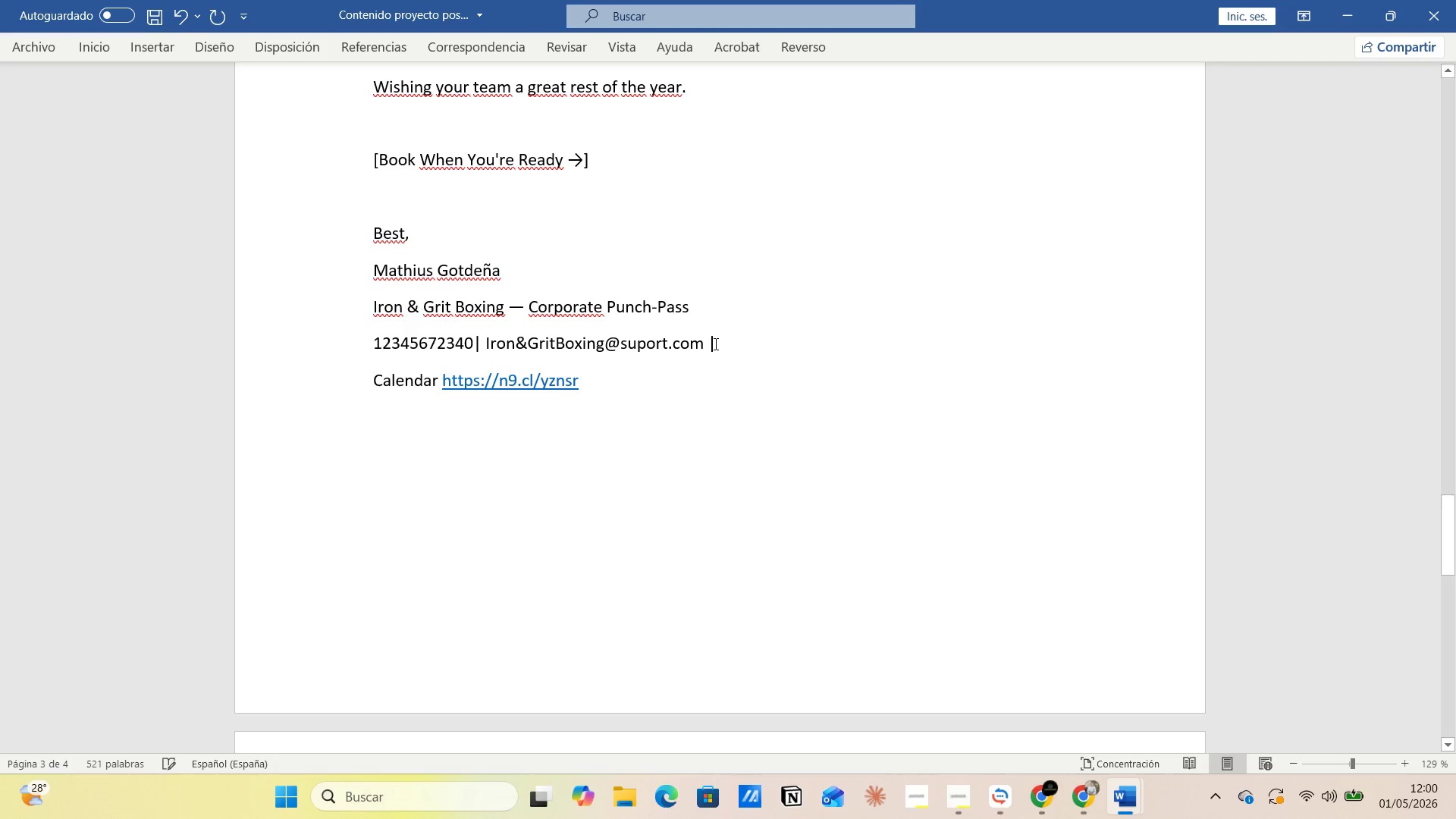 
key(Control+G)
 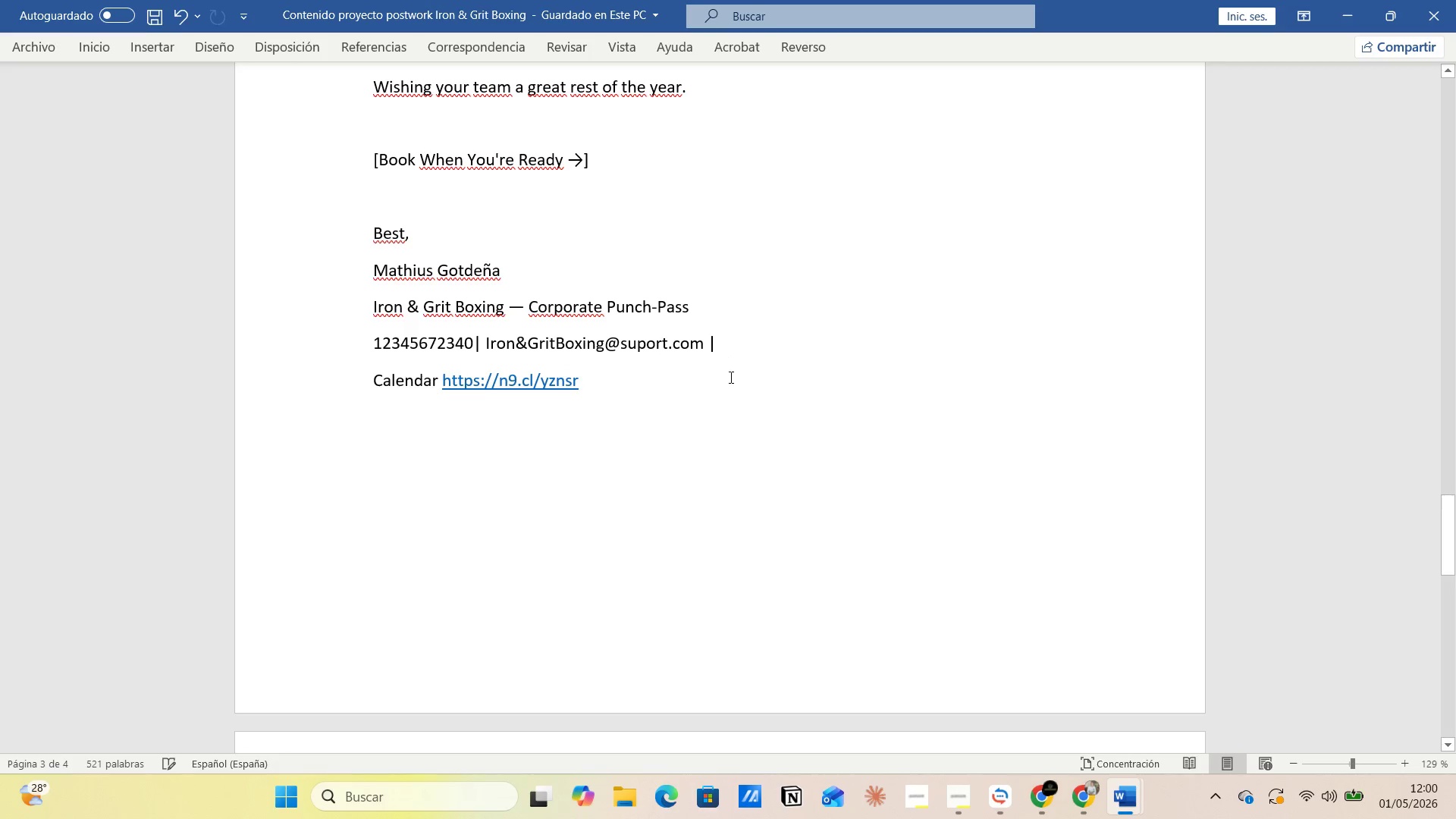 
key(Alt+AltLeft)
 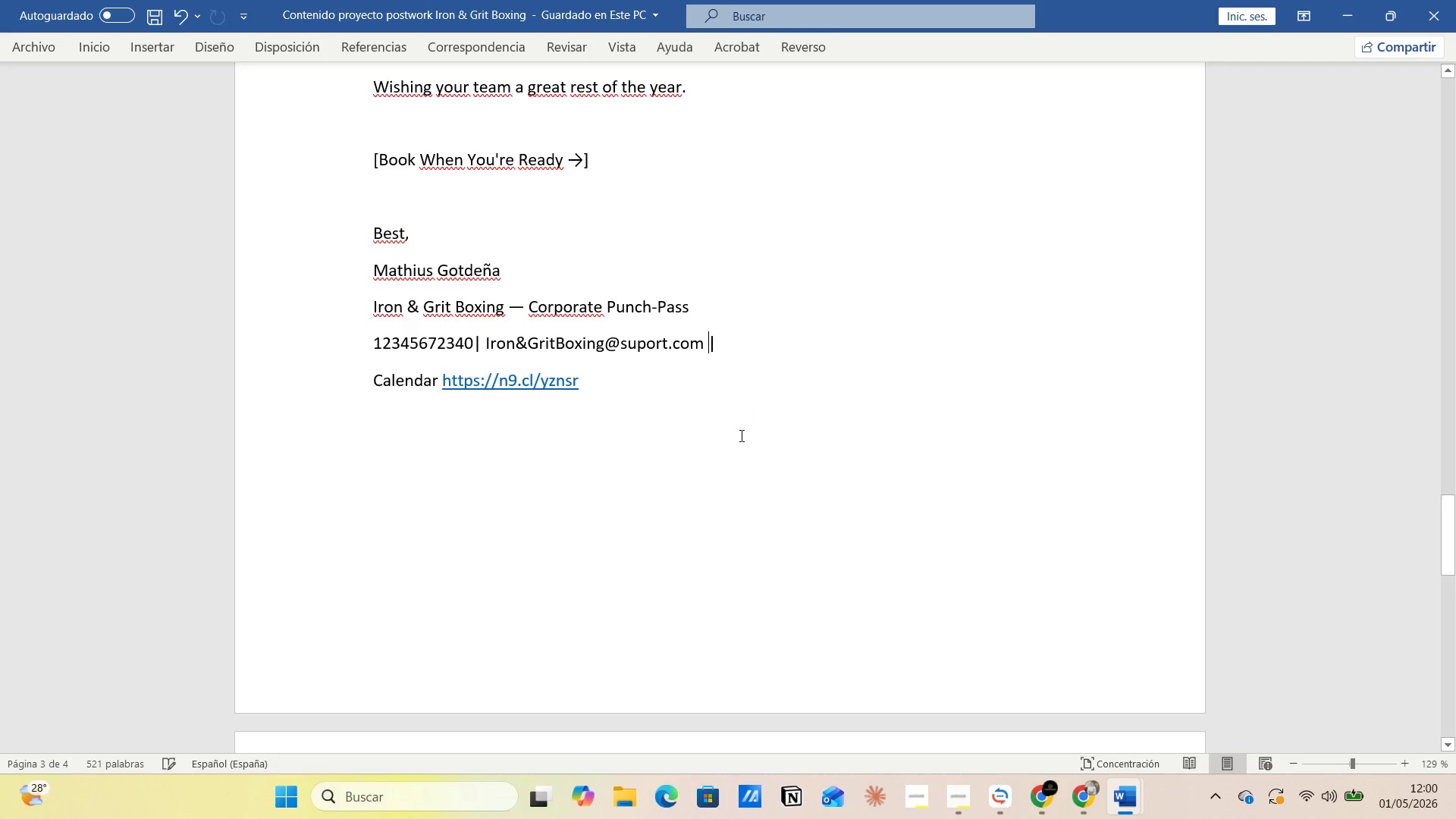 
key(Alt+Tab)
 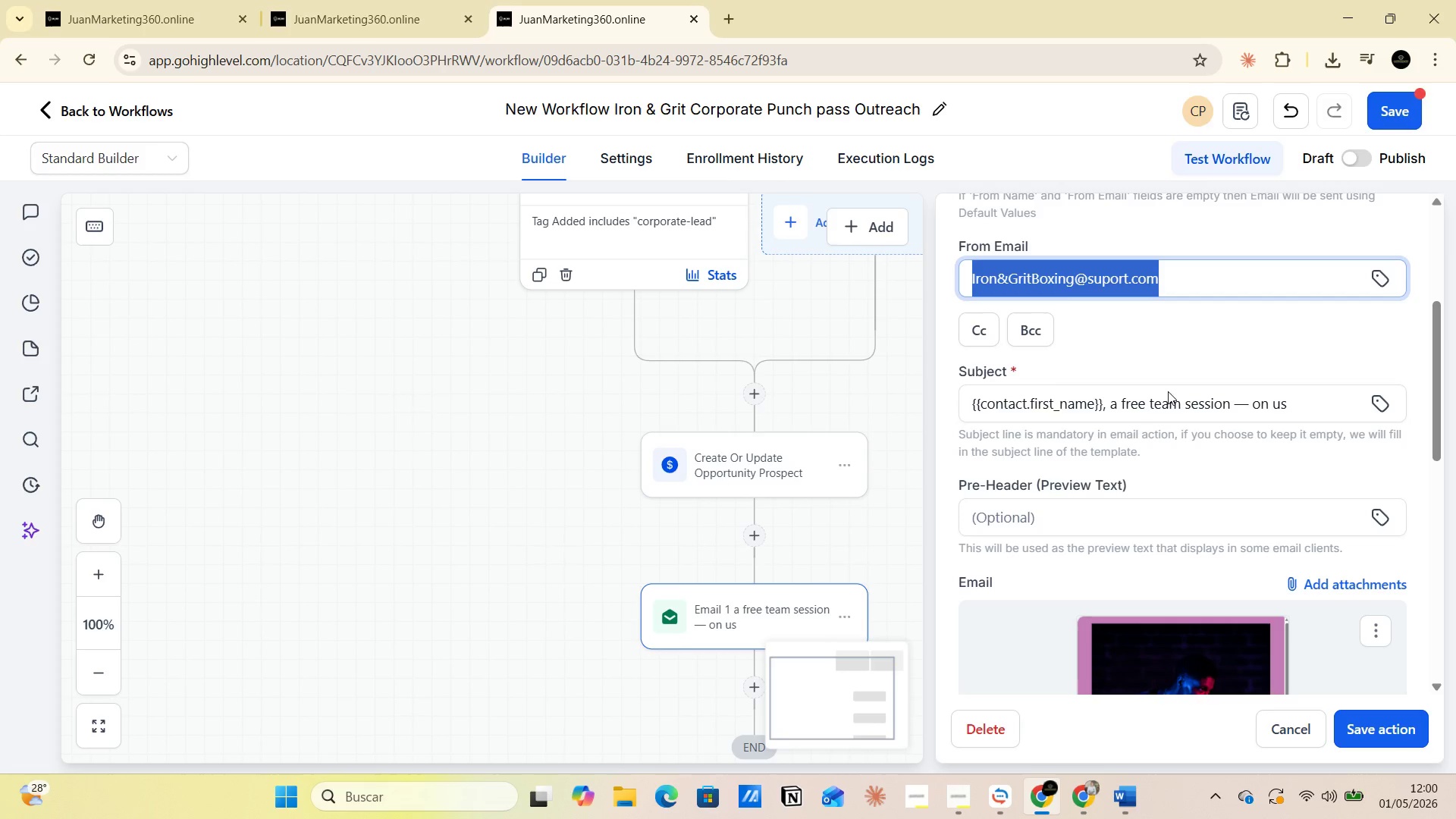 
scroll: coordinate [1245, 593], scroll_direction: down, amount: 2.0
 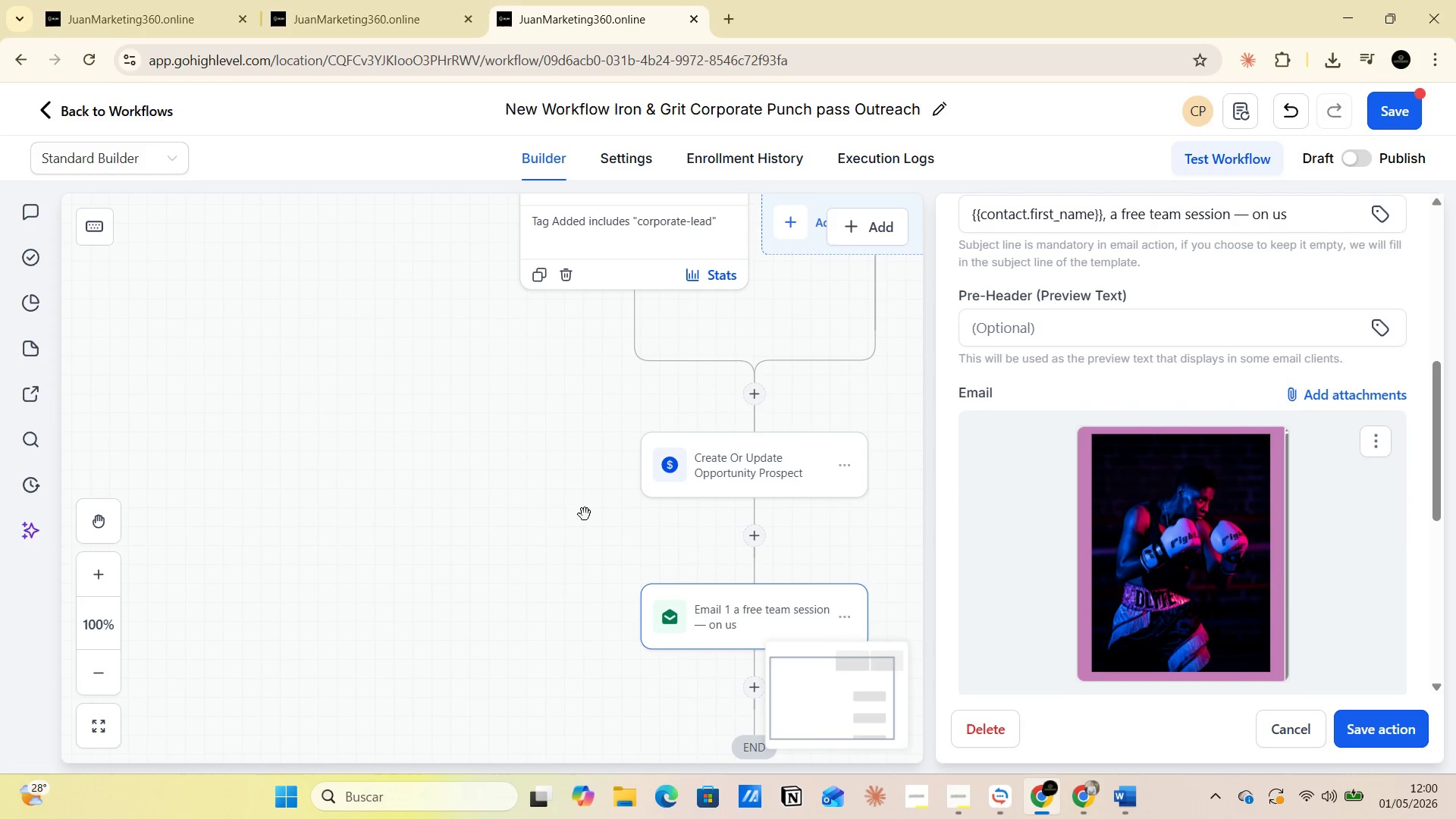 
left_click([554, 505])
 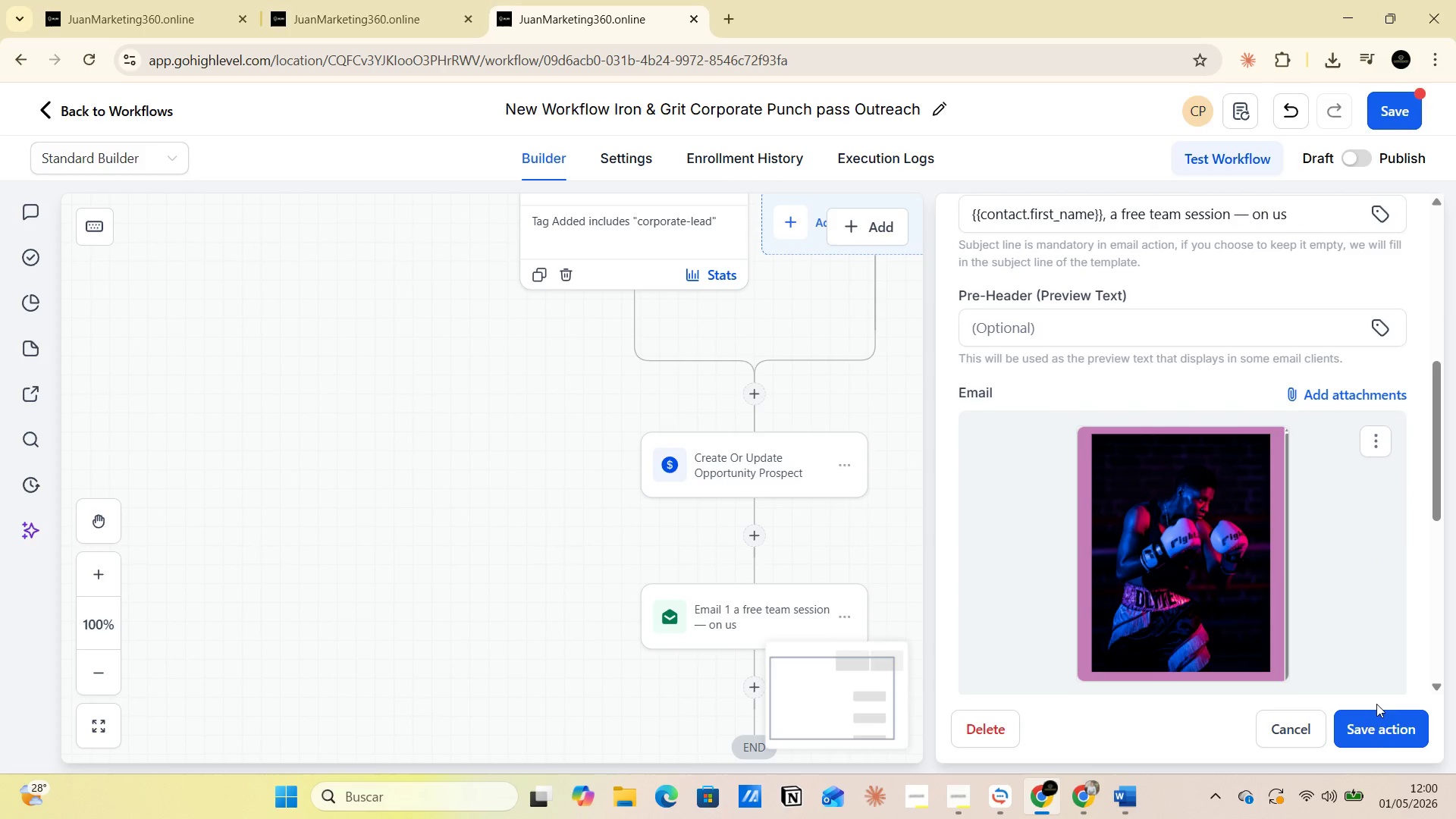 
left_click([1377, 723])
 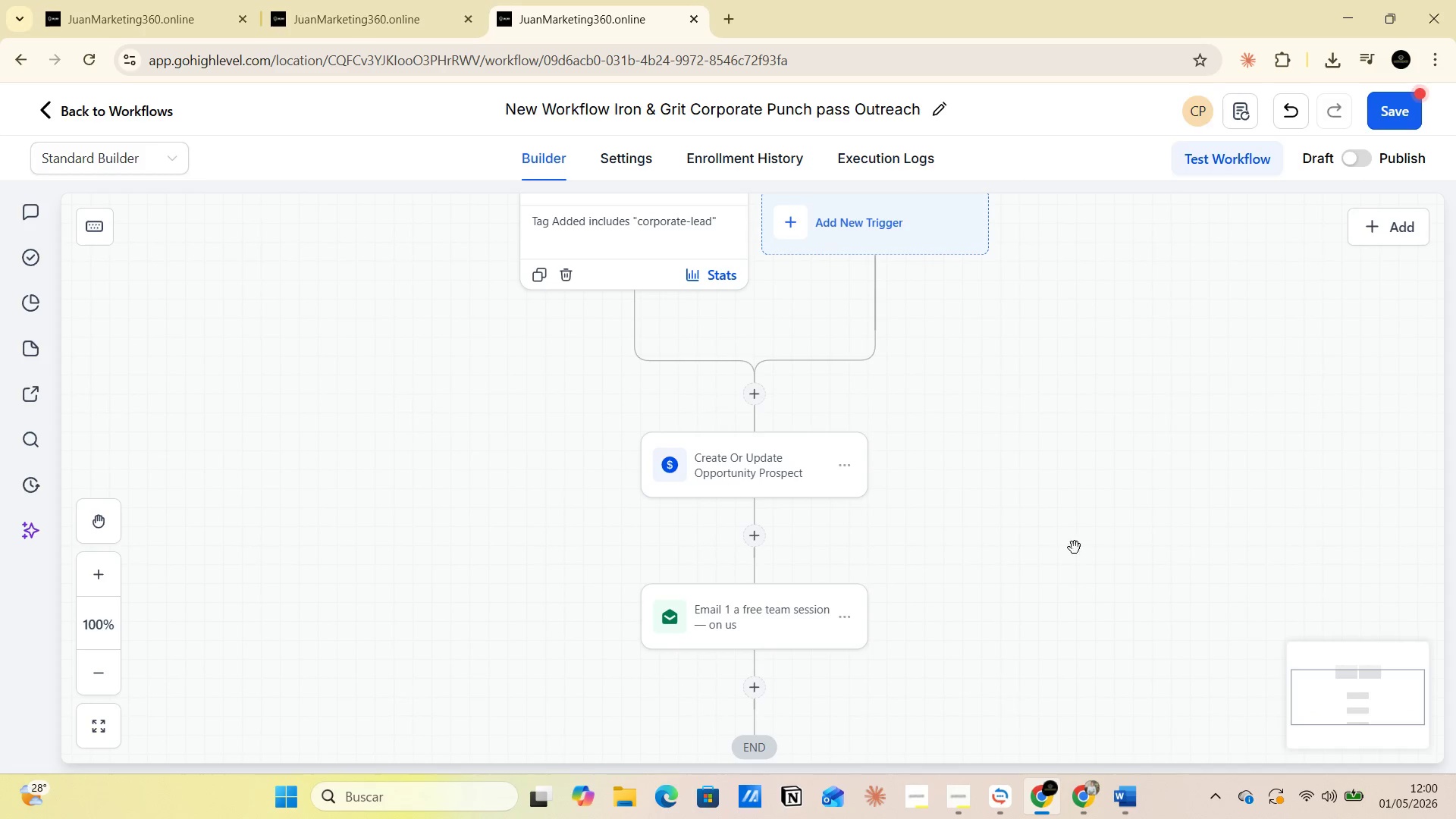 
scroll: coordinate [875, 436], scroll_direction: down, amount: 6.0
 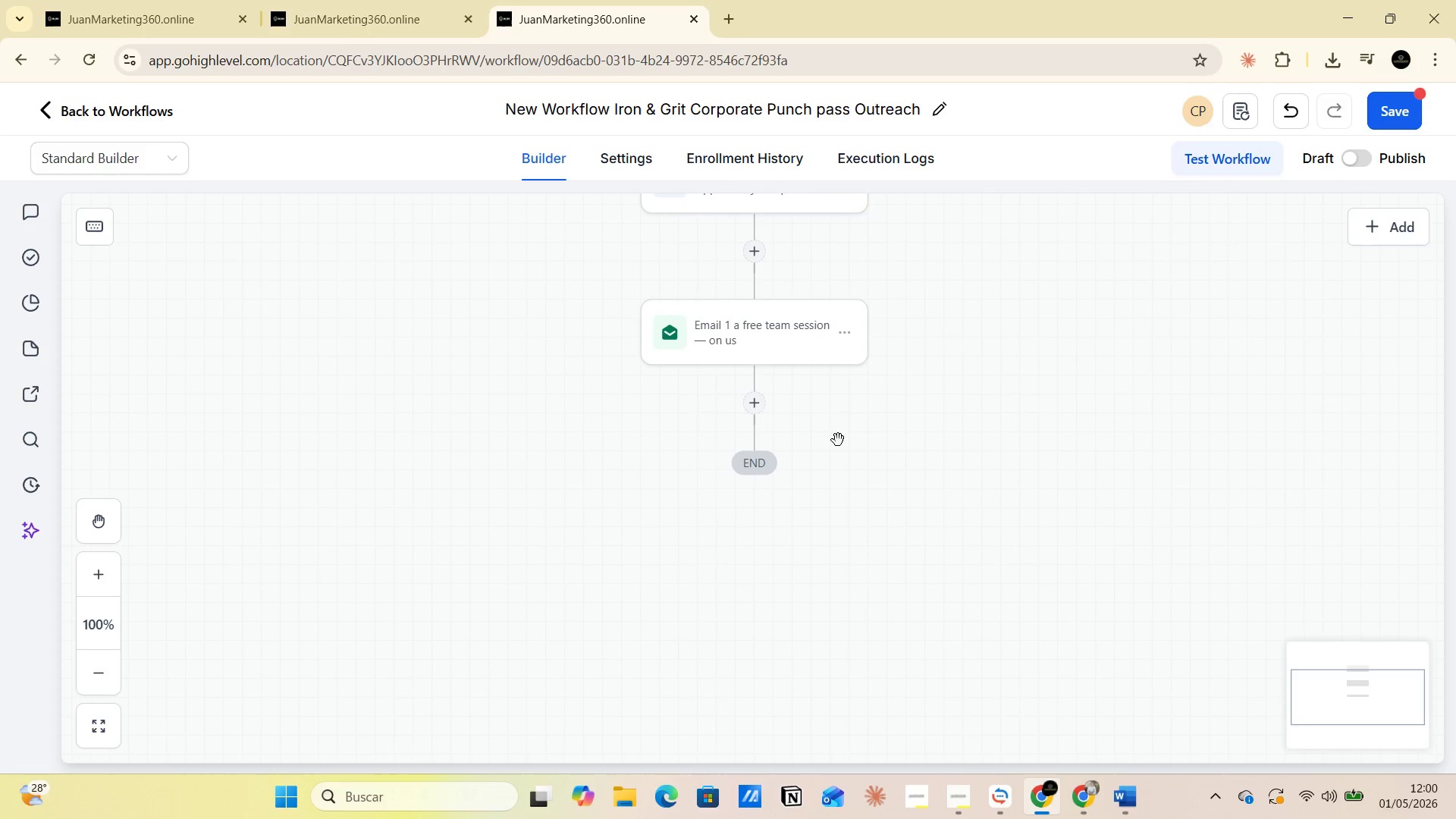 
wait(6.91)
 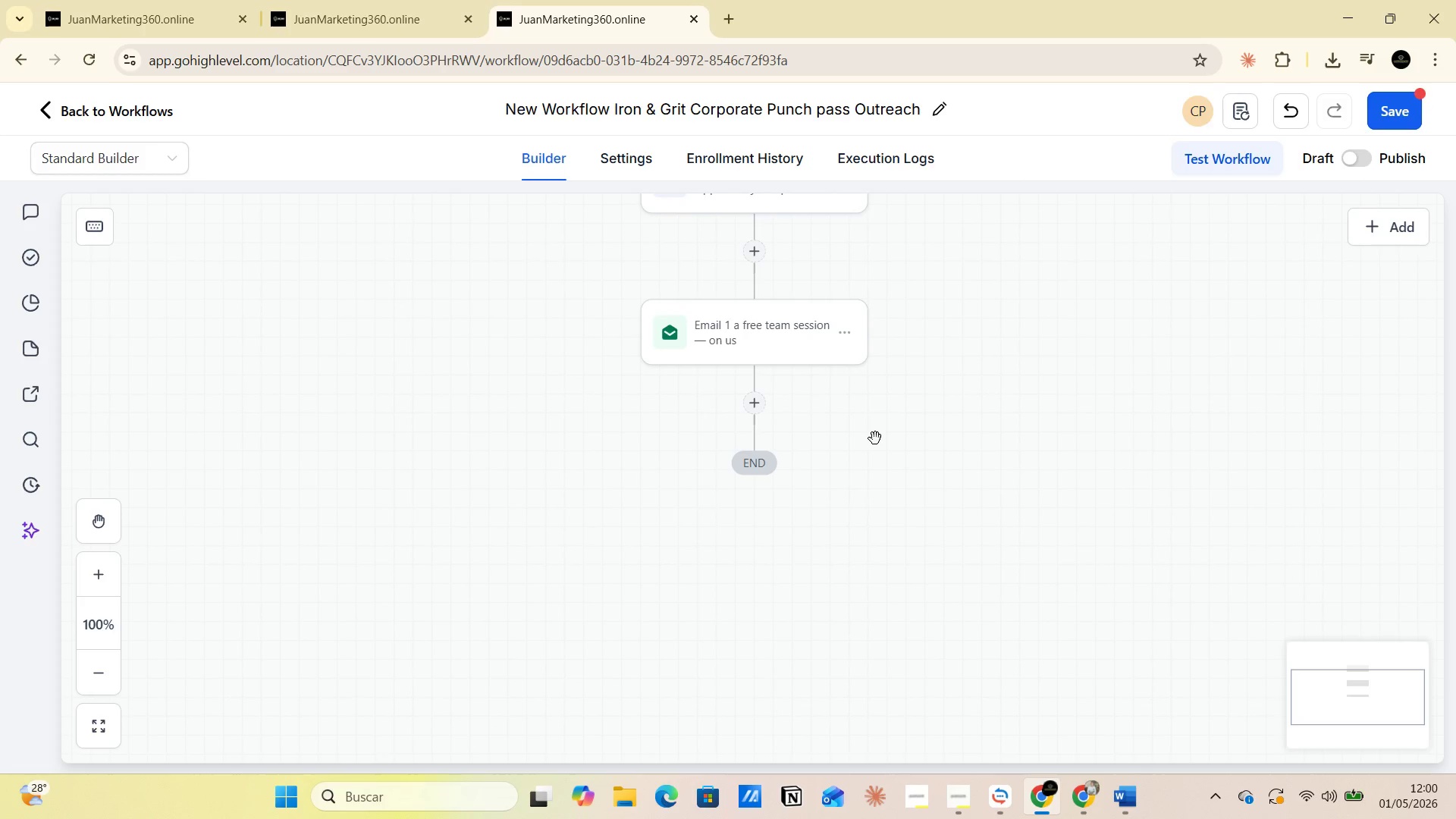 
left_click([755, 406])
 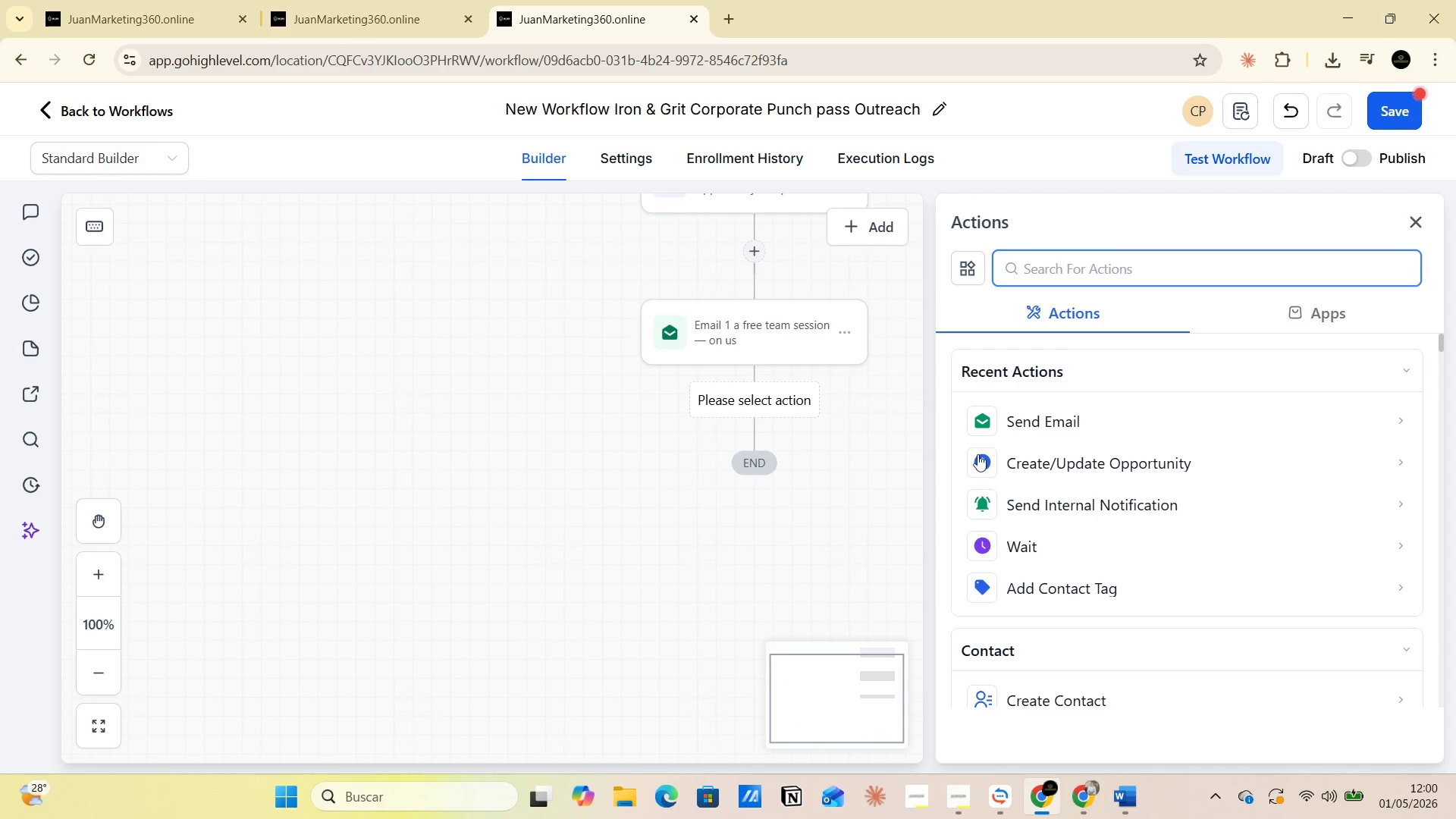 
left_click([1083, 460])
 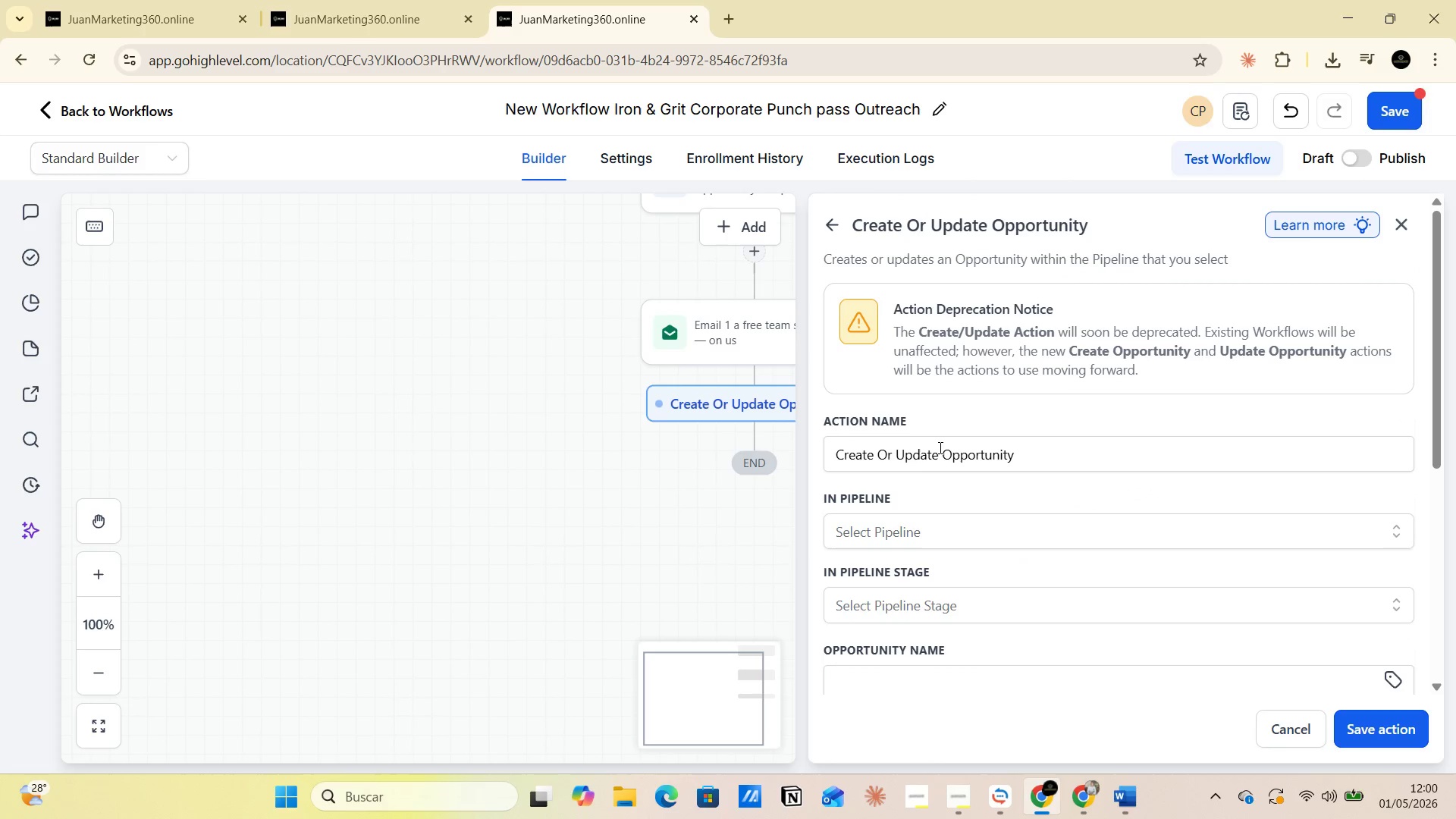 
left_click([1055, 455])
 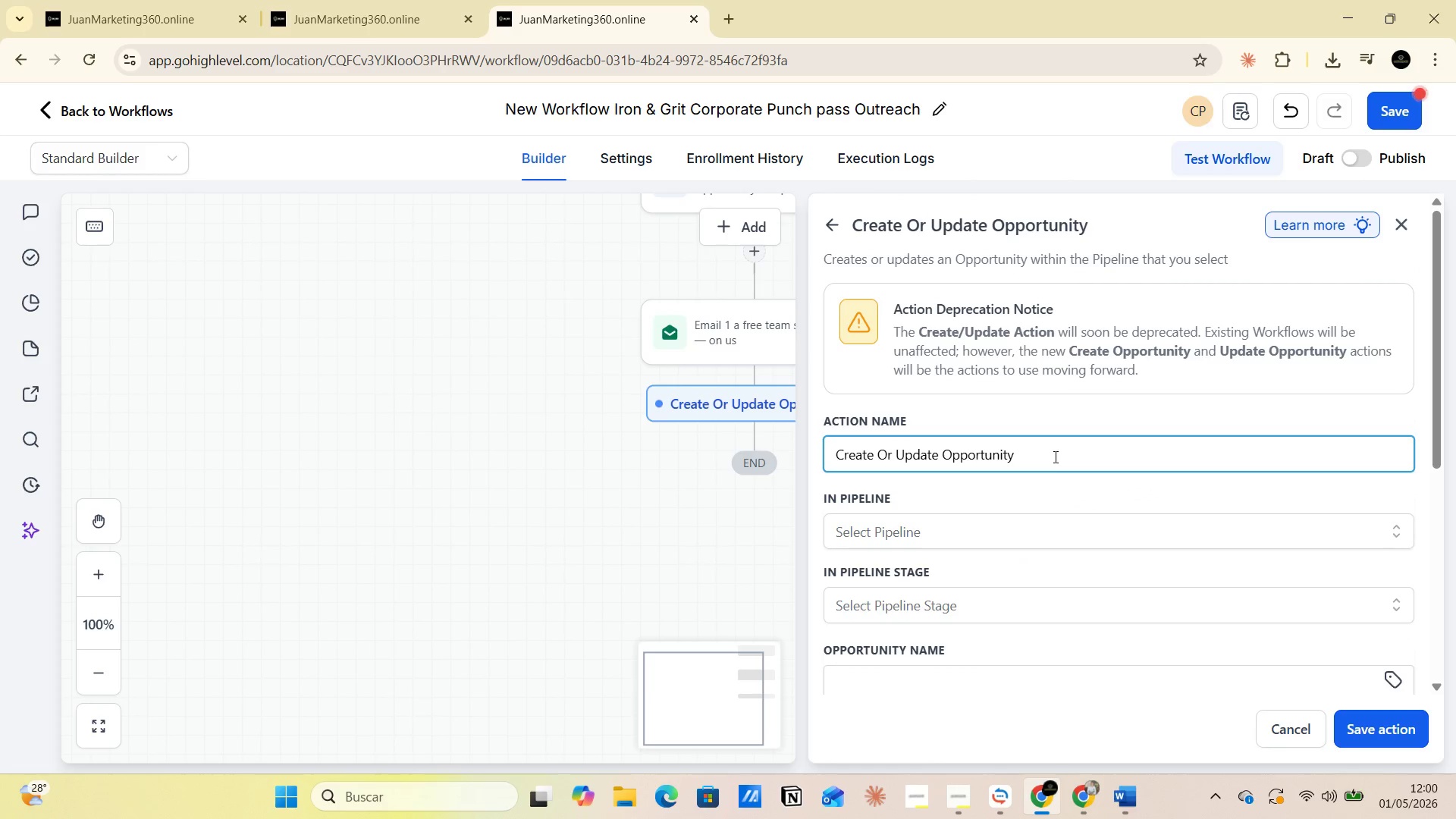 
key(Space)
 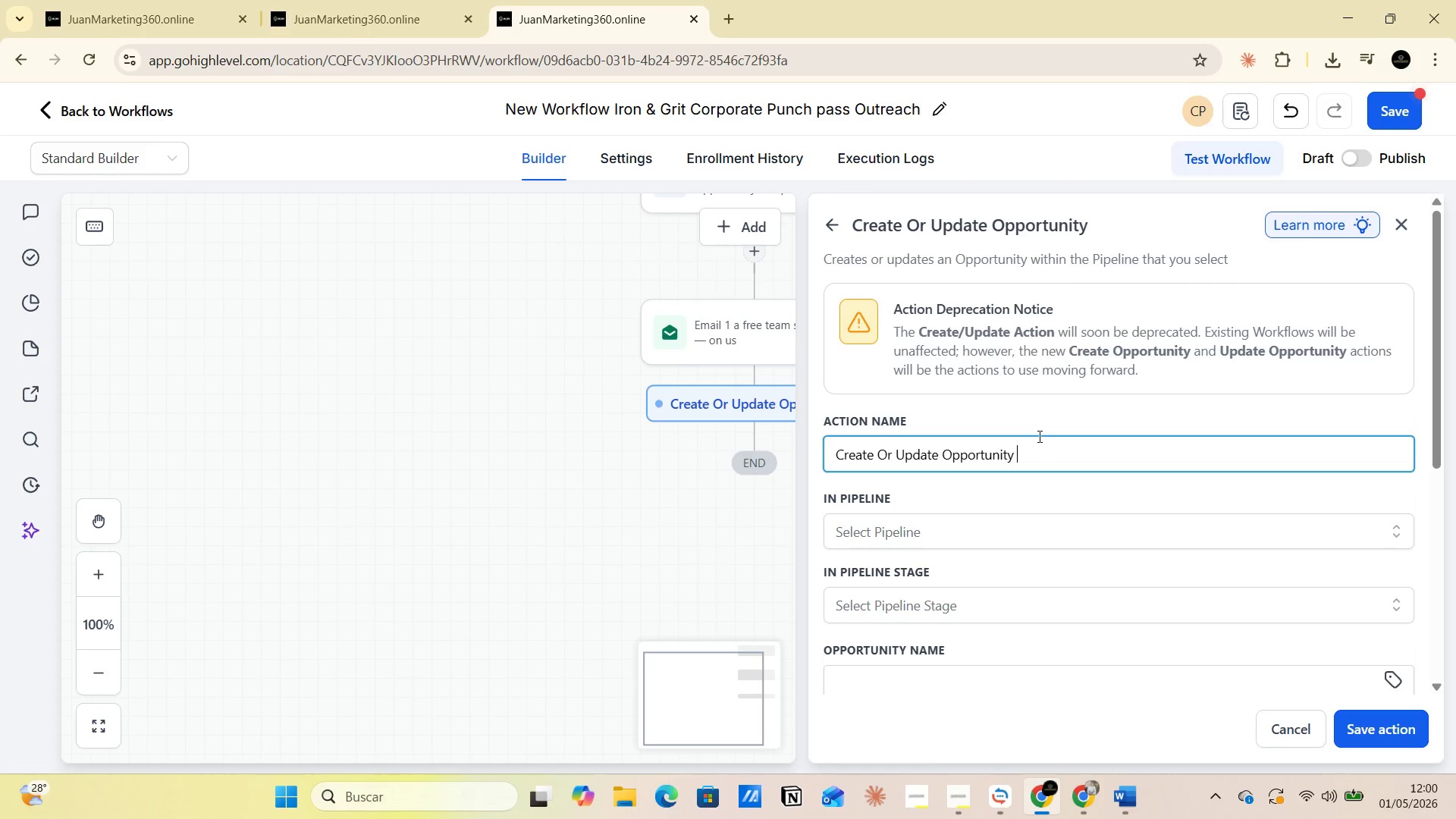 
type(    Initial Outreach)
 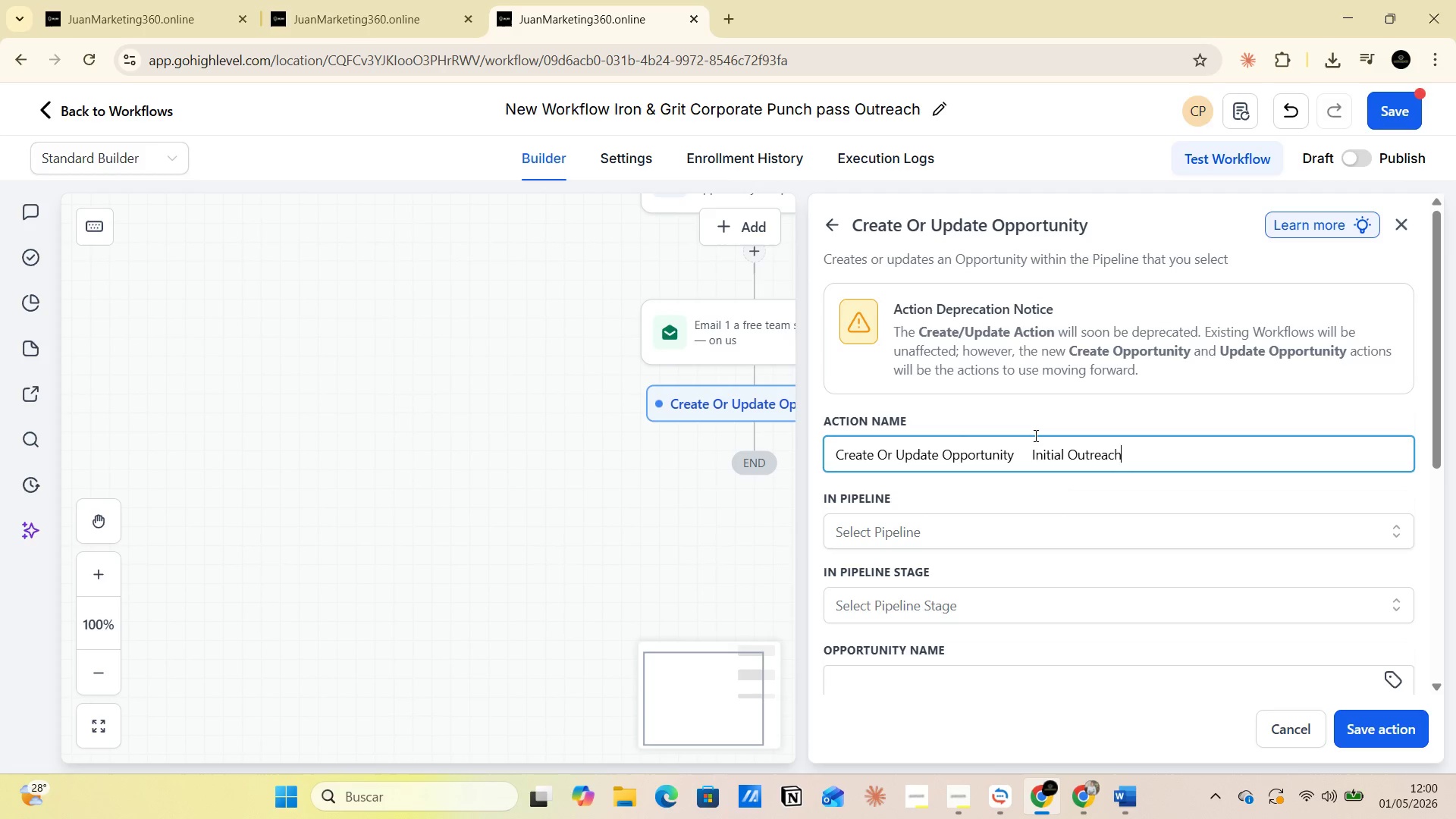 
wait(6.42)
 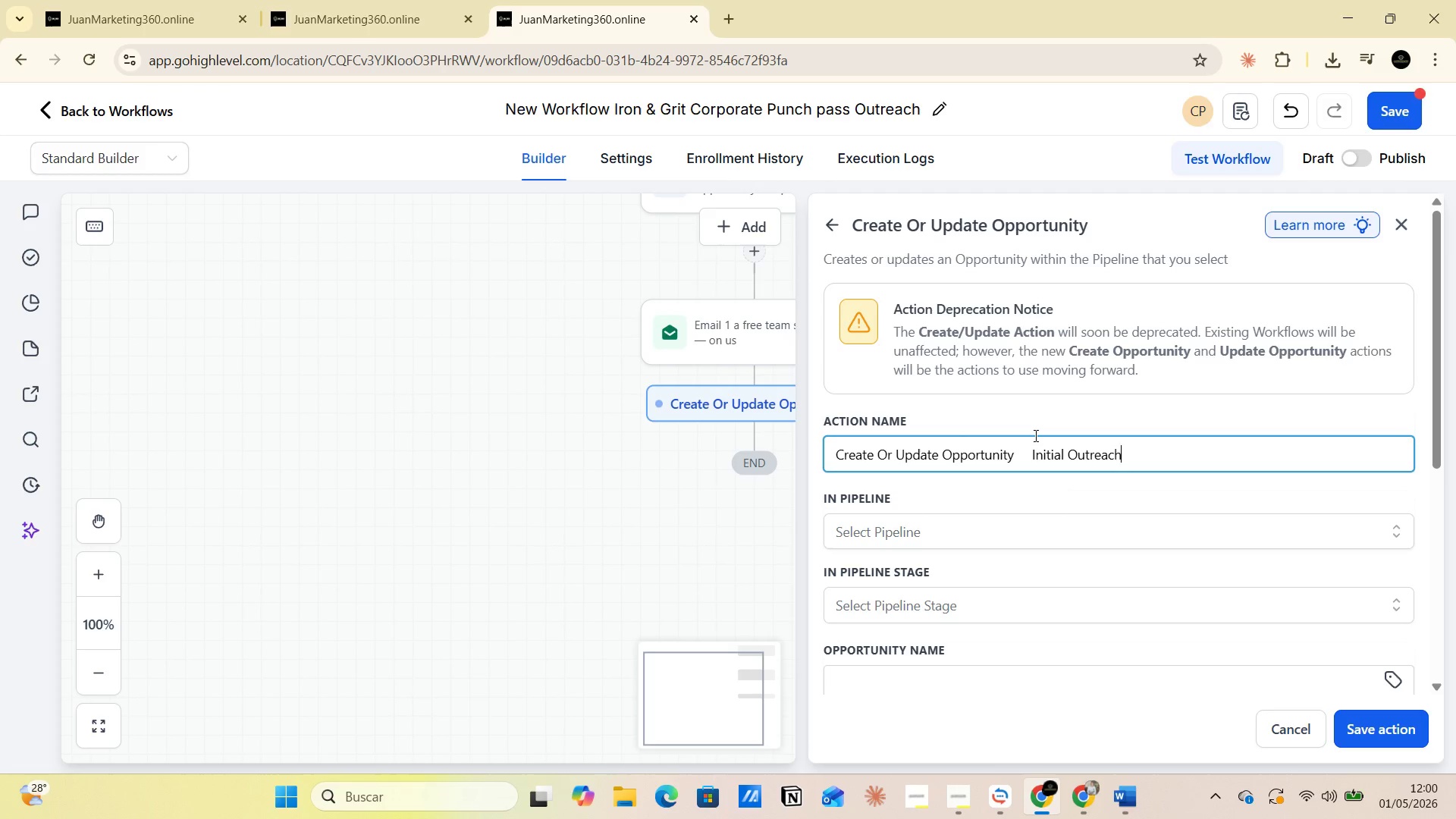 
left_click([996, 529])
 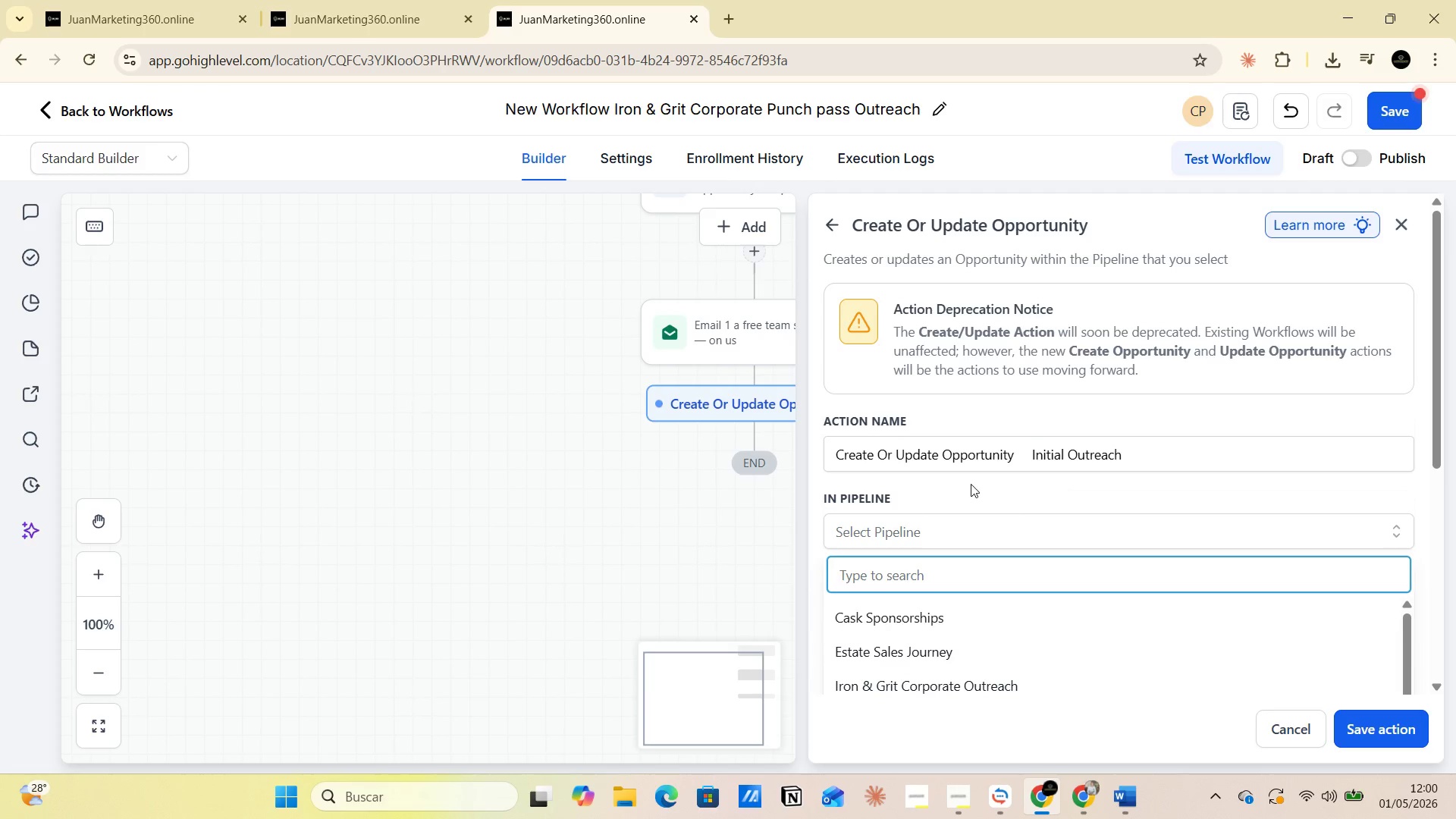 
scroll: coordinate [910, 588], scroll_direction: down, amount: 1.0
 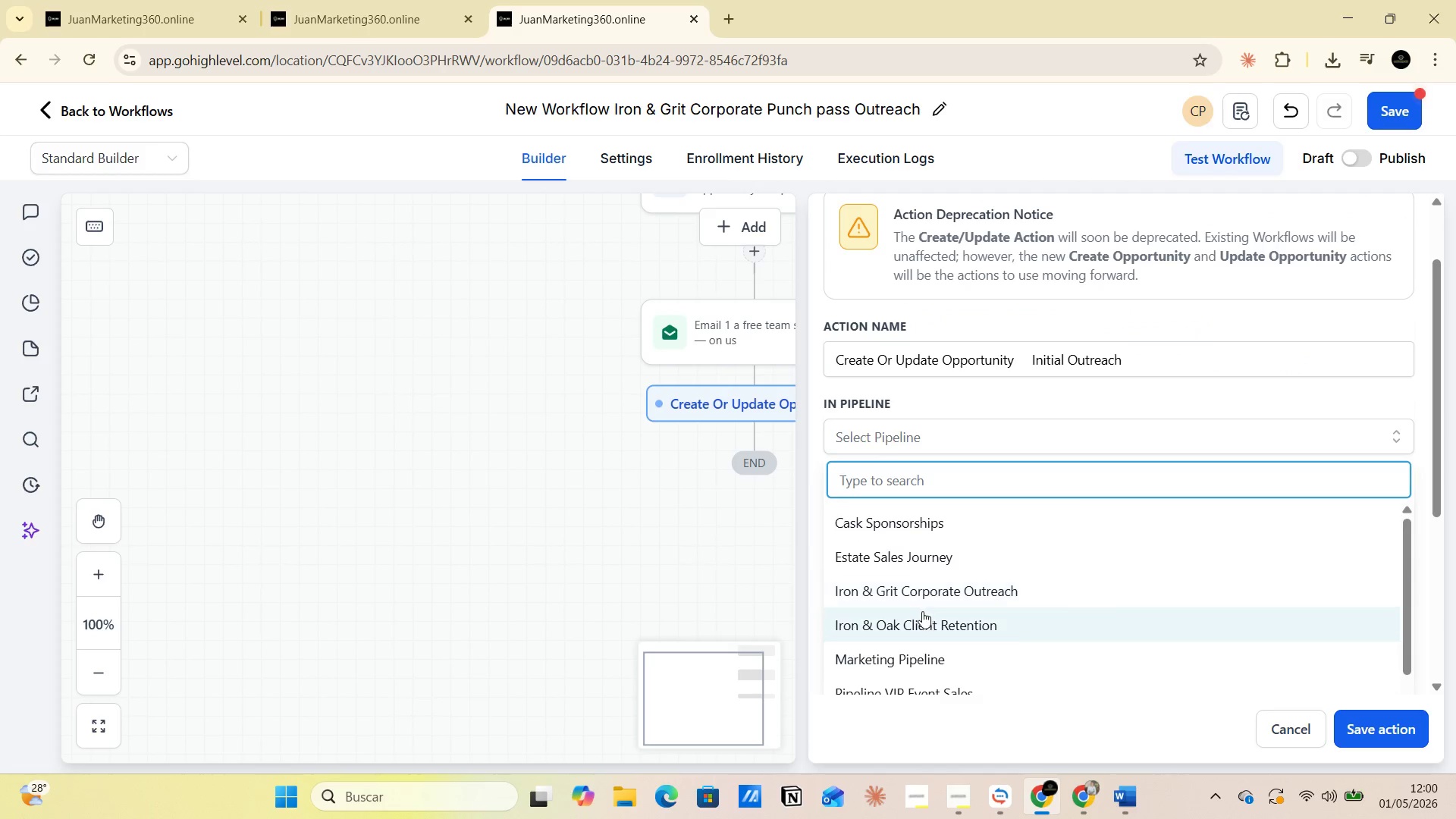 
left_click([901, 594])
 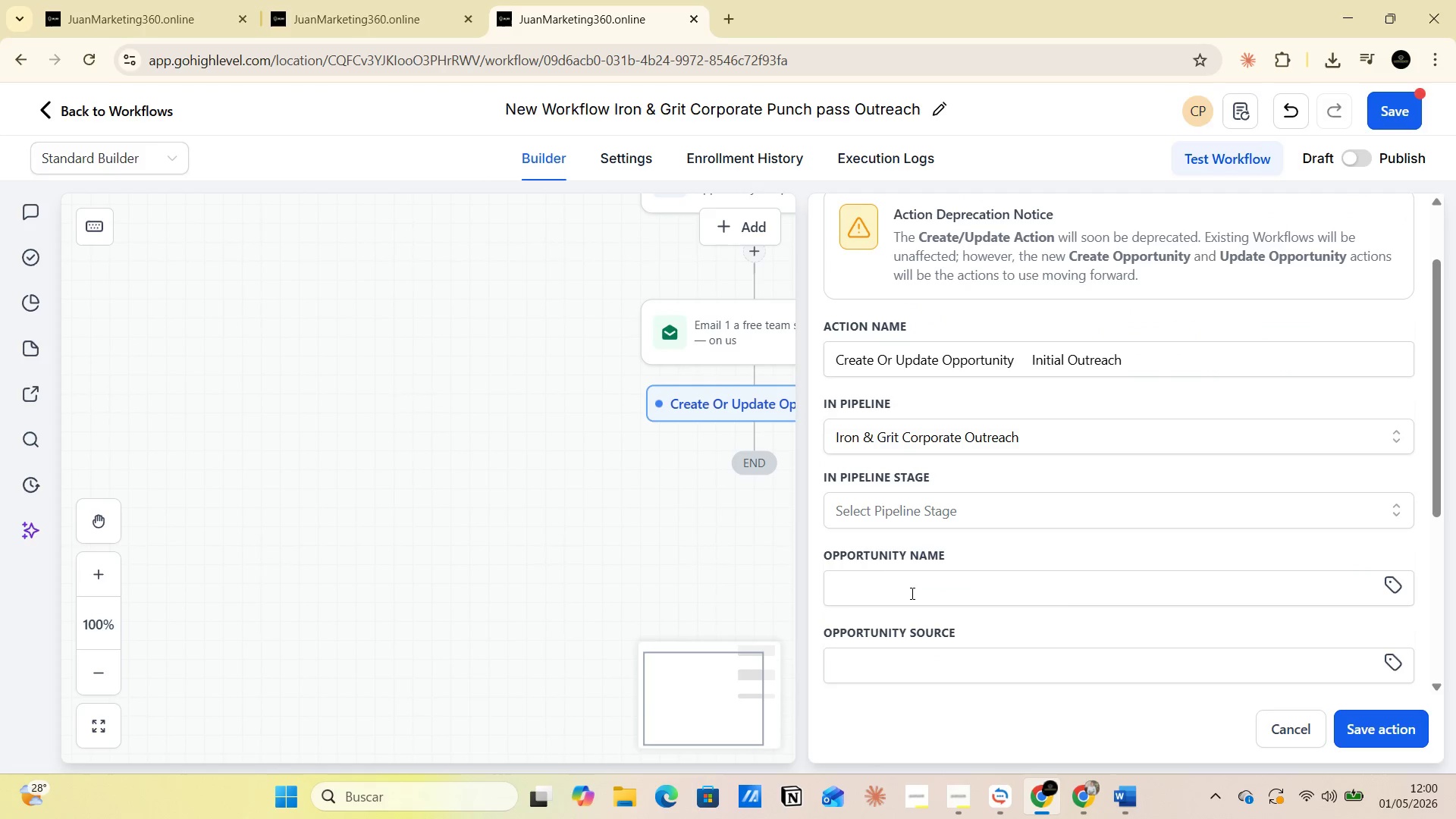 
left_click([911, 592])
 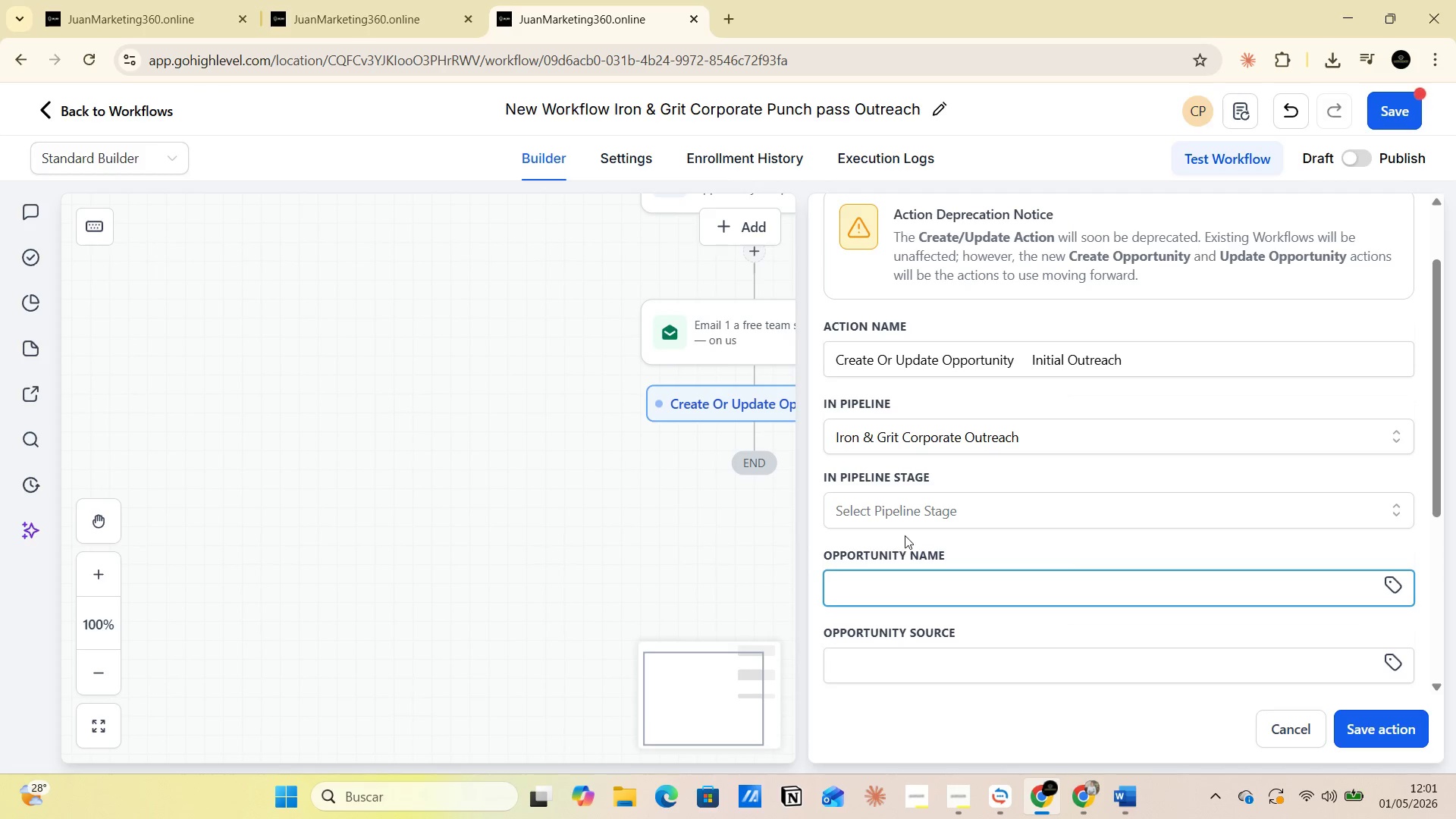 
left_click([897, 504])
 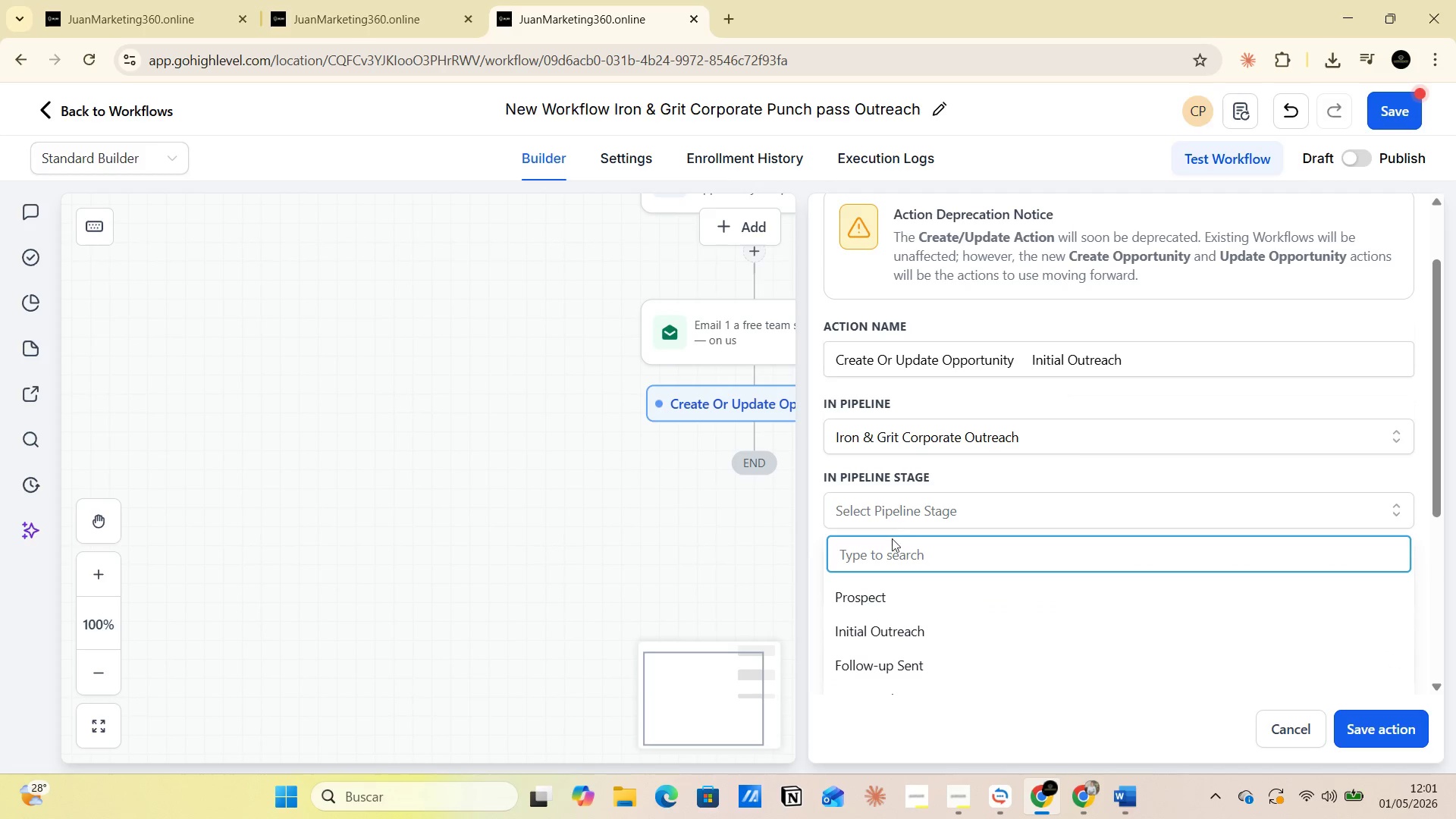 
scroll: coordinate [903, 566], scroll_direction: down, amount: 1.0
 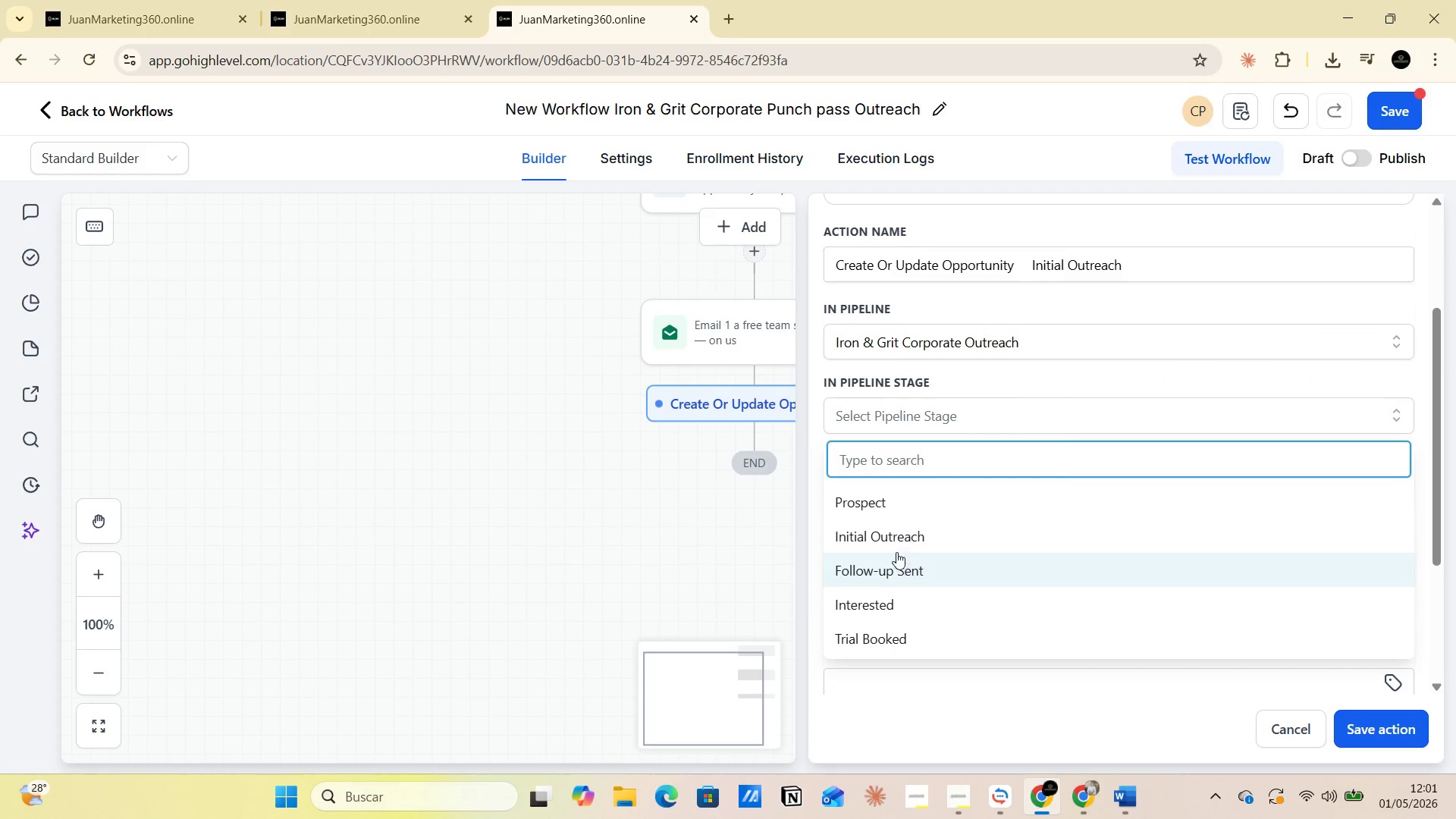 
left_click([892, 541])
 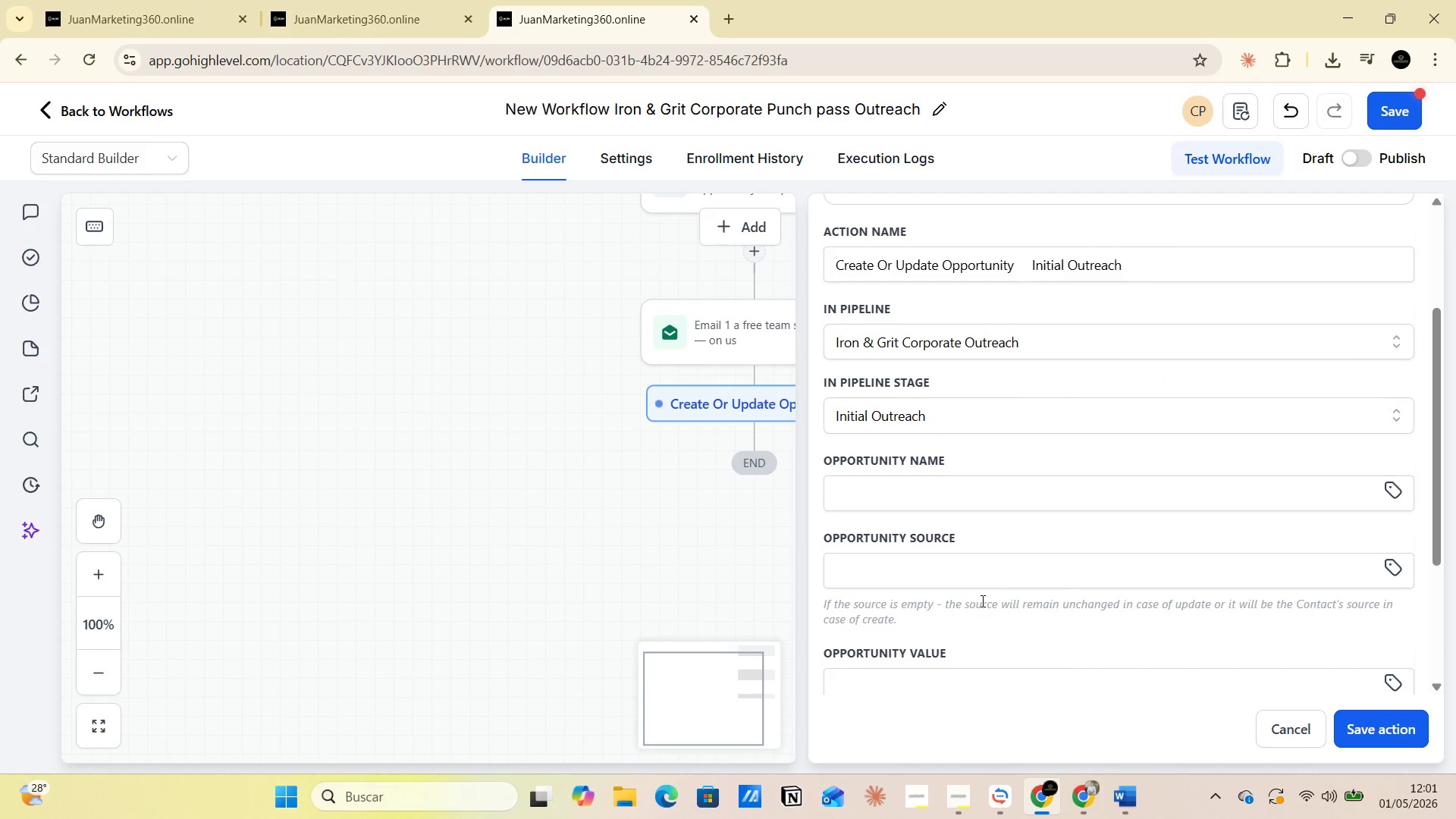 
scroll: coordinate [1143, 489], scroll_direction: down, amount: 7.0
 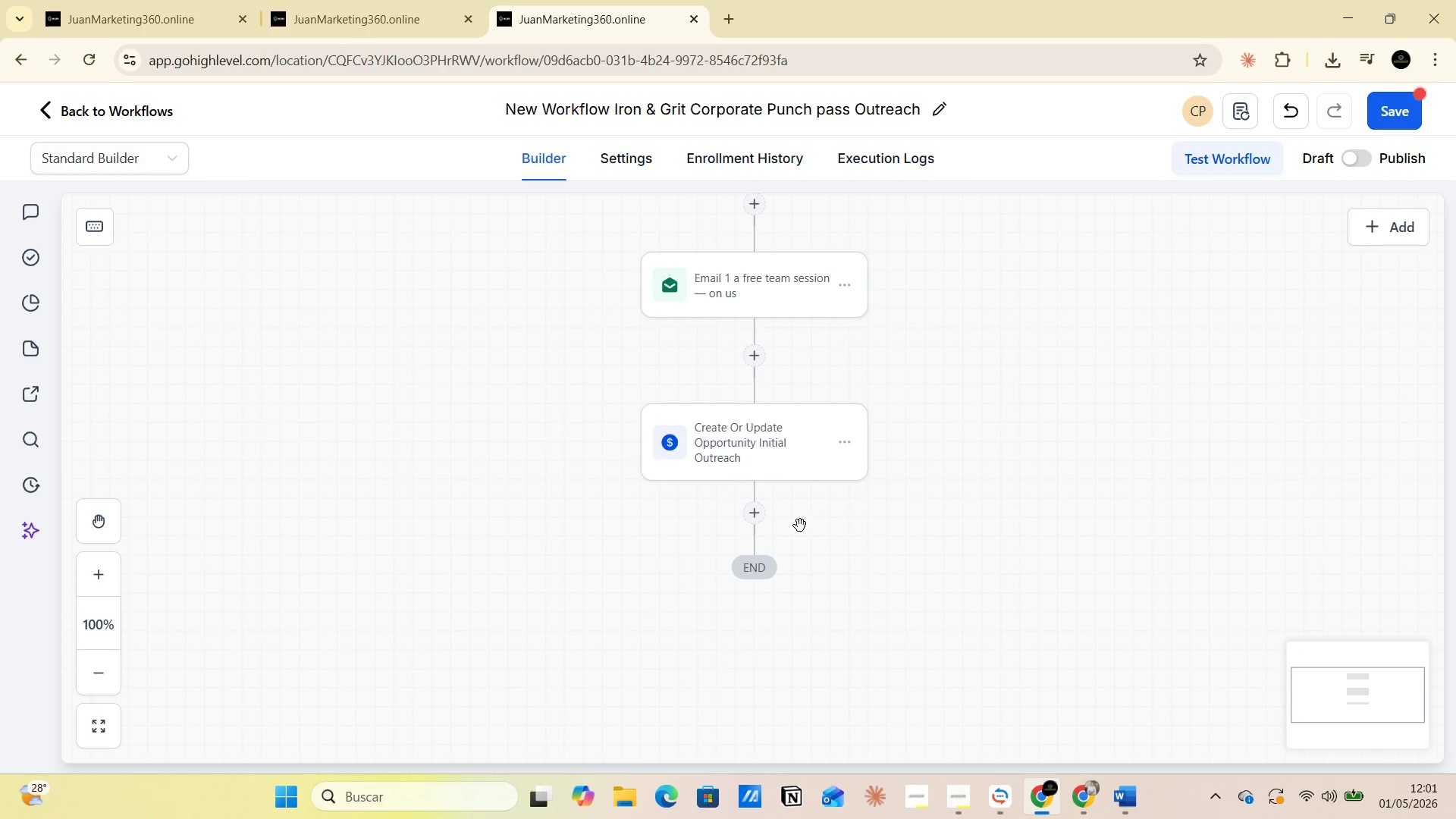 
left_click([755, 513])
 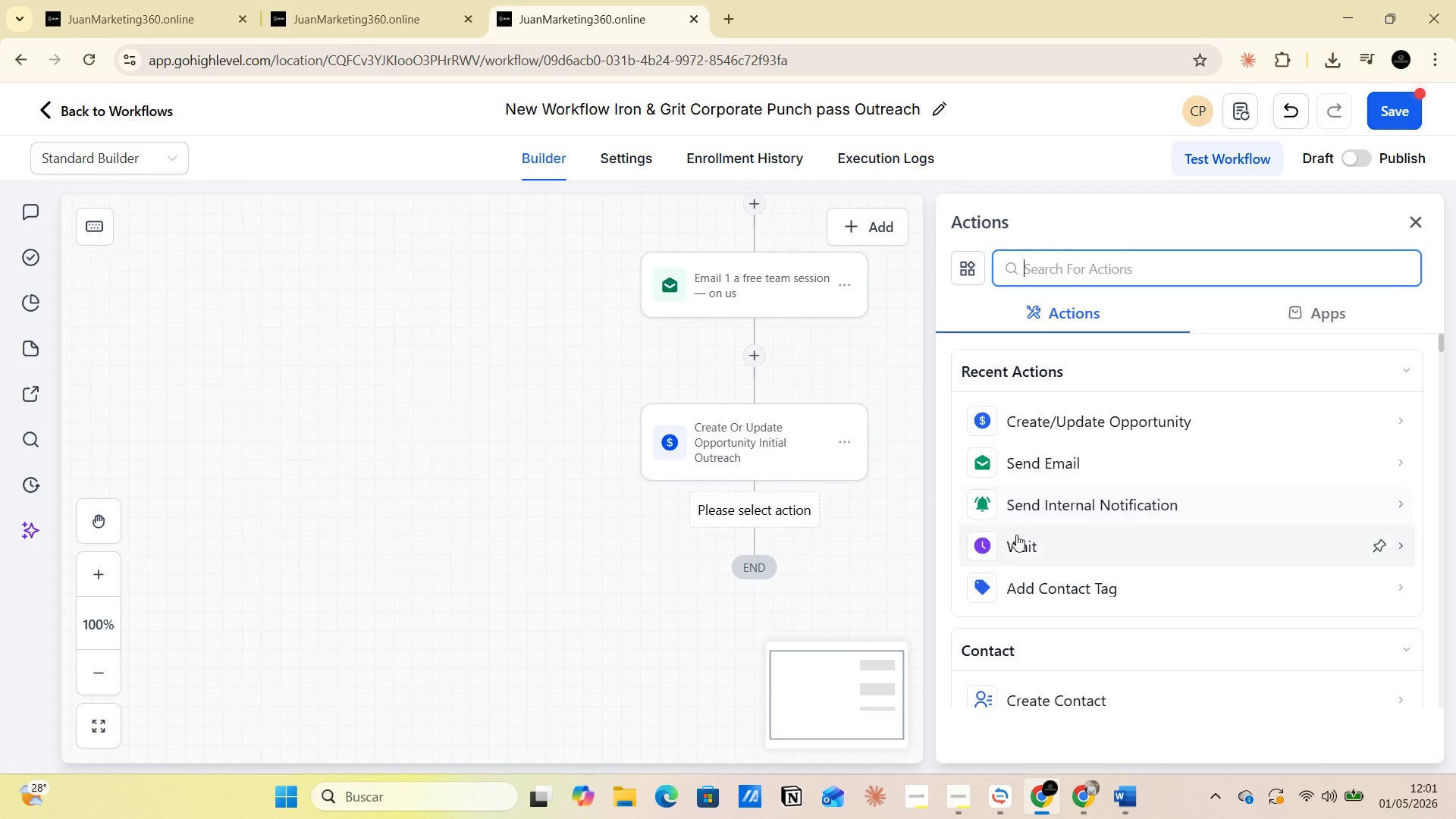 
left_click([1023, 550])
 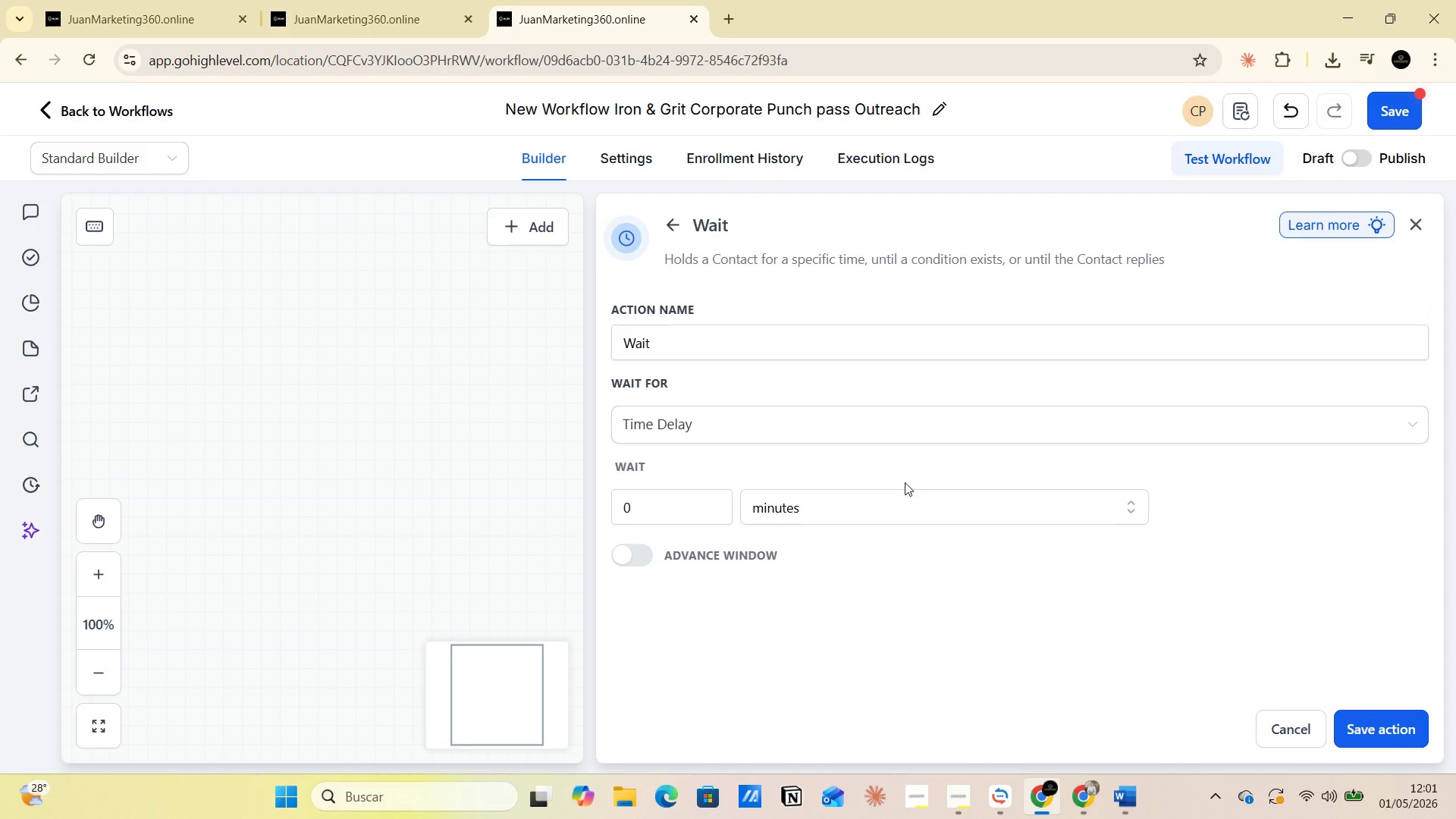 
wait(7.09)
 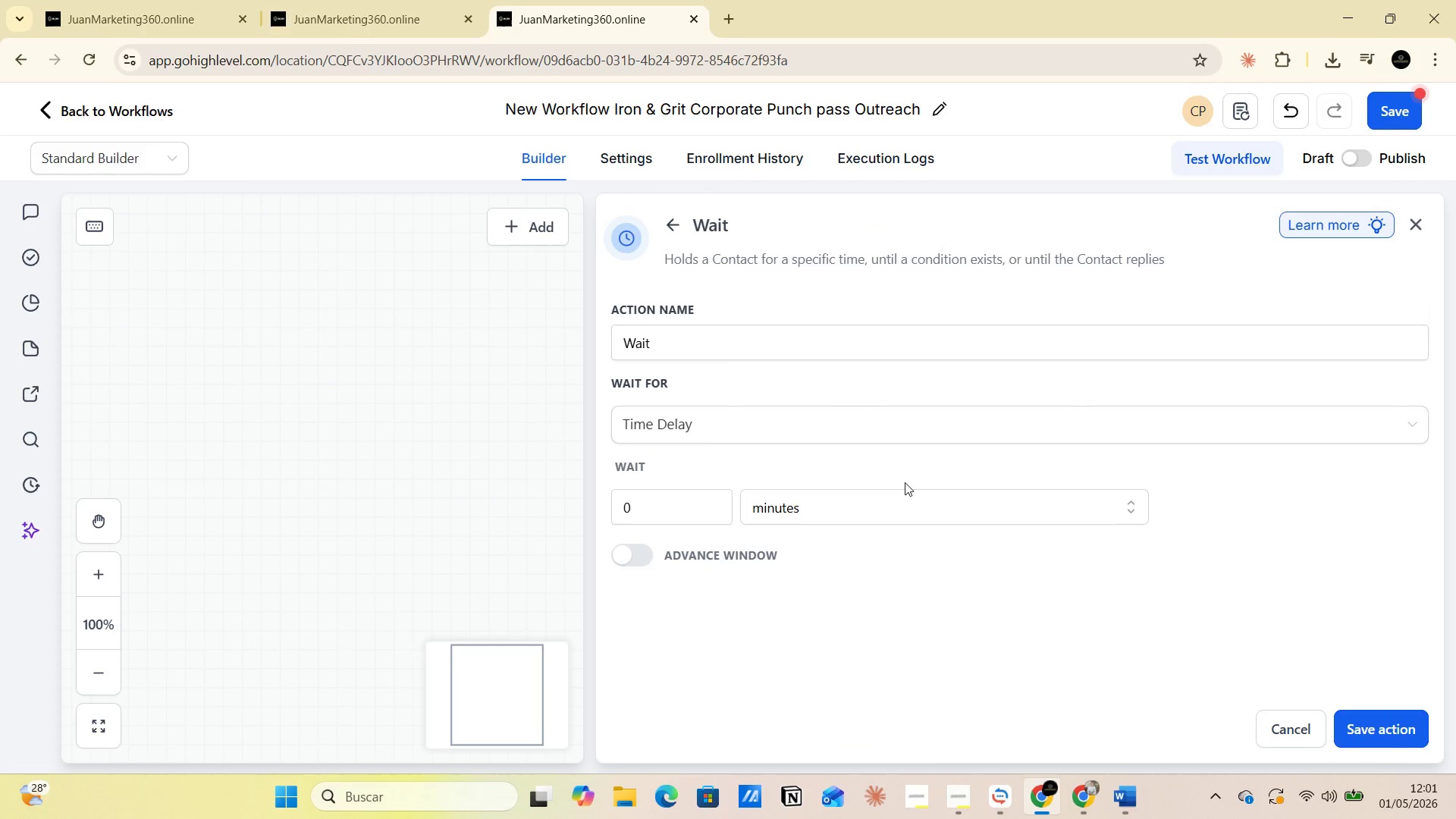 
left_click([693, 347])
 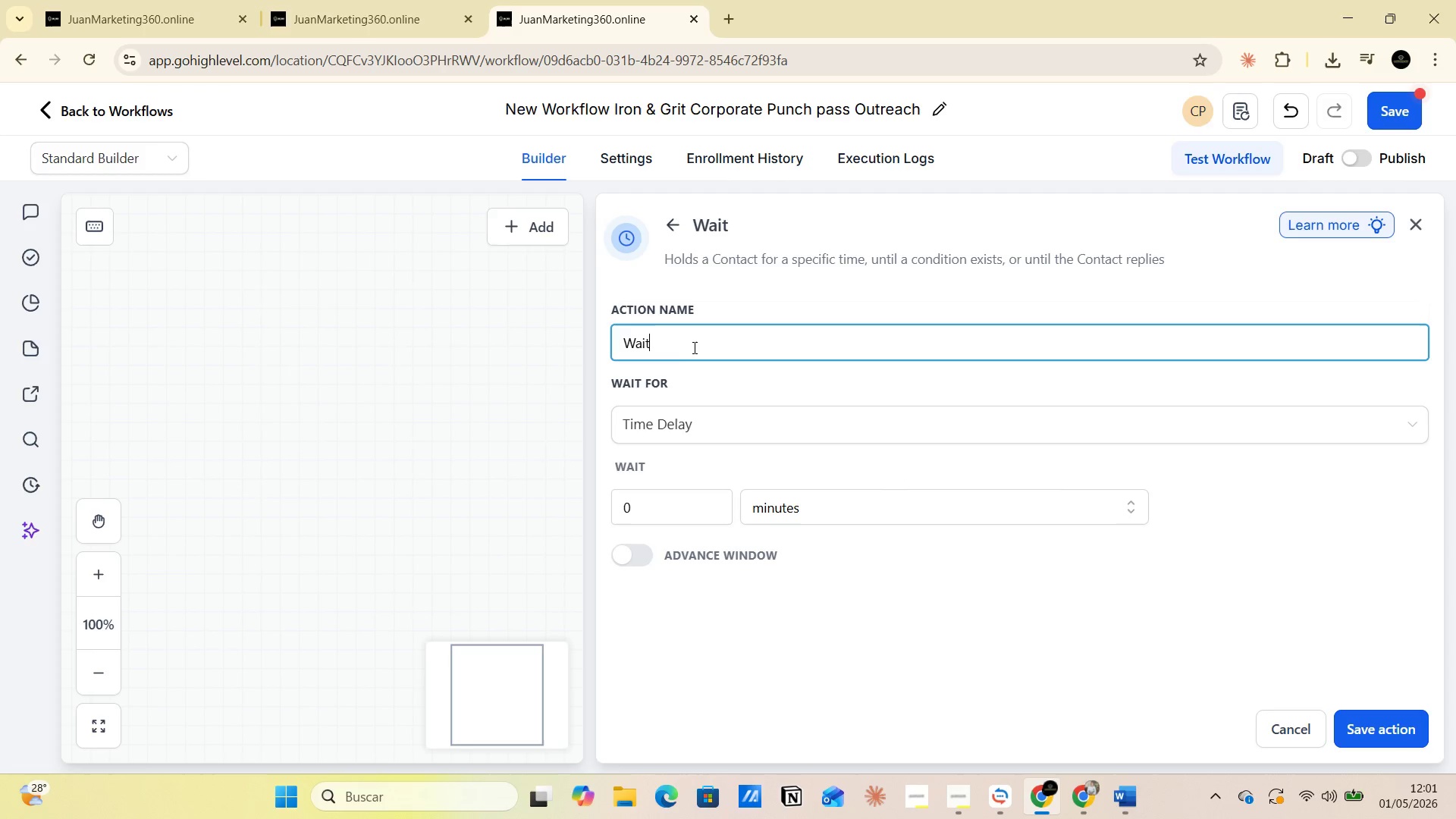 
type( 3 Days )
 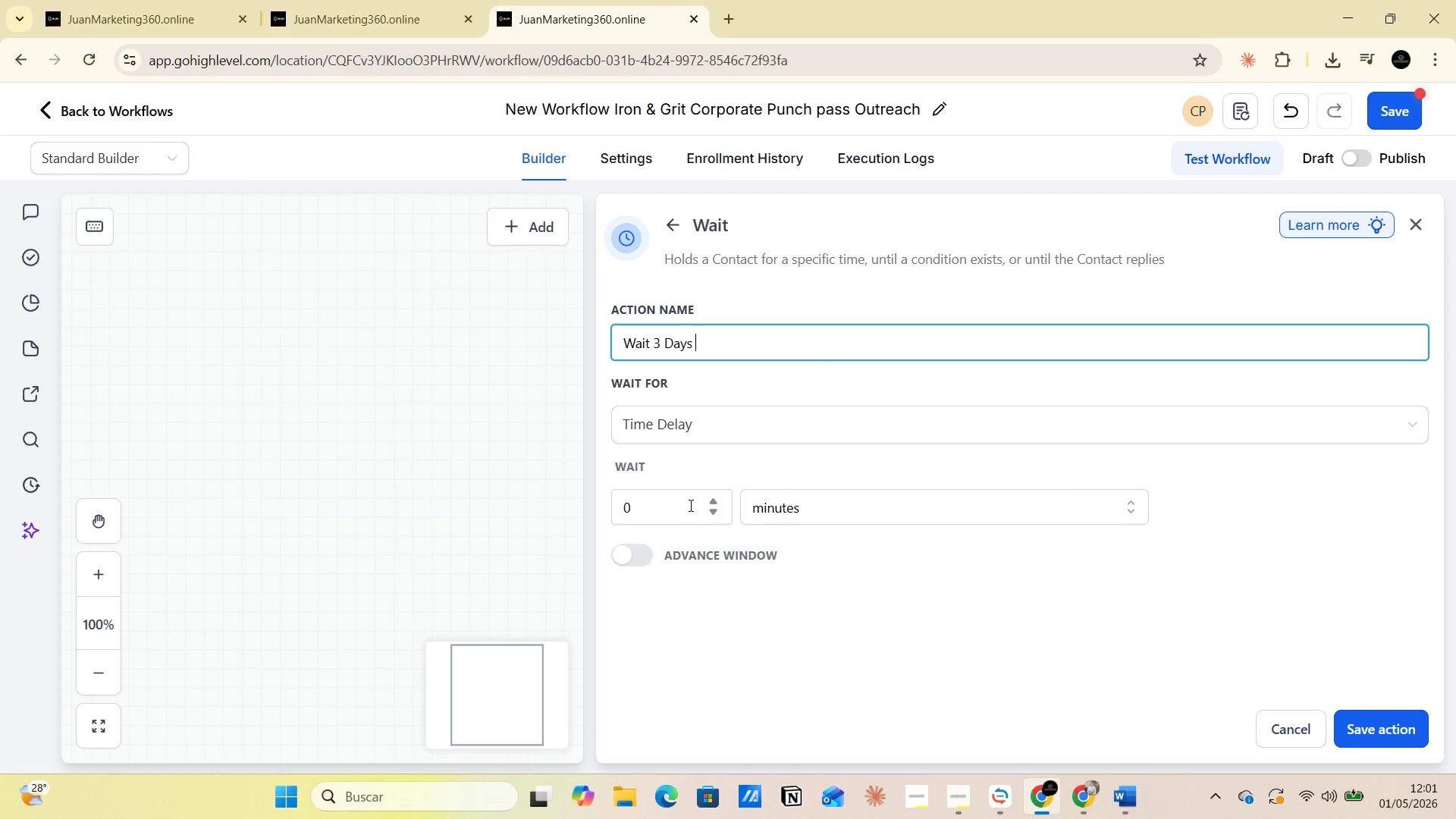 
left_click([716, 502])
 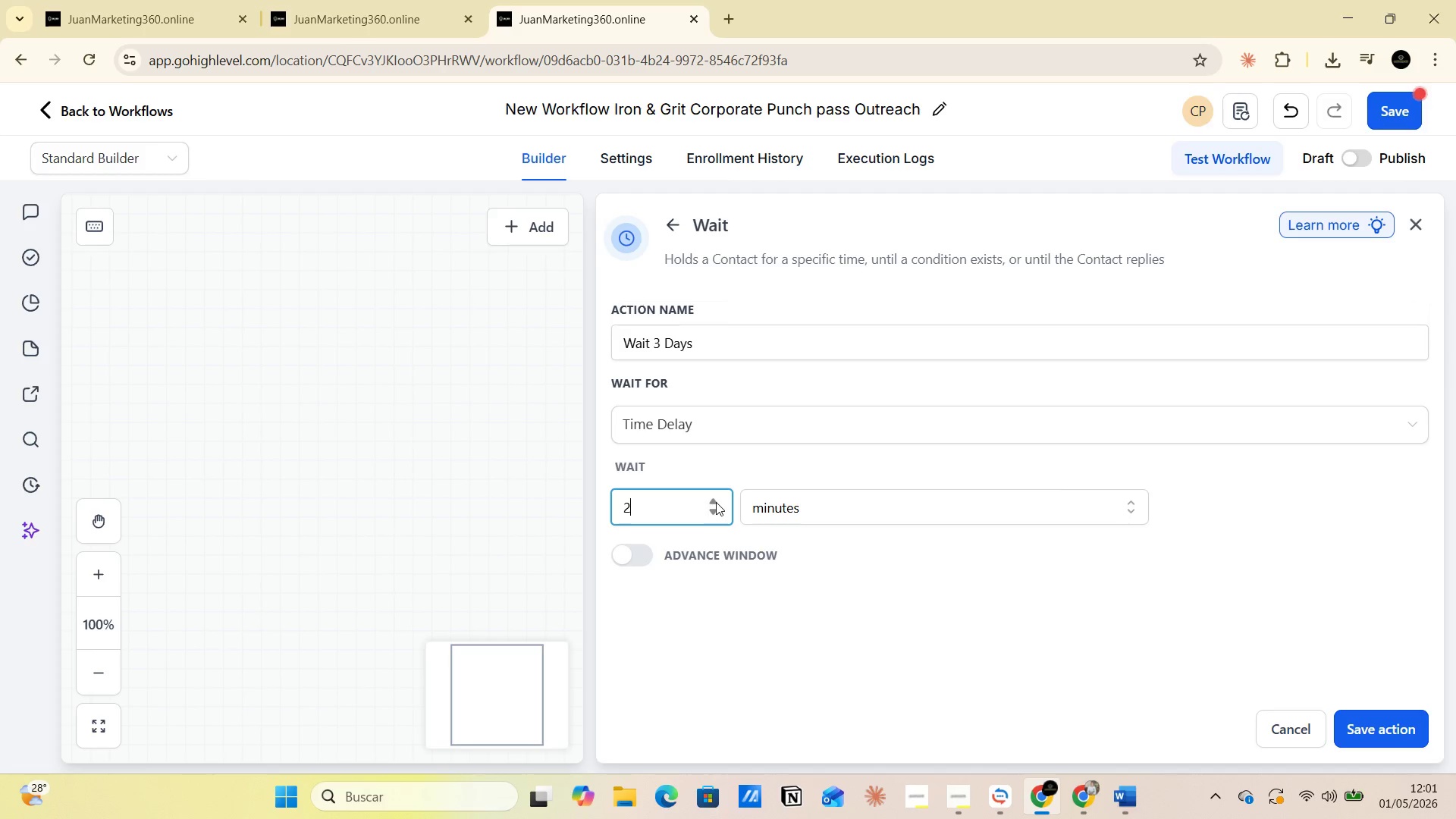 
double_click([716, 502])
 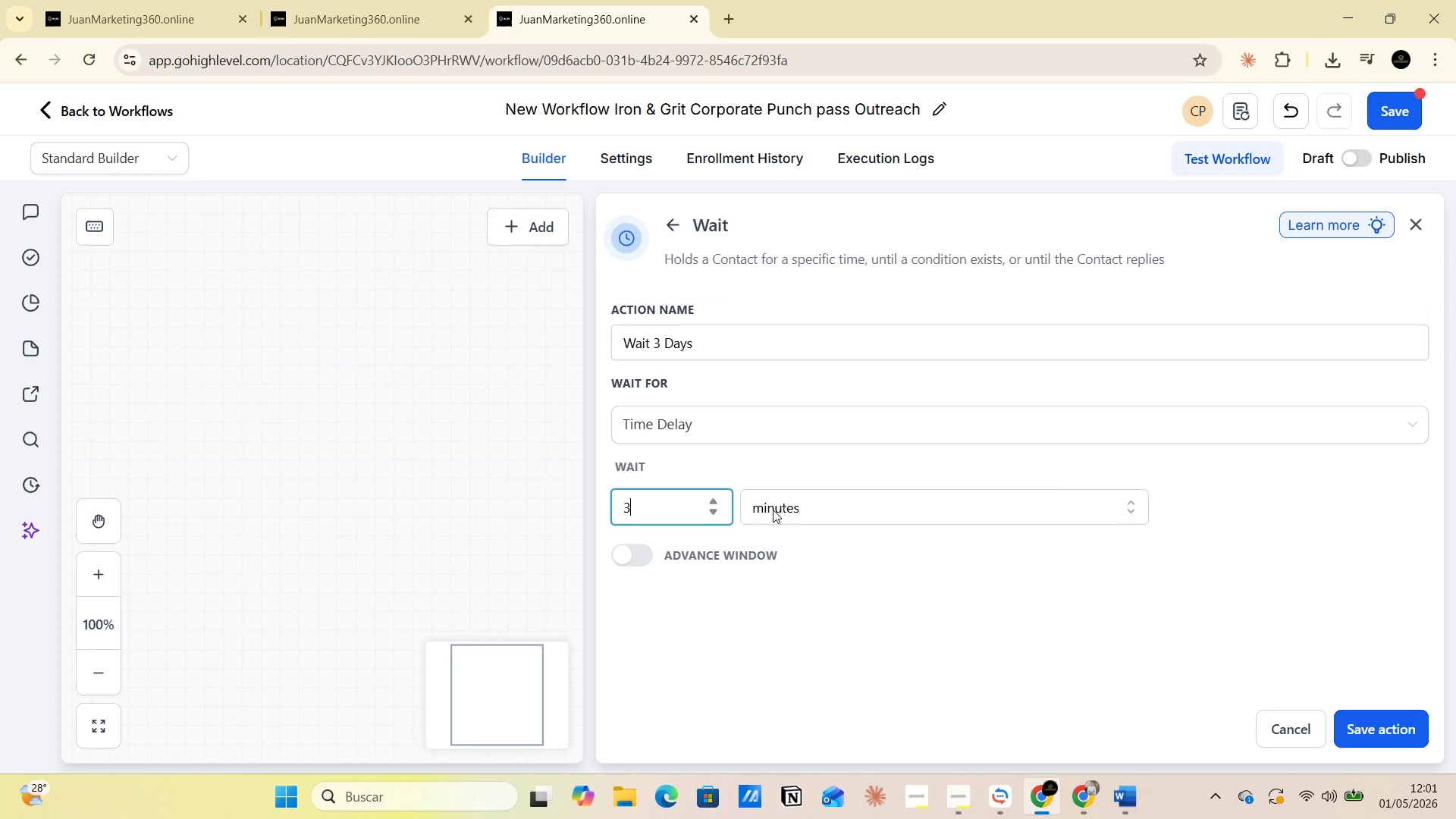 
left_click([785, 510])
 